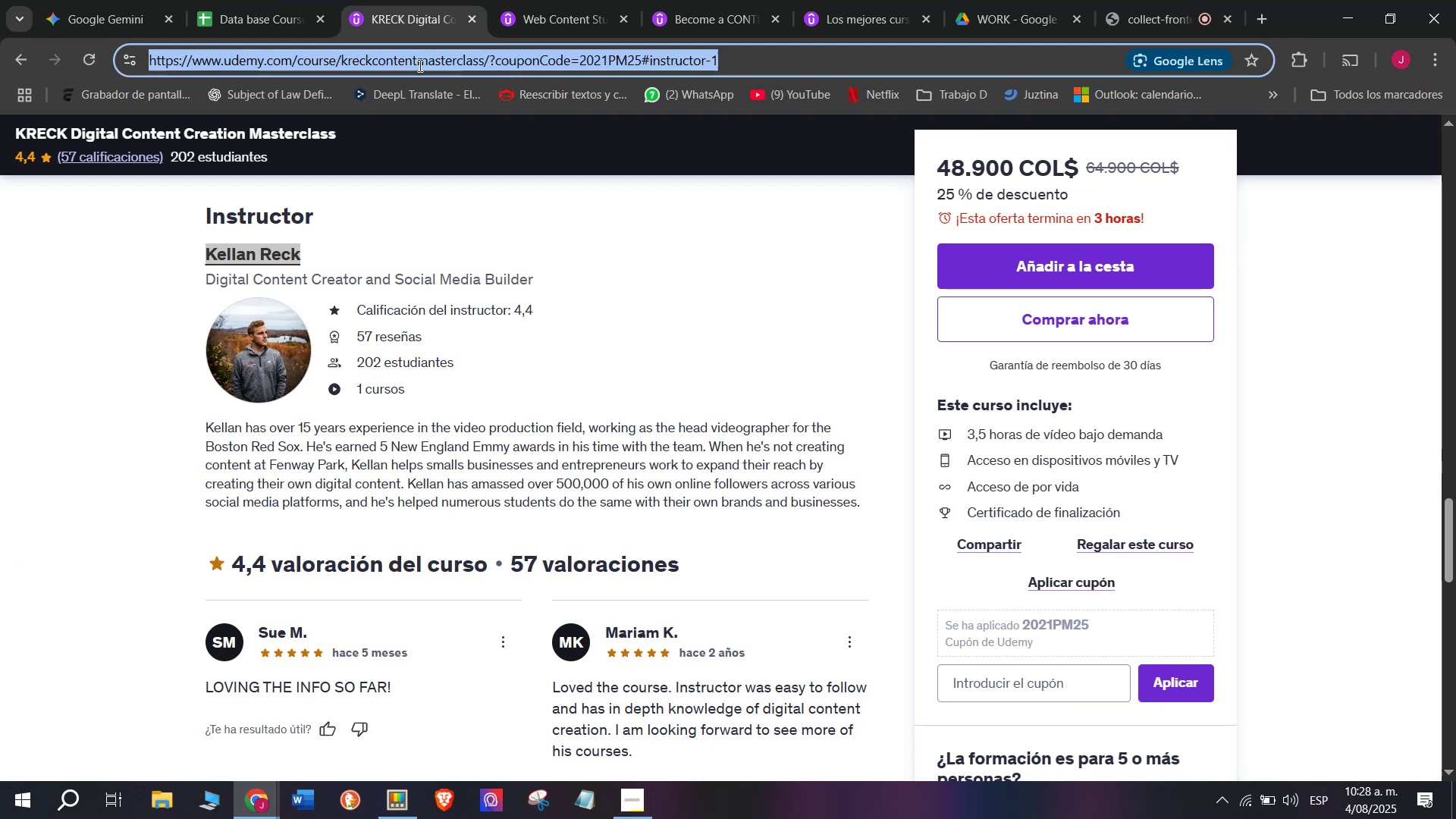 
triple_click([419, 65])
 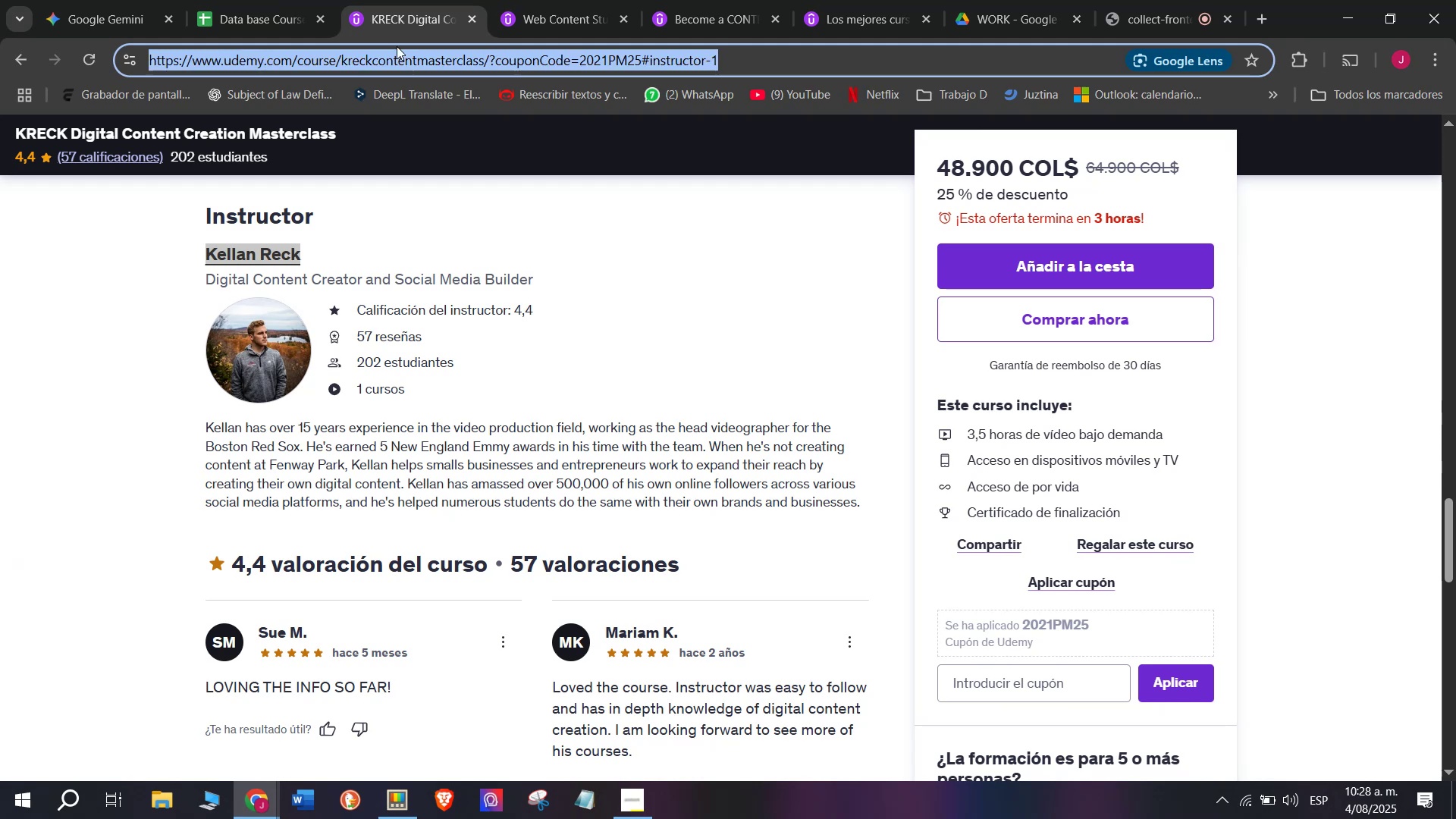 
key(Break)
 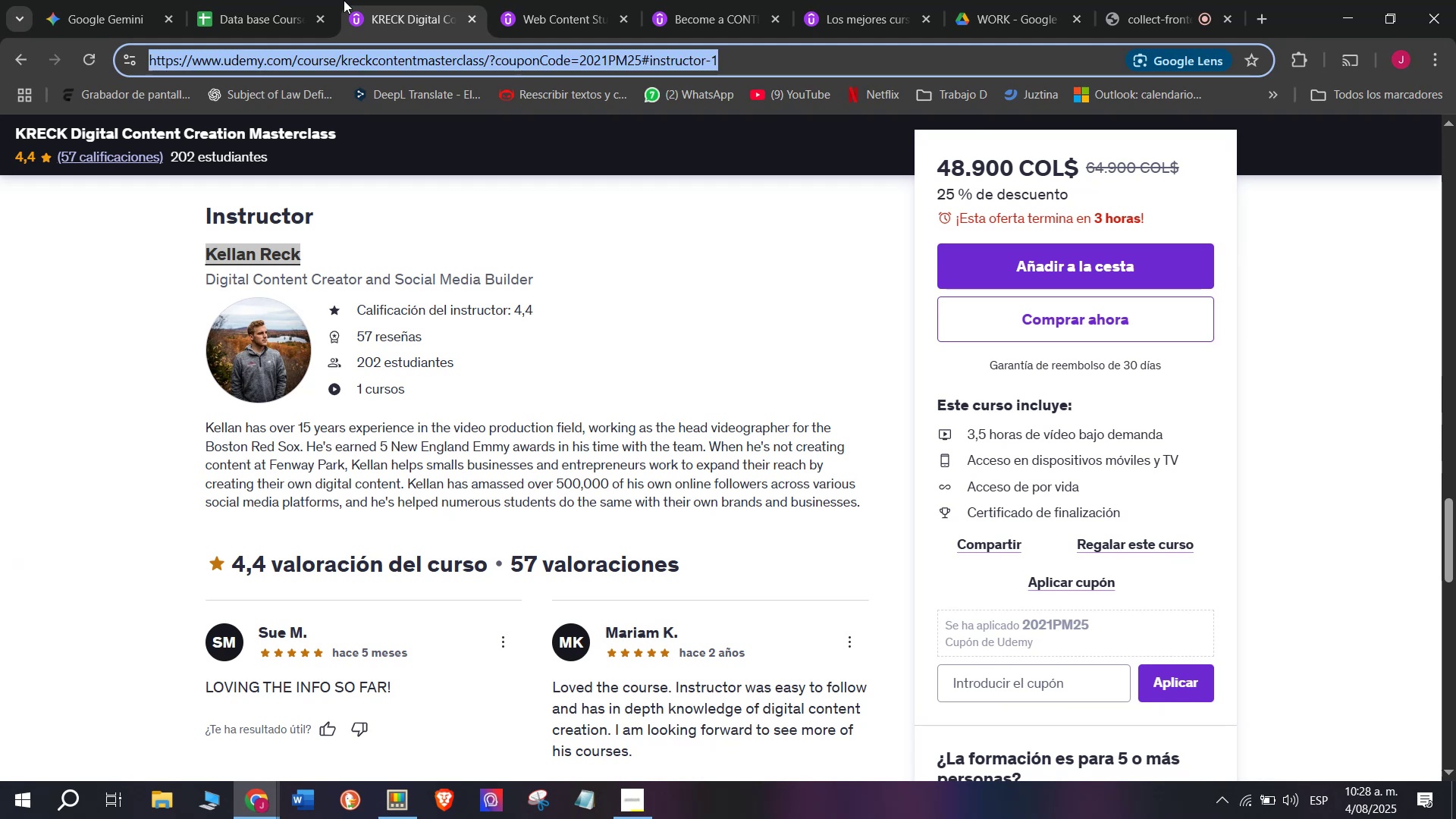 
key(Control+ControlLeft)
 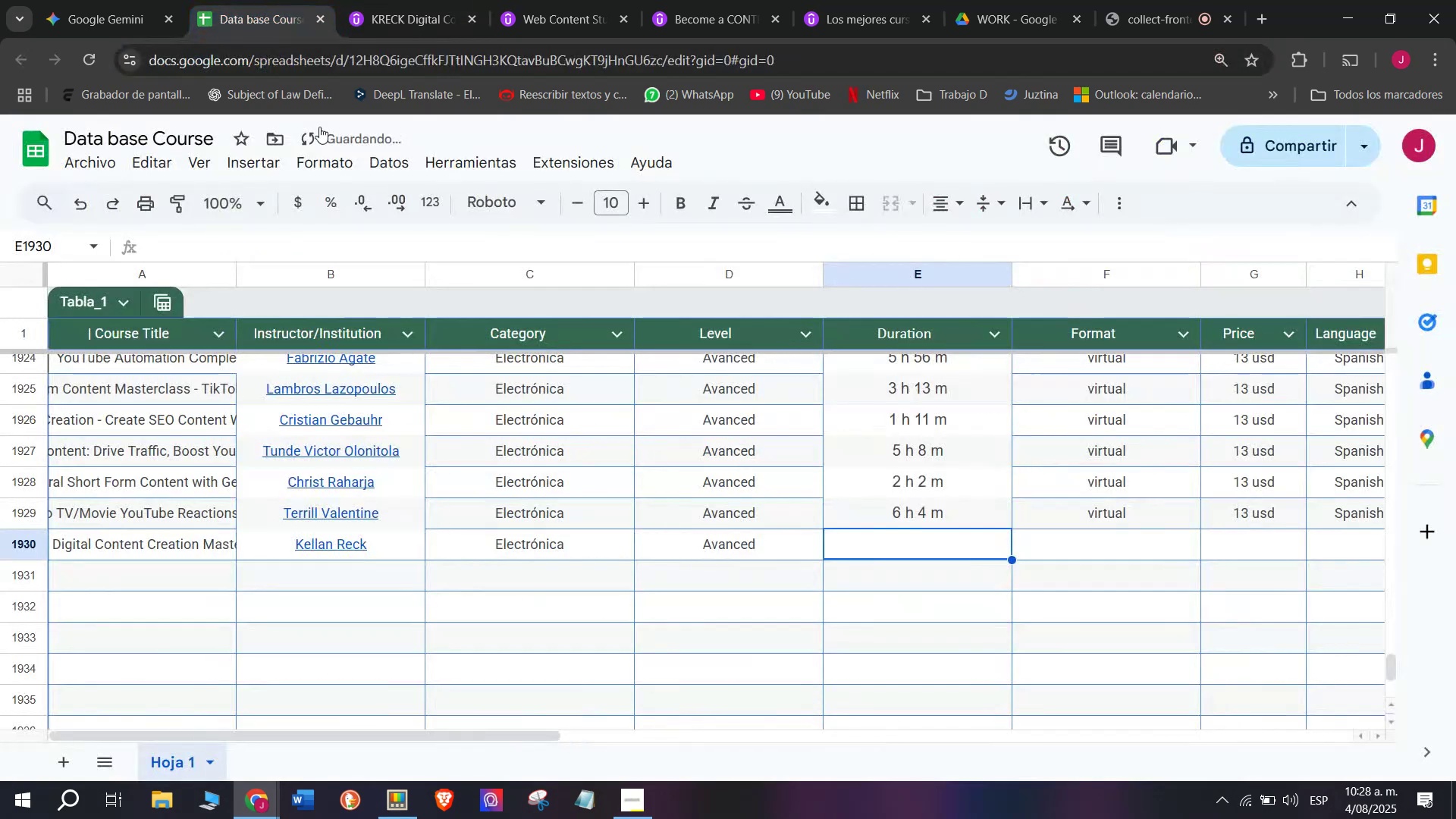 
key(Control+C)
 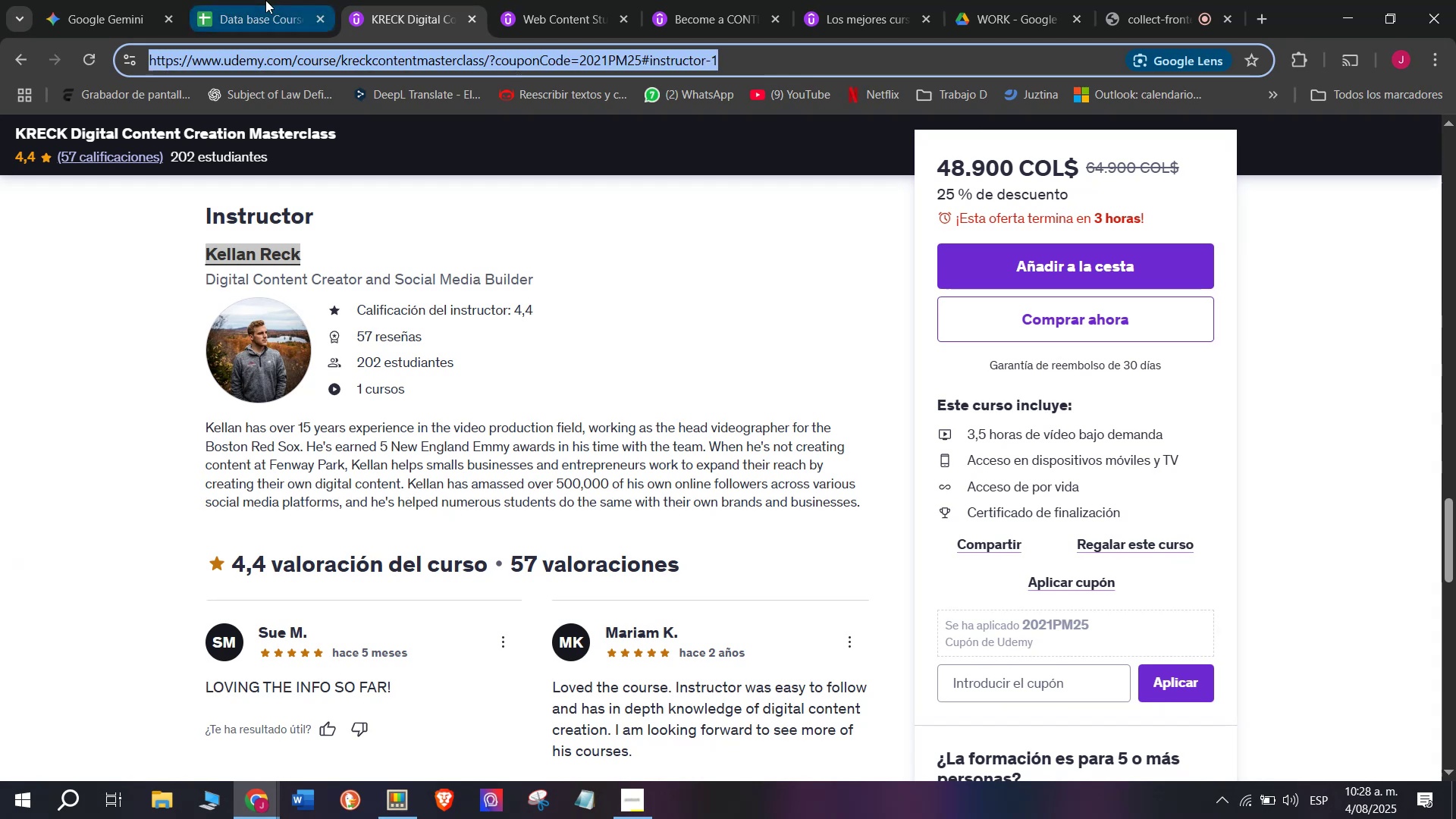 
triple_click([265, 0])
 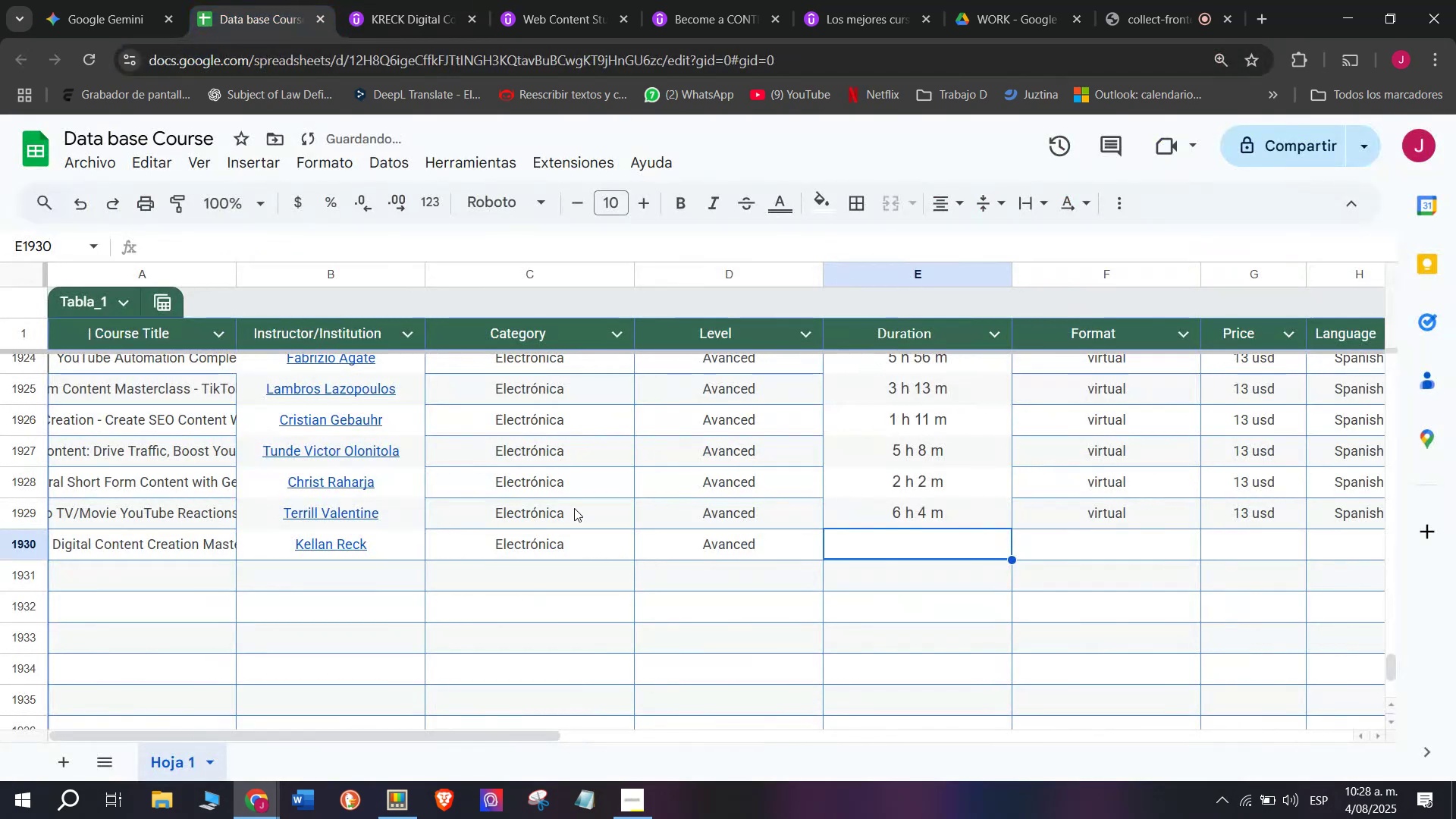 
key(Control+ControlLeft)
 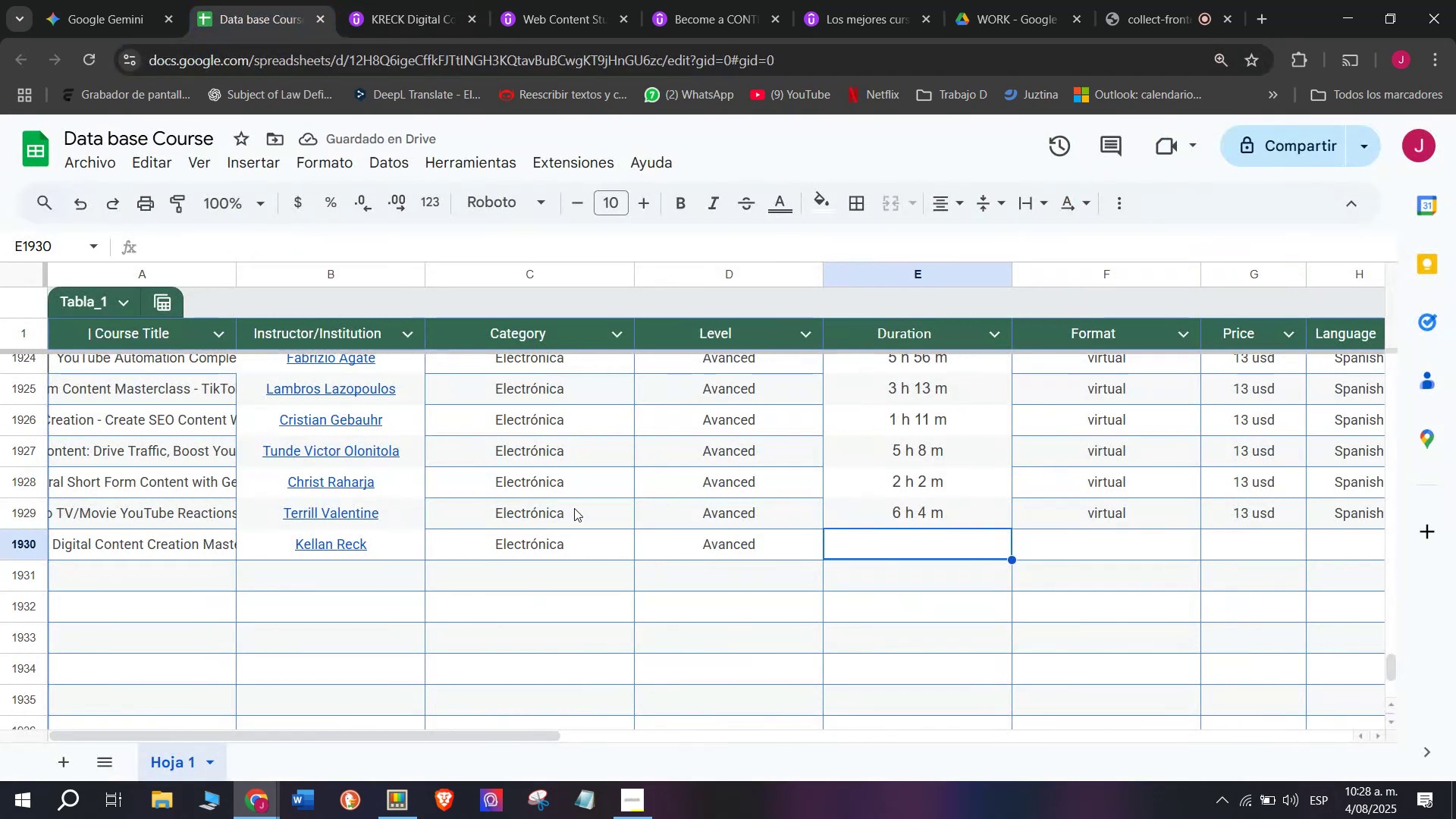 
key(Z)
 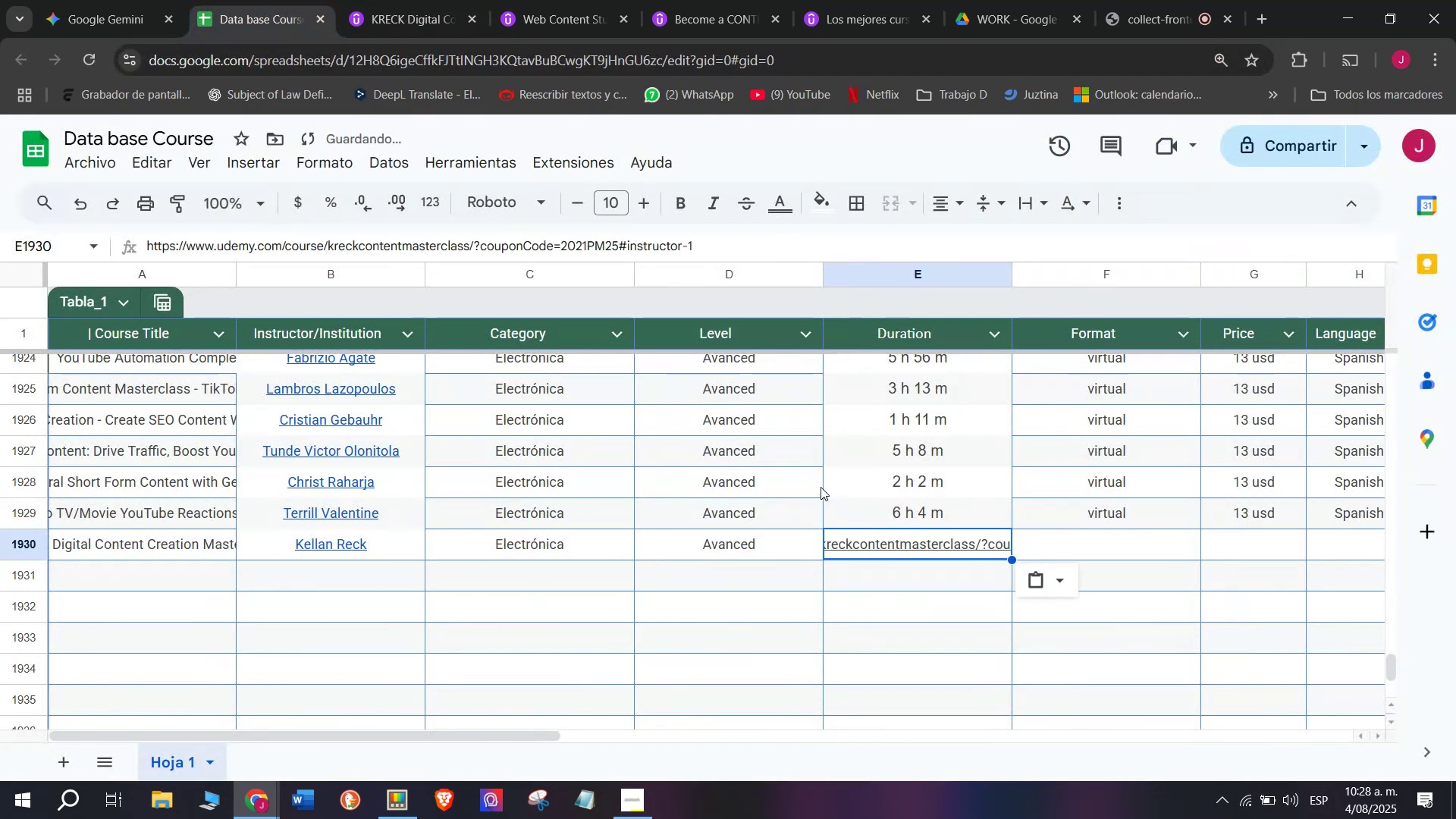 
key(Control+V)
 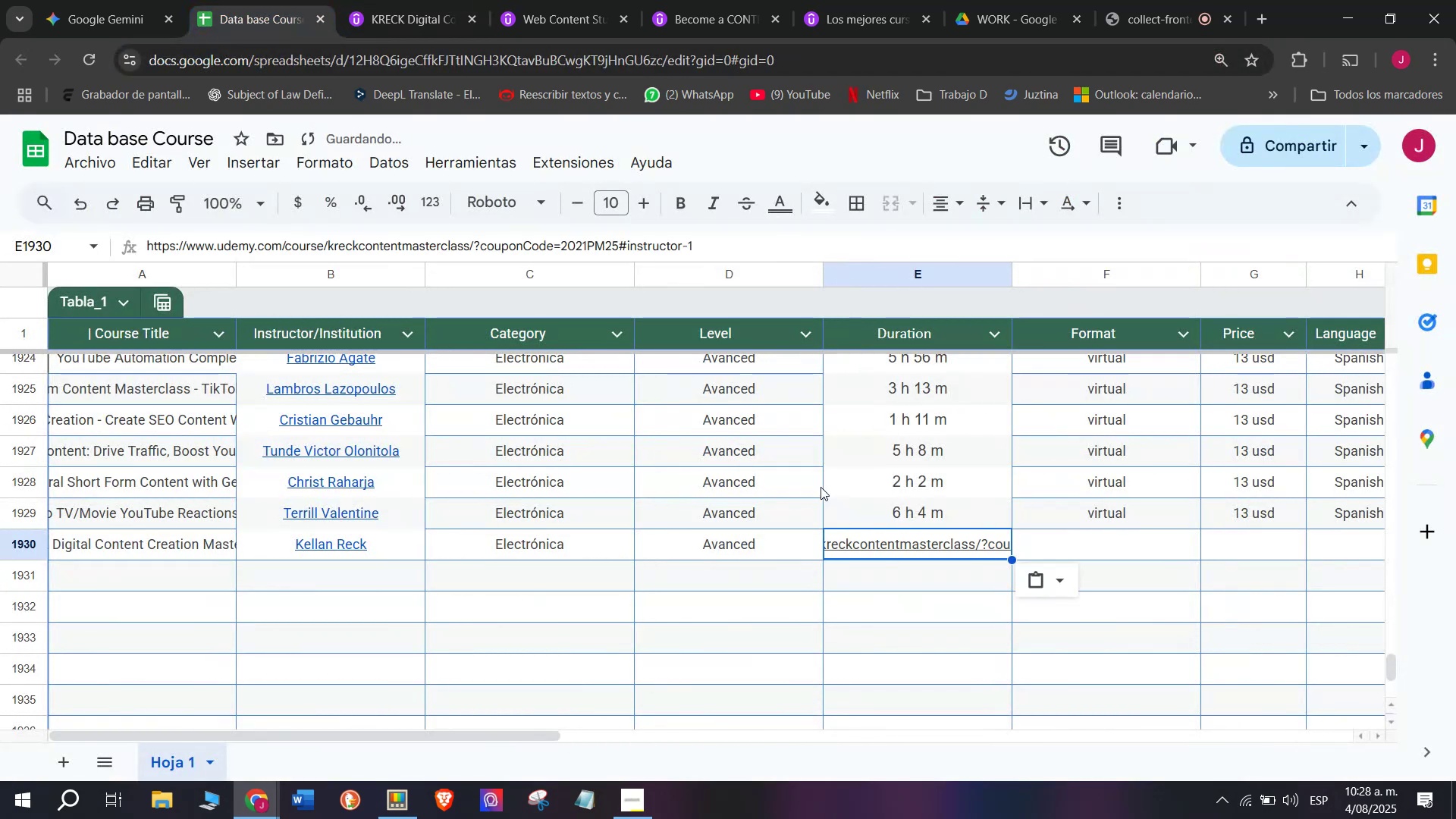 
key(Control+Shift+ControlLeft)
 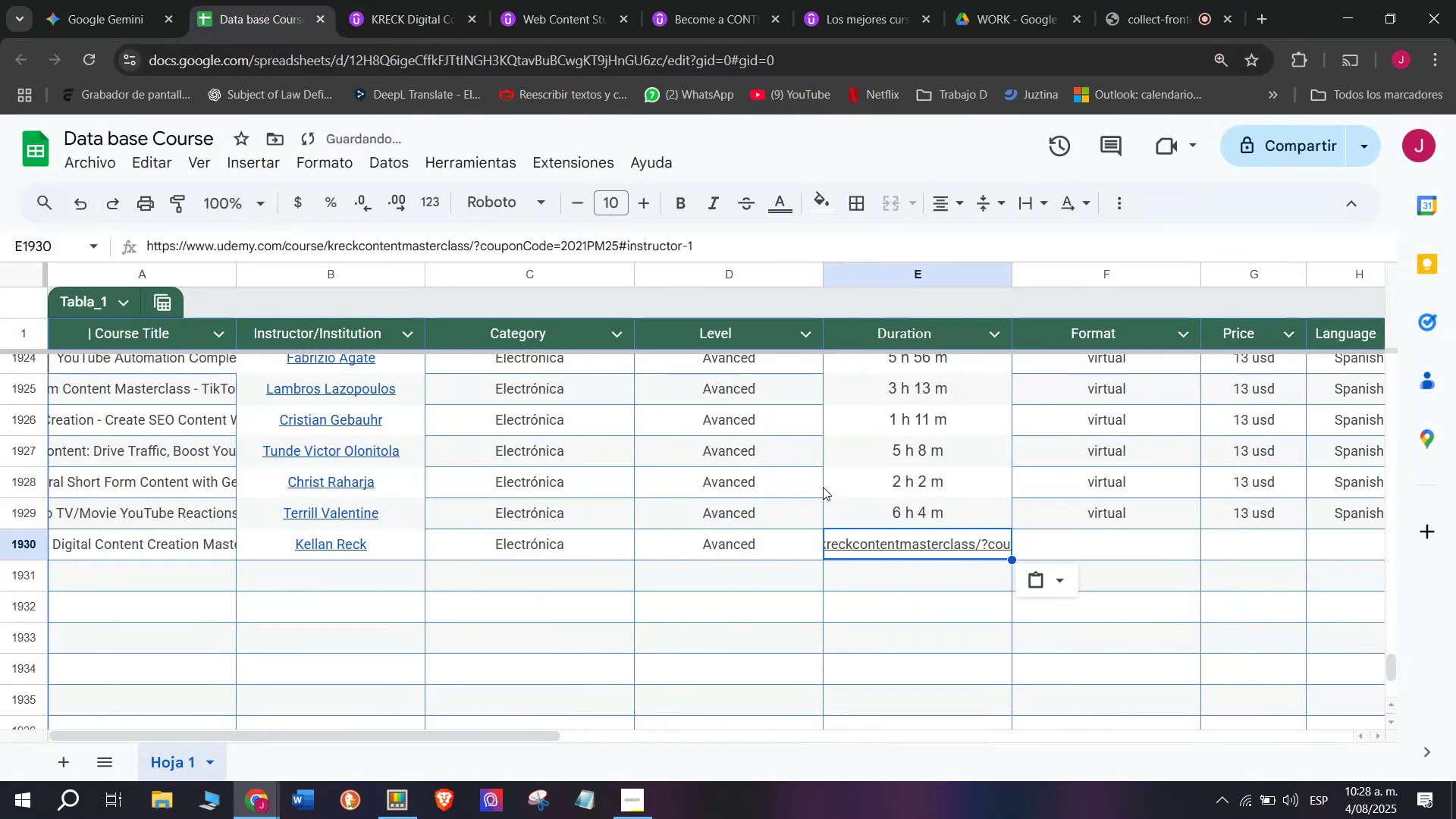 
key(Shift+ShiftLeft)
 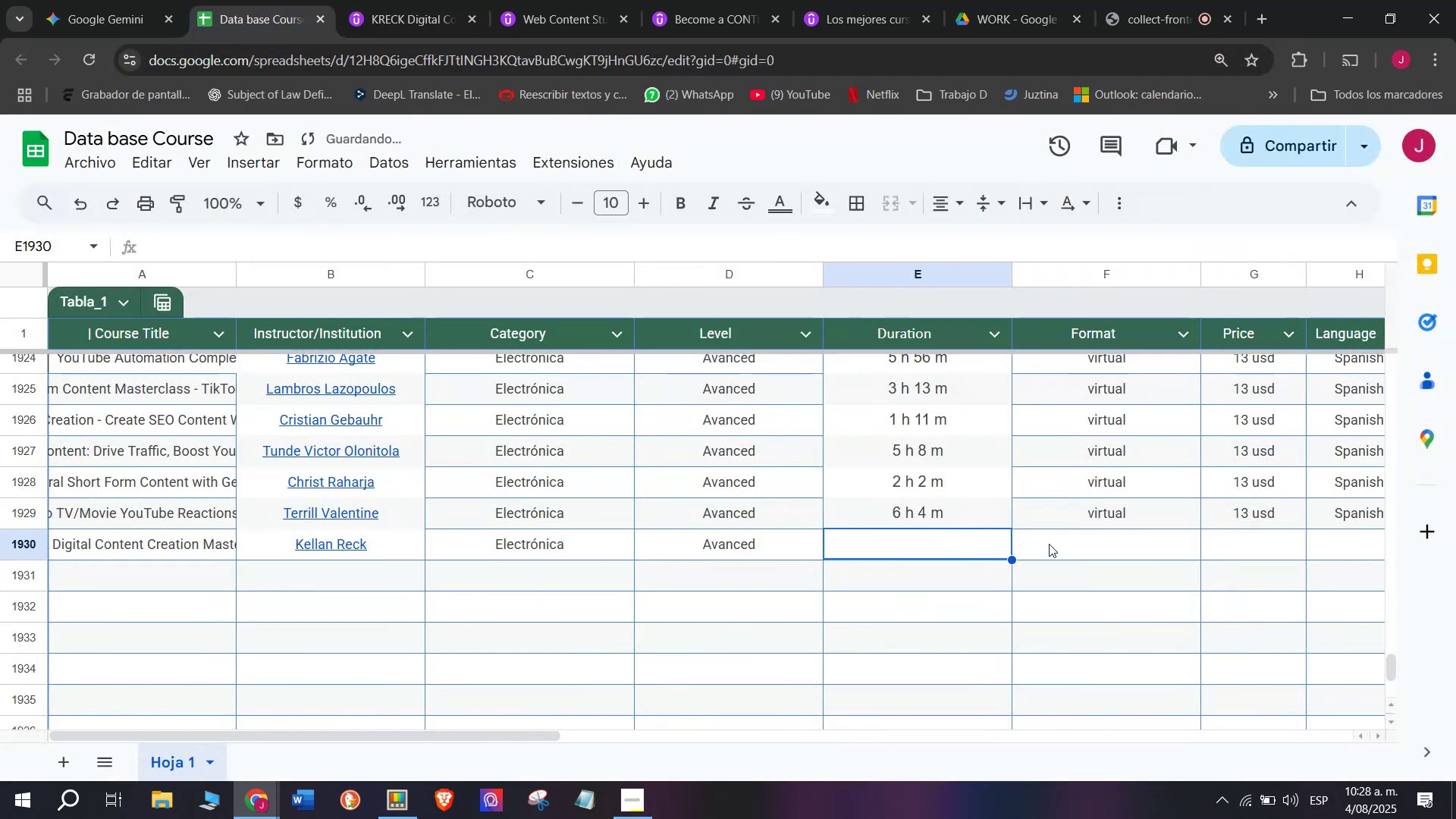 
key(Control+Shift+Z)
 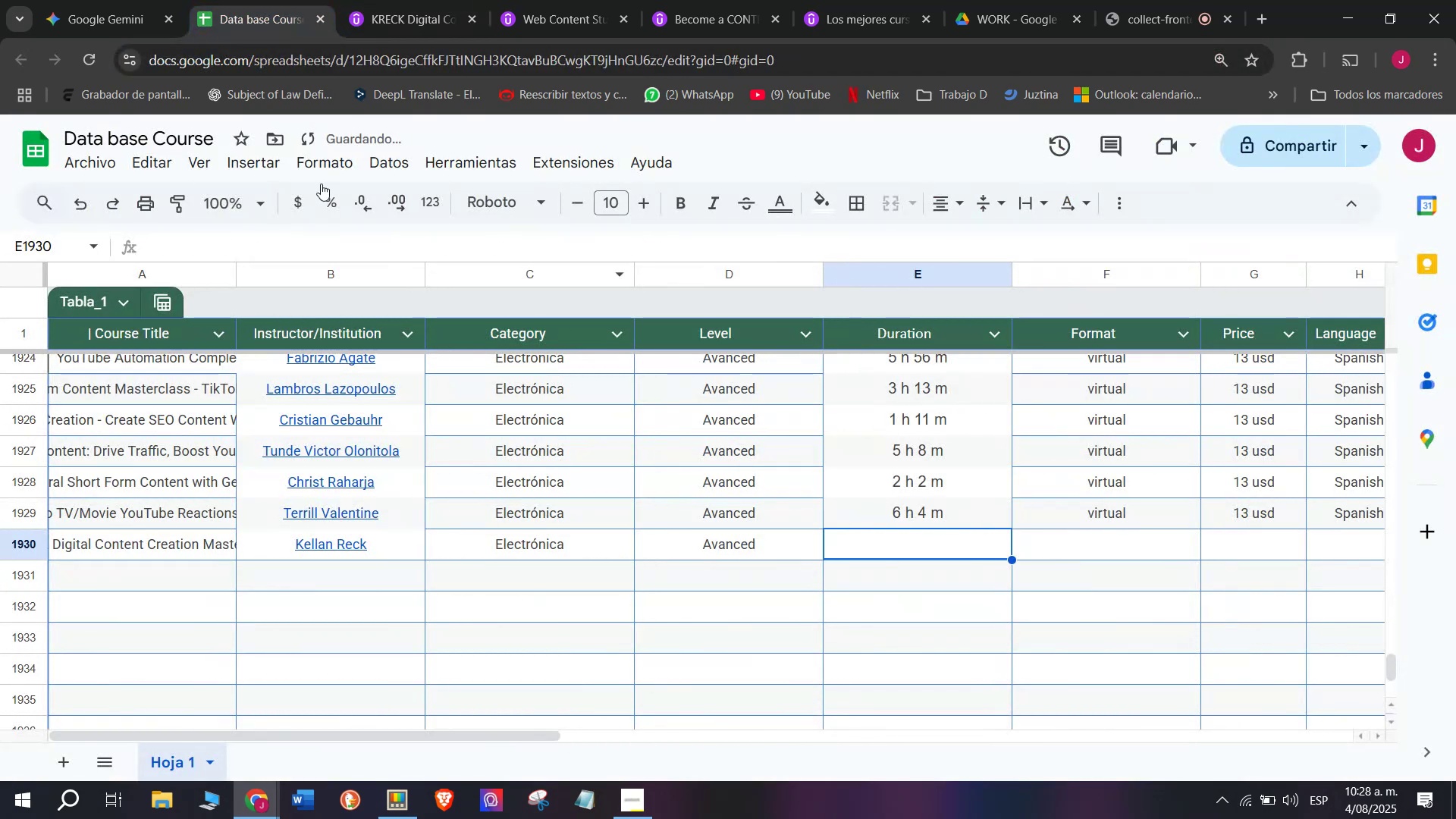 
left_click([397, 0])
 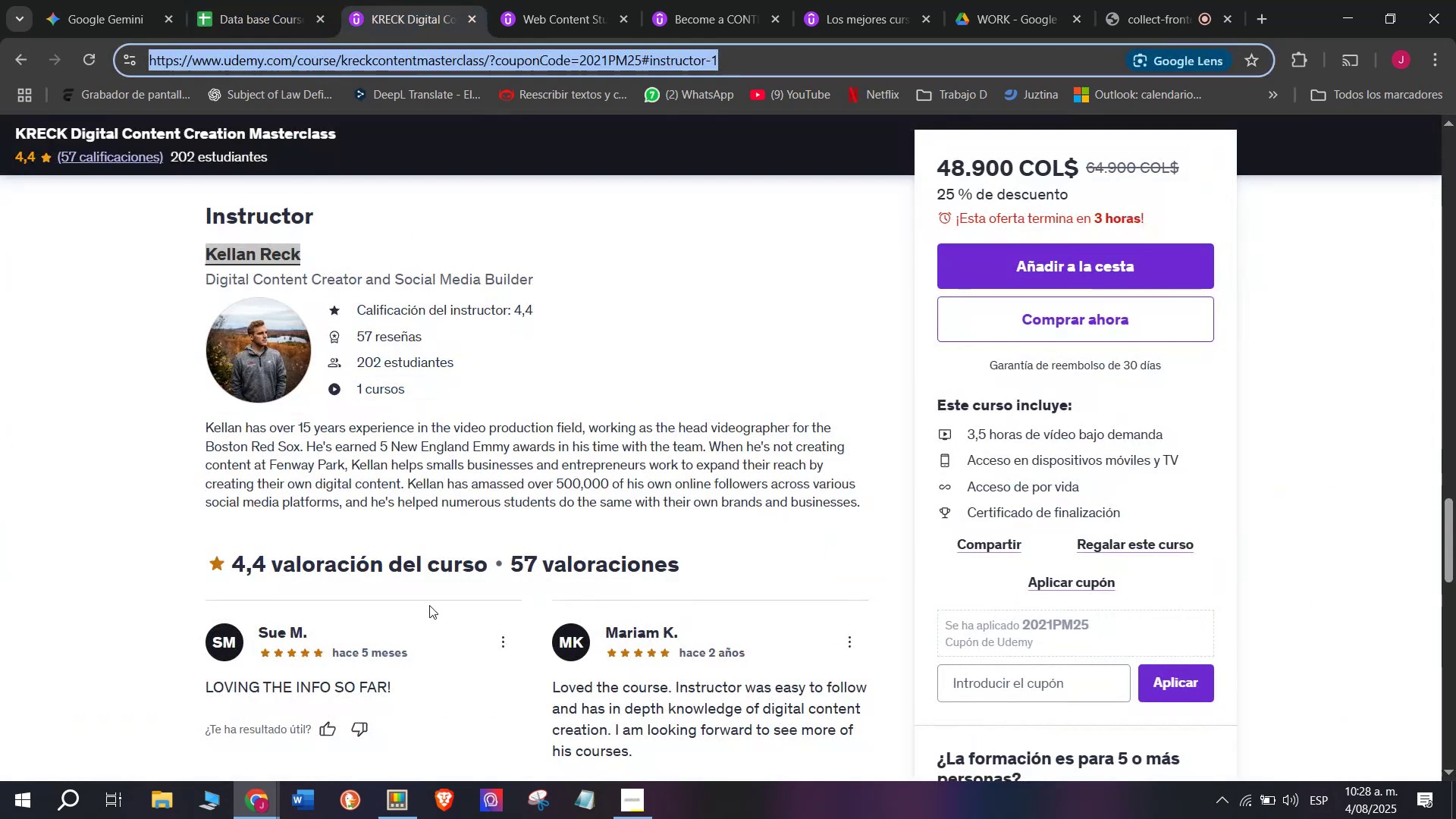 
scroll: coordinate [554, 590], scroll_direction: up, amount: 9.0
 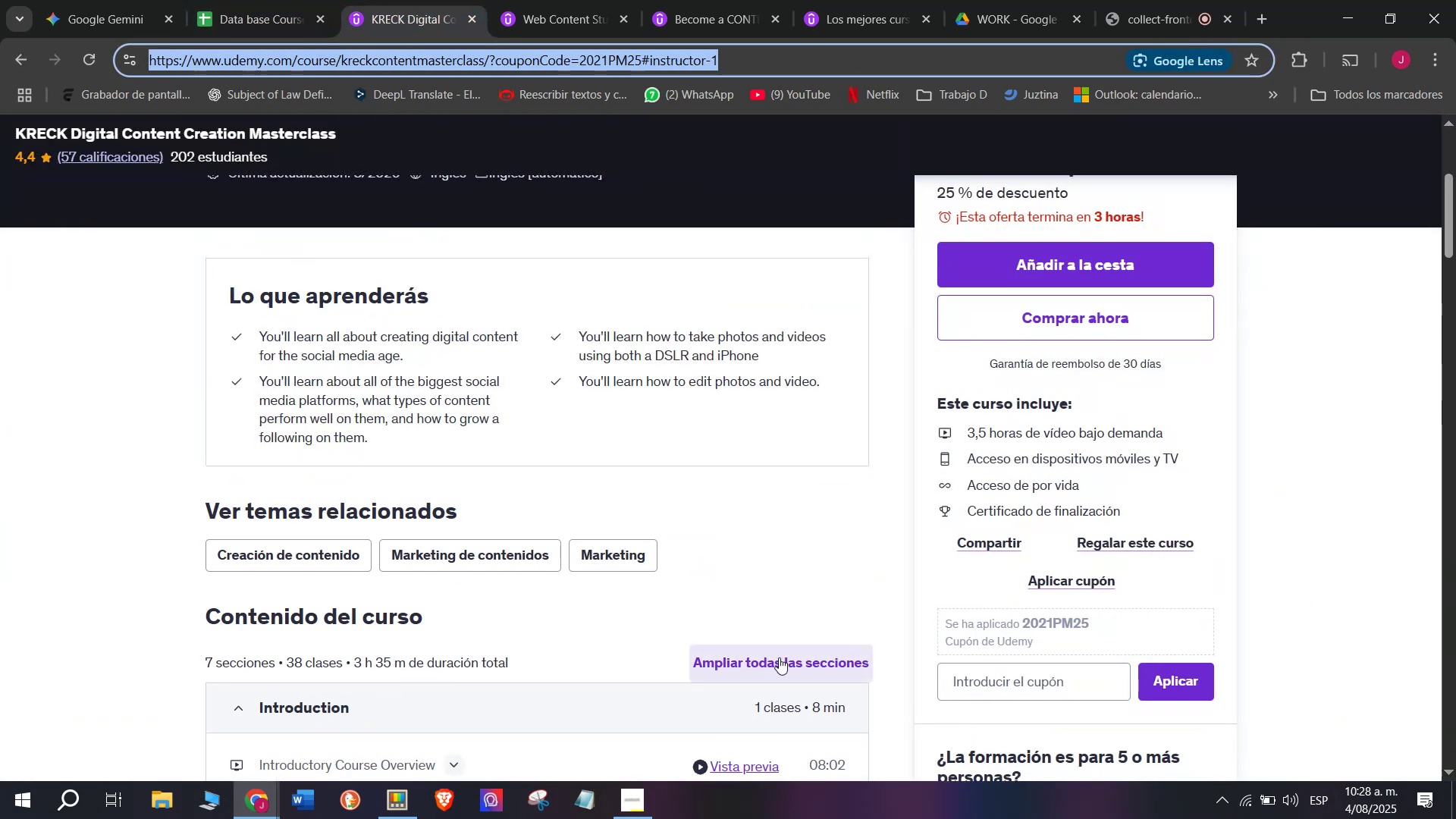 
scroll: coordinate [756, 635], scroll_direction: none, amount: 0.0
 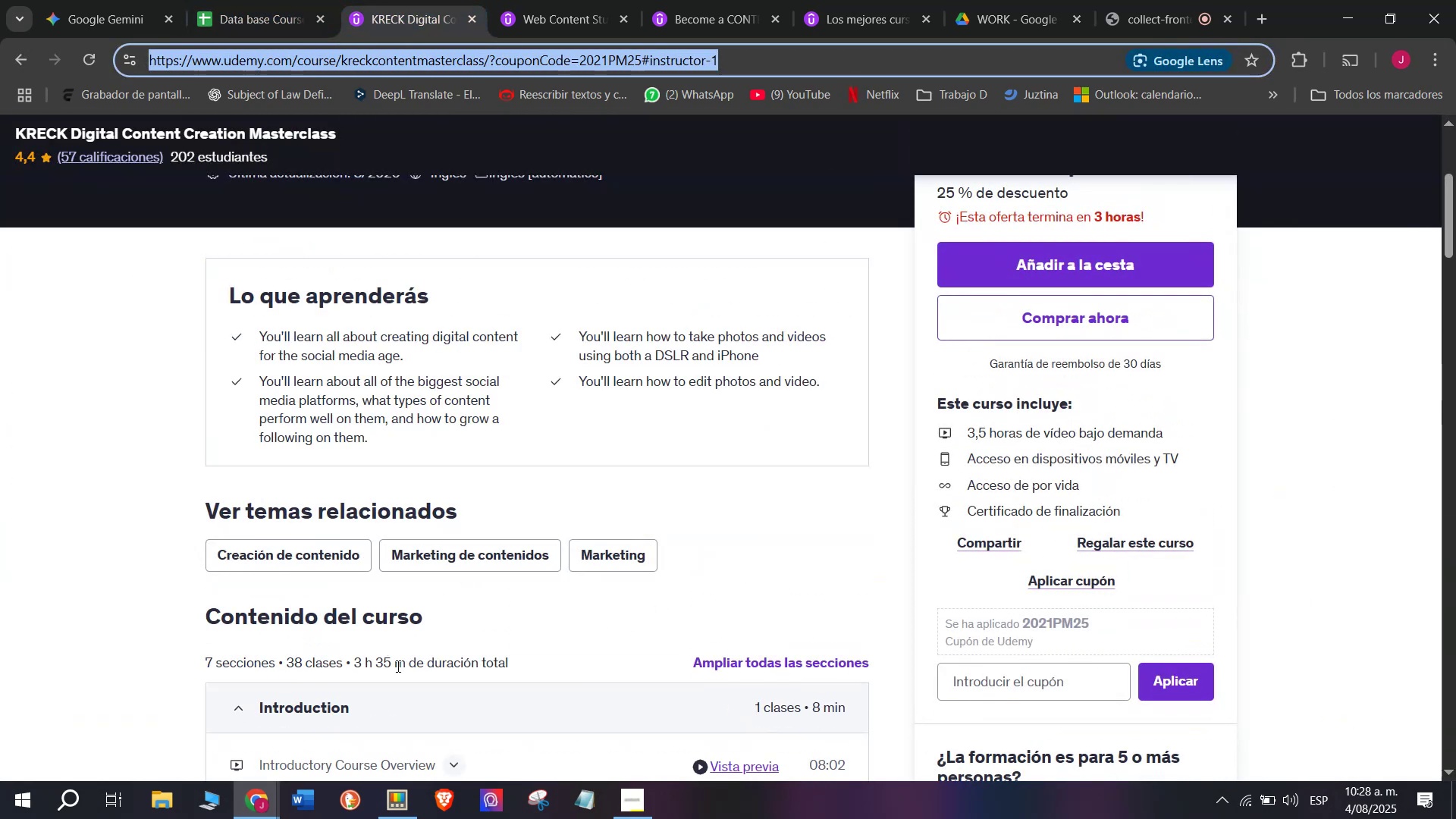 
left_click_drag(start_coordinate=[406, 670], to_coordinate=[351, 656])
 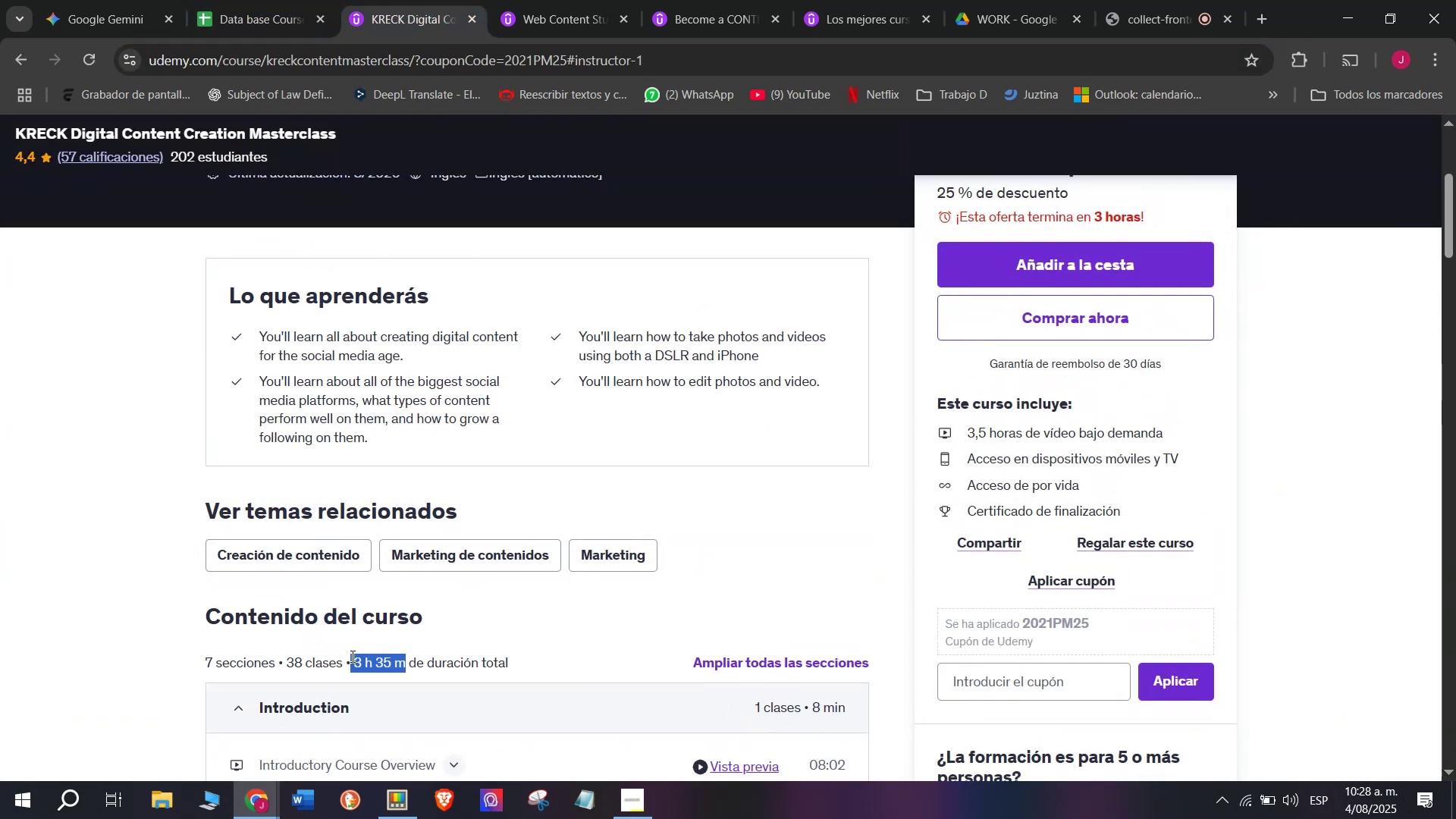 
key(Break)
 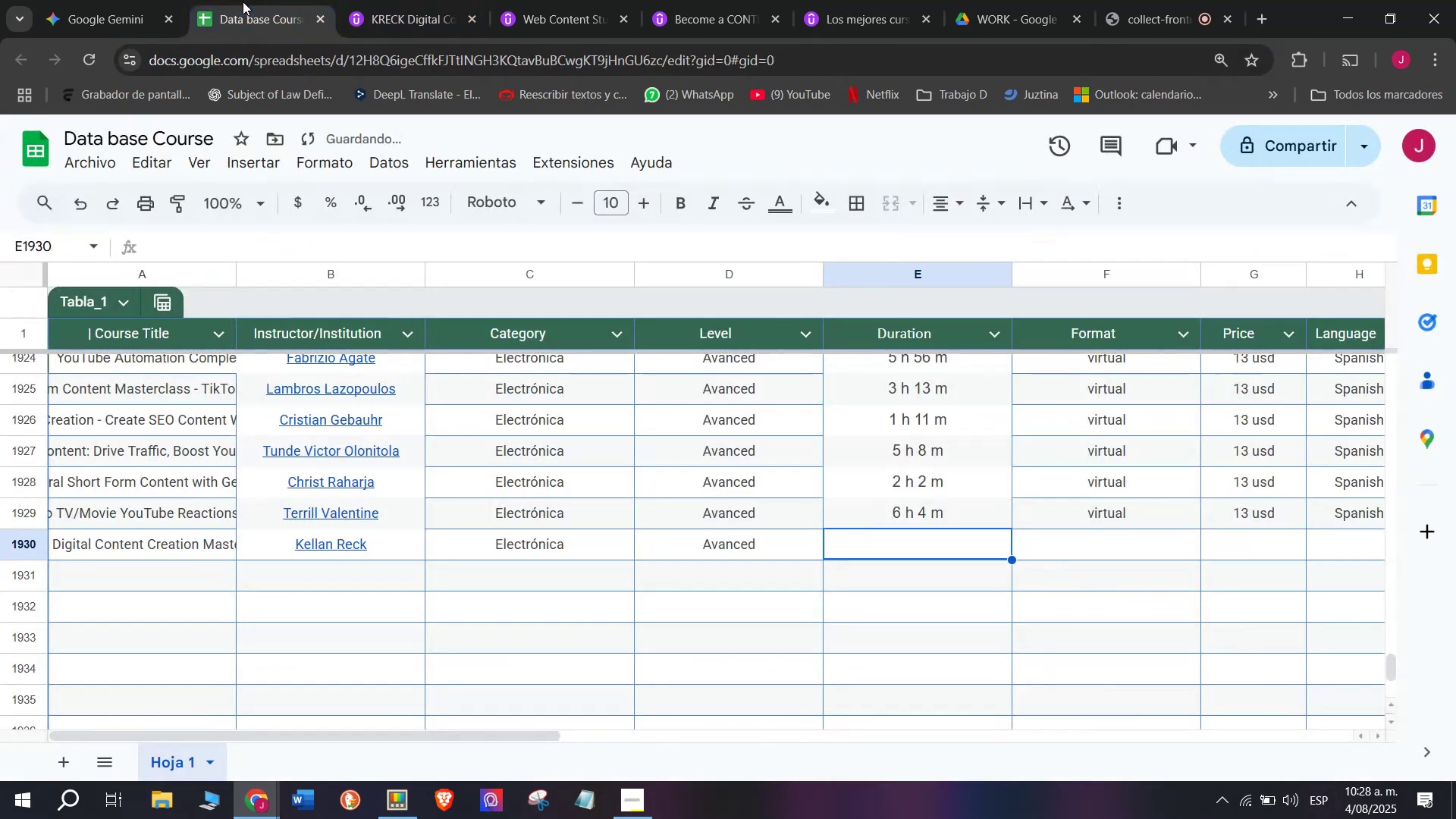 
key(Control+ControlLeft)
 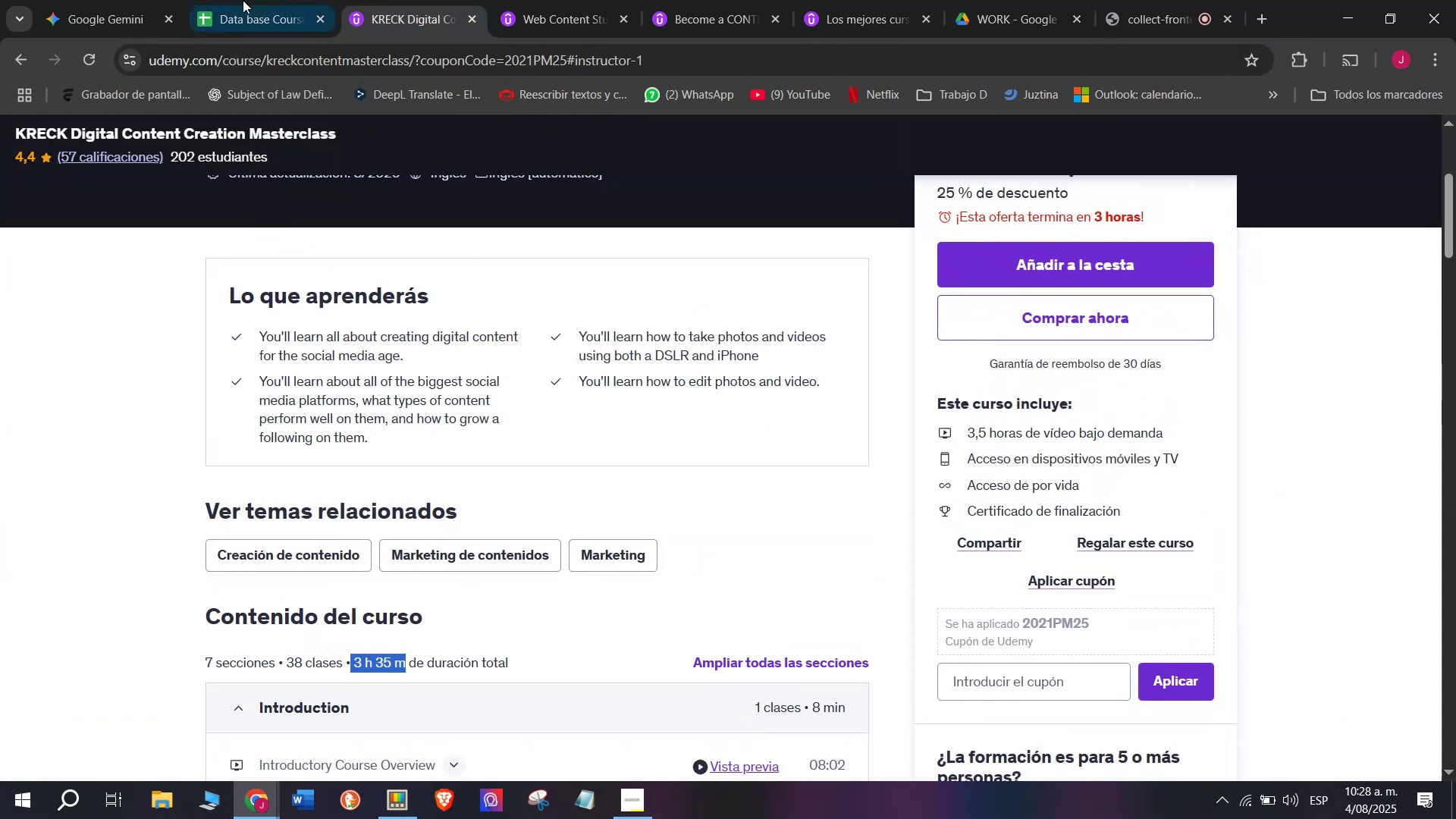 
key(Control+C)
 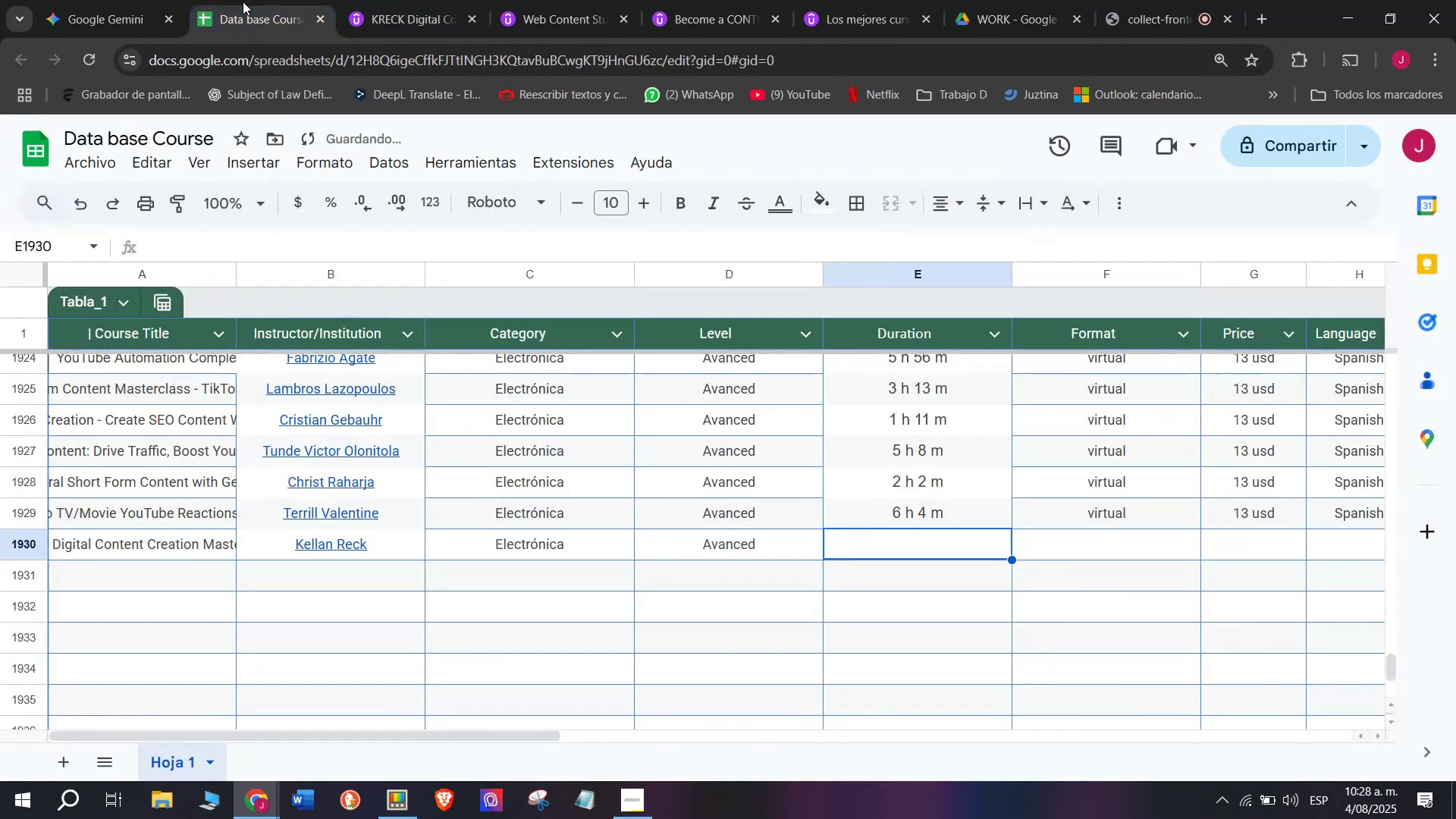 
left_click([243, 0])
 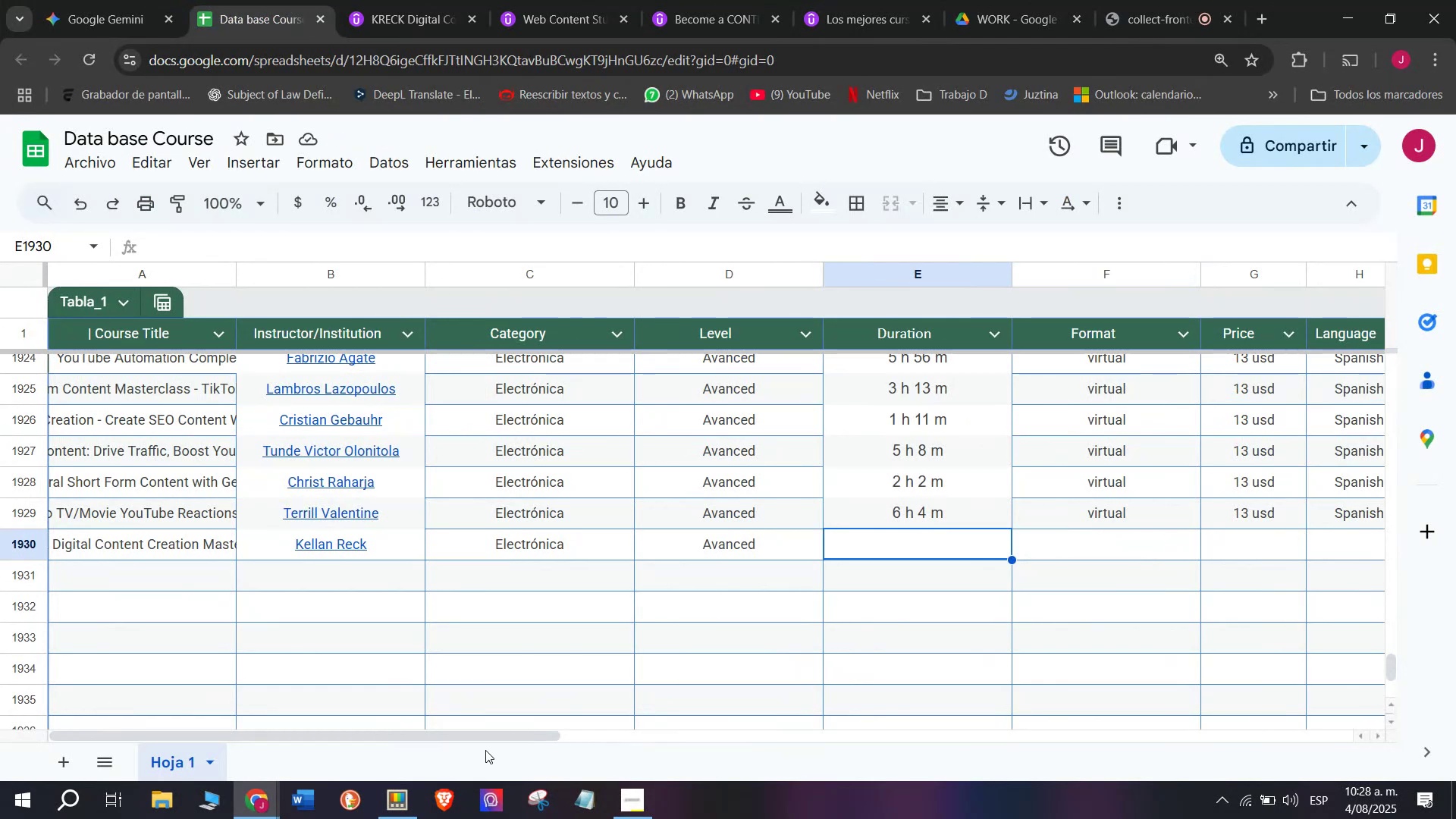 
left_click([500, 741])
 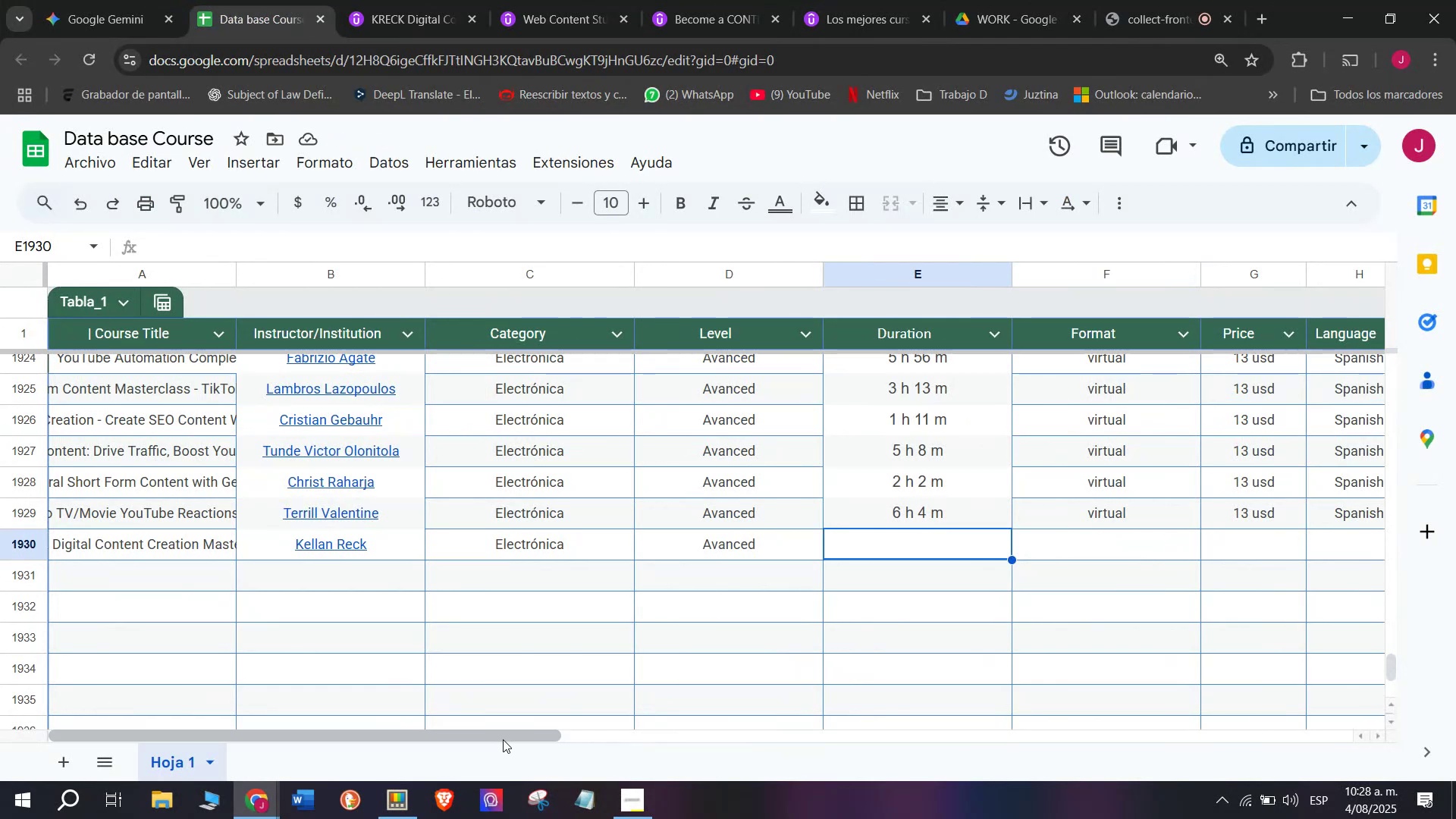 
left_click_drag(start_coordinate=[503, 739], to_coordinate=[863, 732])
 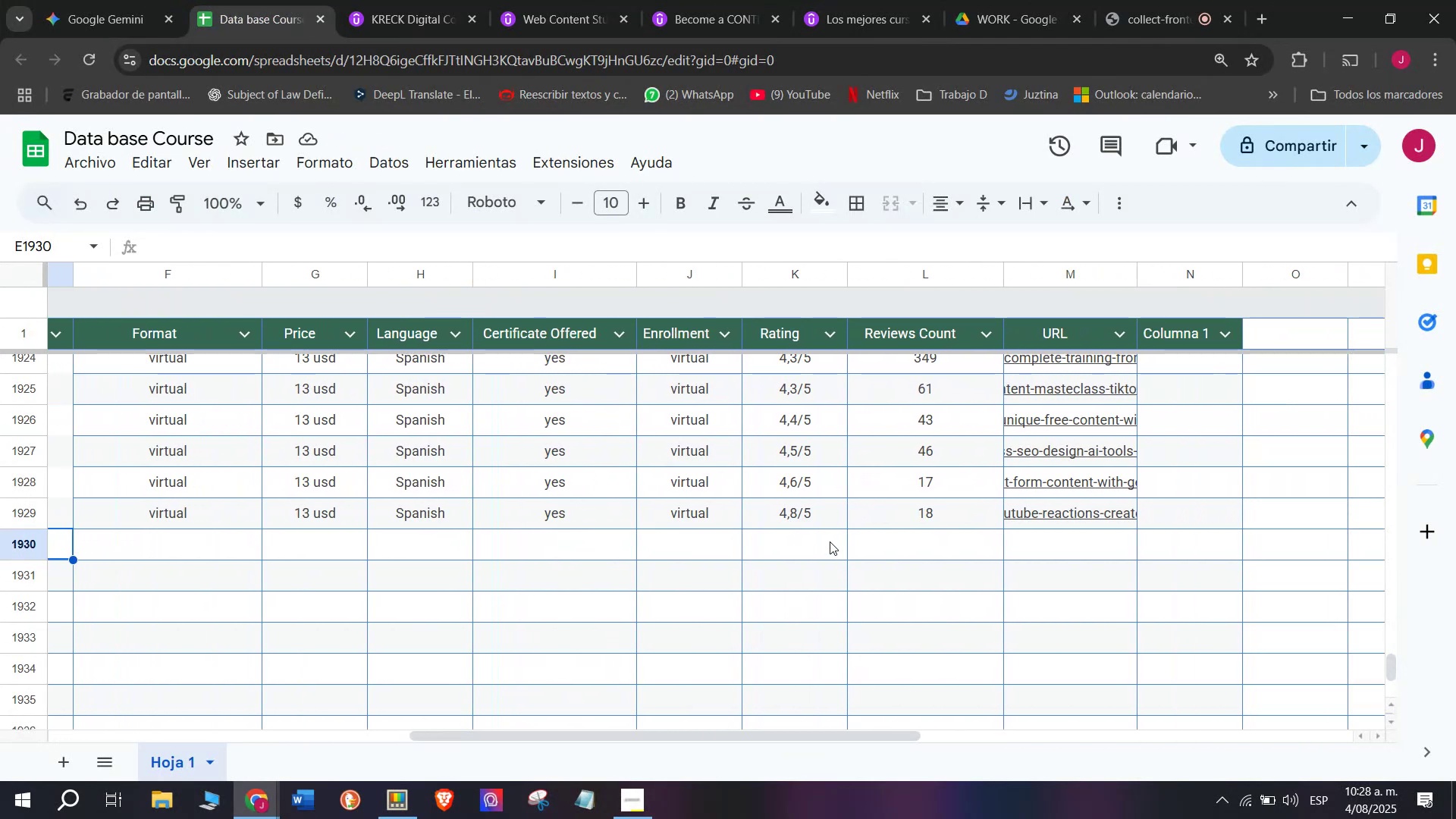 
double_click([830, 541])
 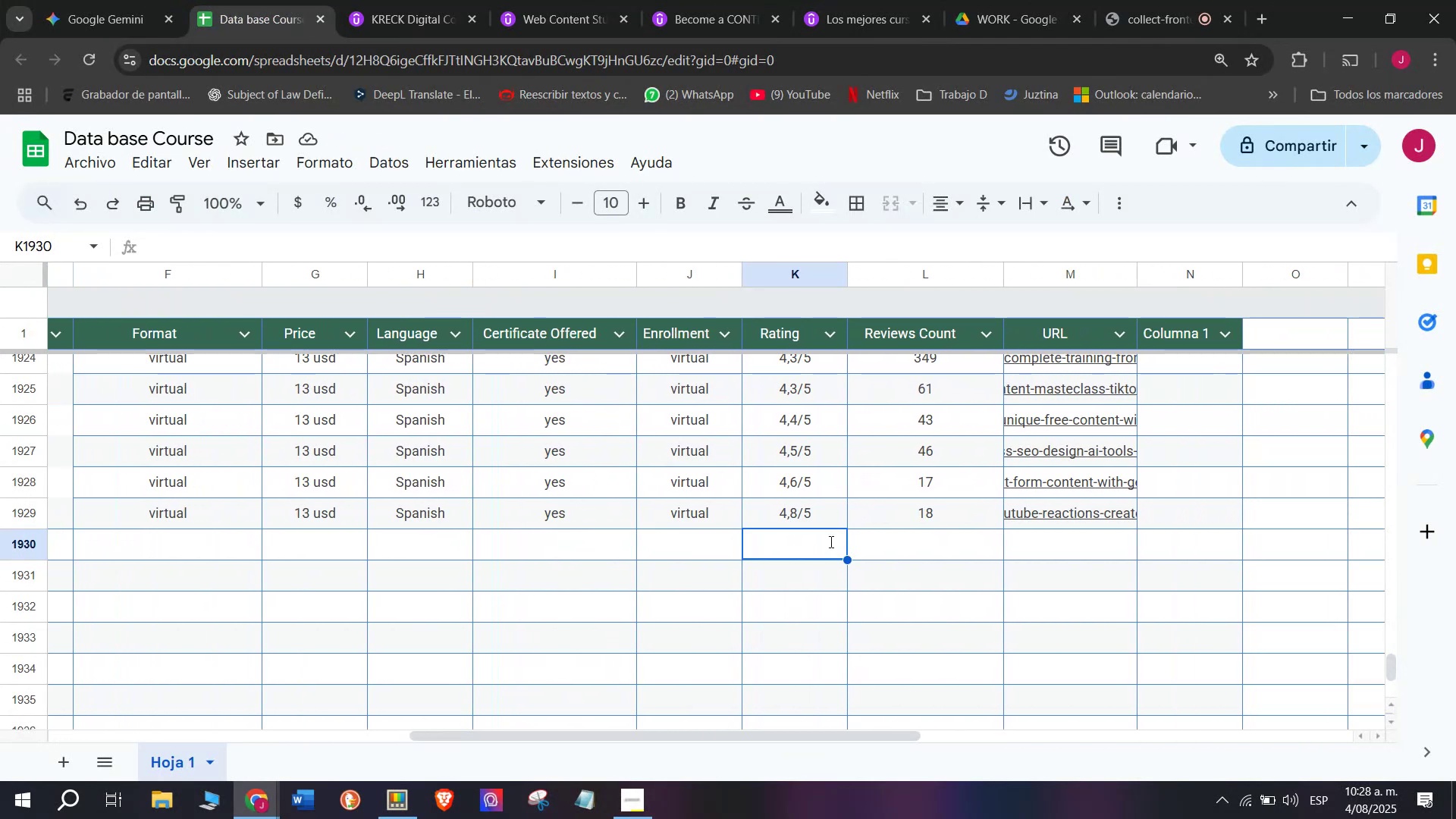 
key(Control+ControlLeft)
 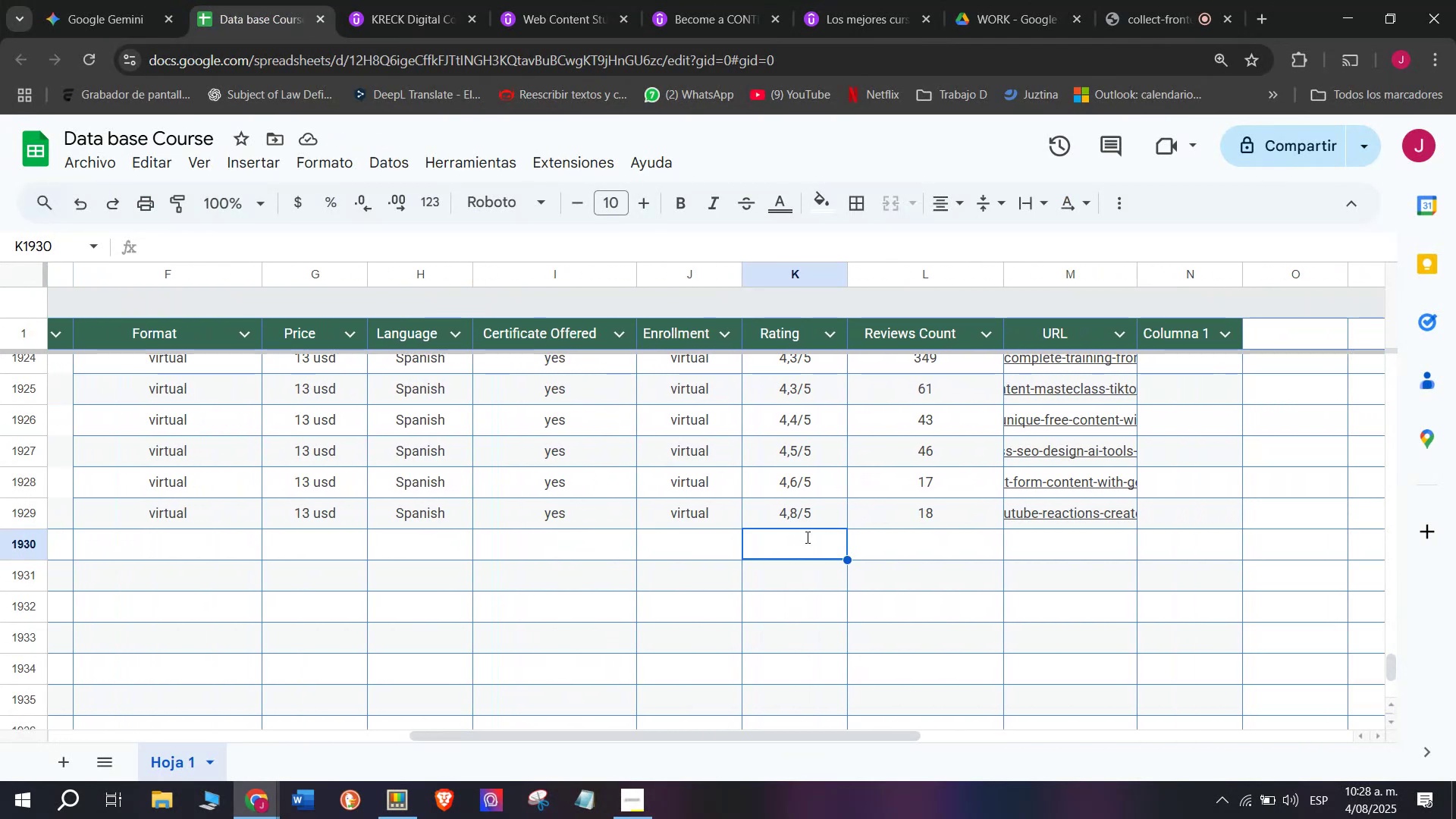 
key(Z)
 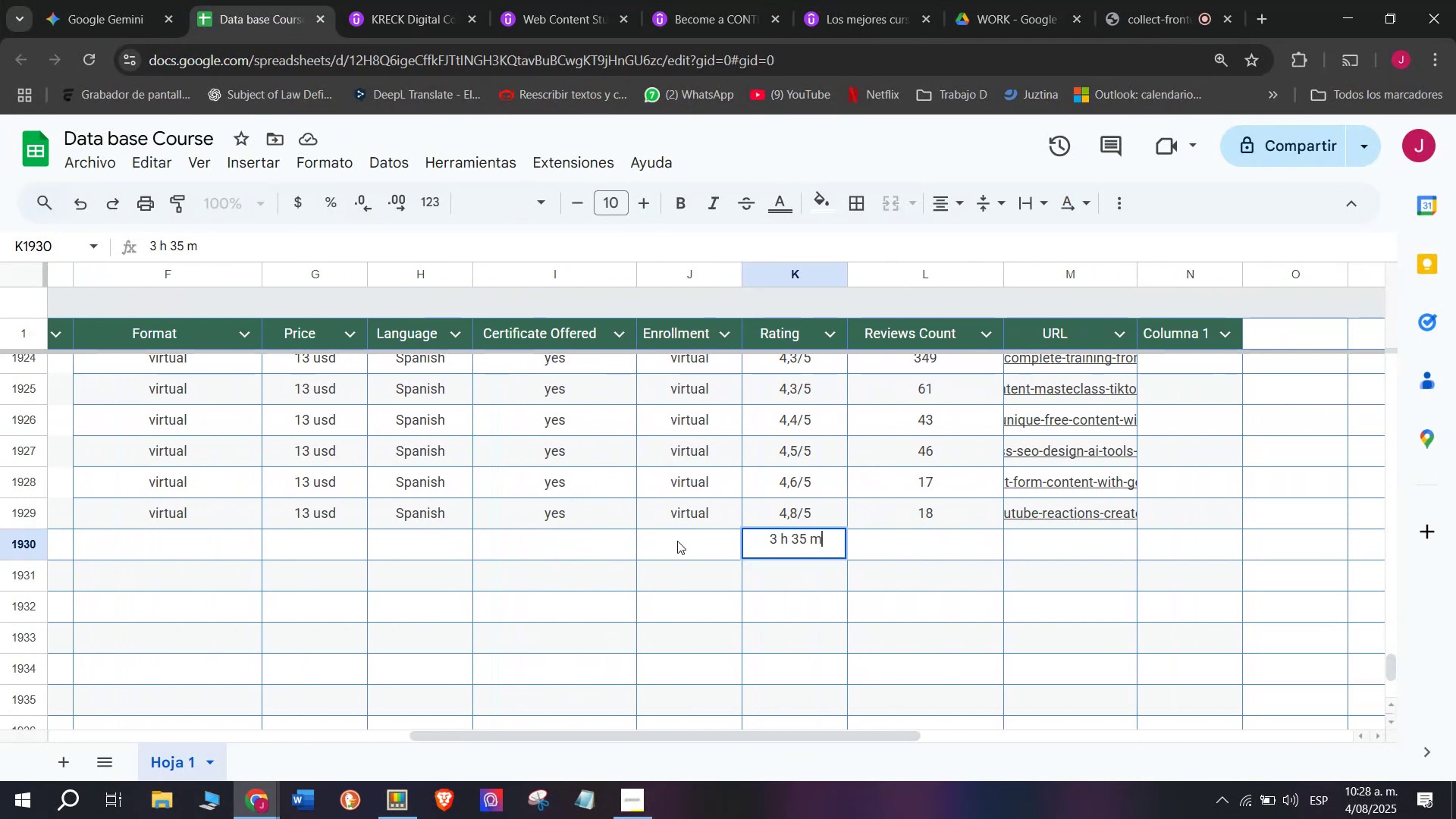 
key(Control+V)
 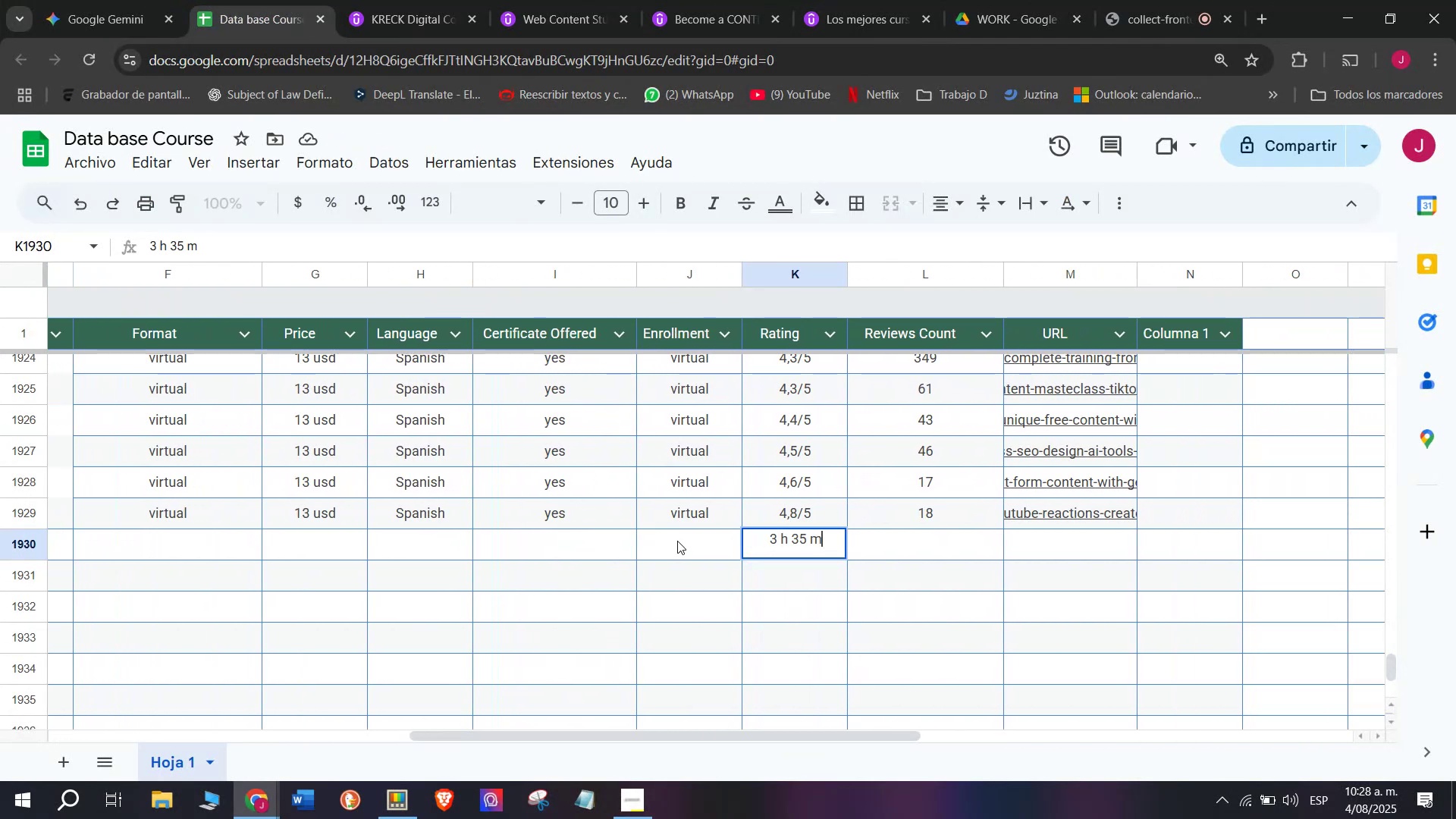 
key(Control+Shift+ControlLeft)
 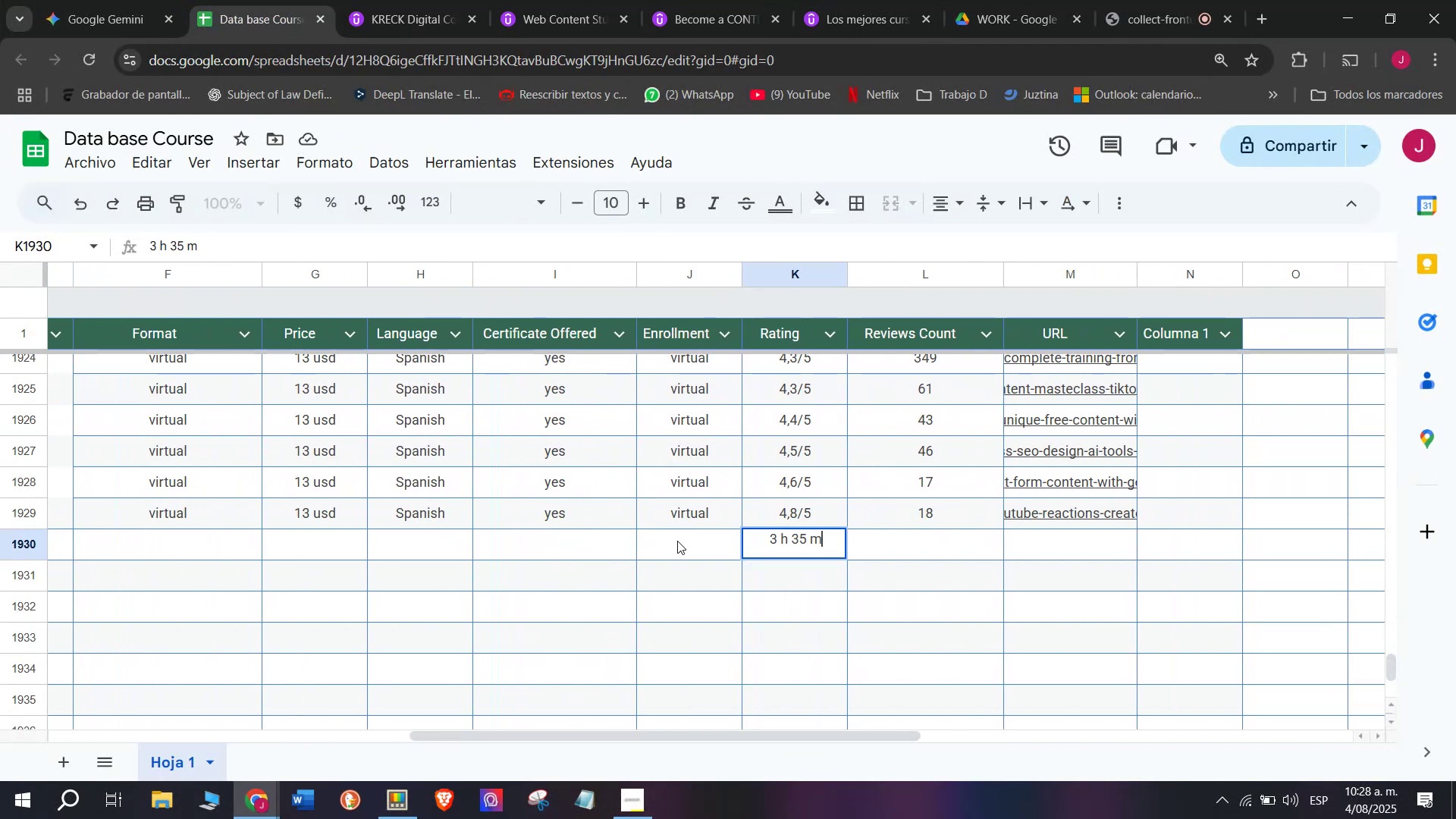 
key(Shift+ShiftLeft)
 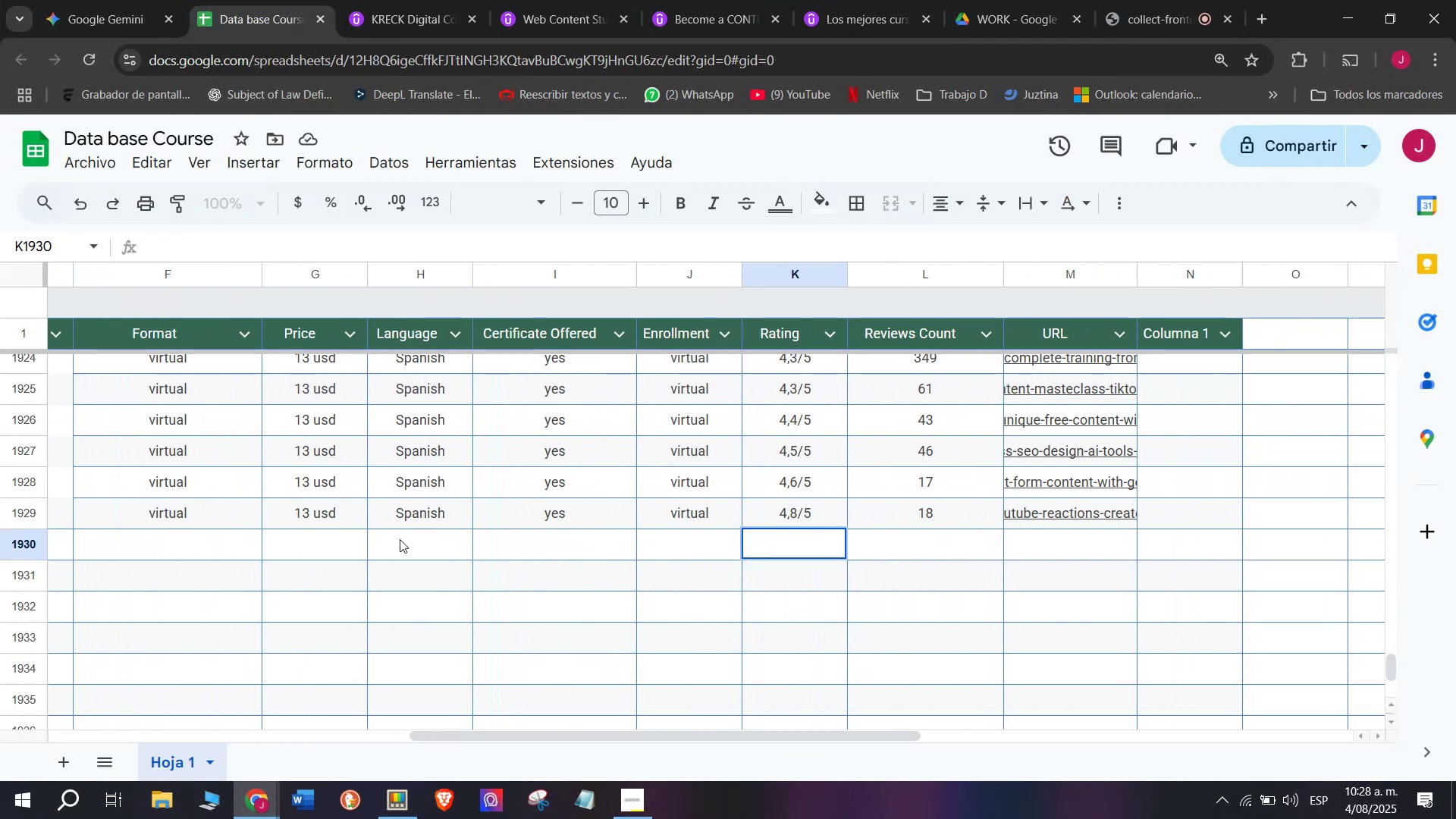 
key(Control+Shift+Z)
 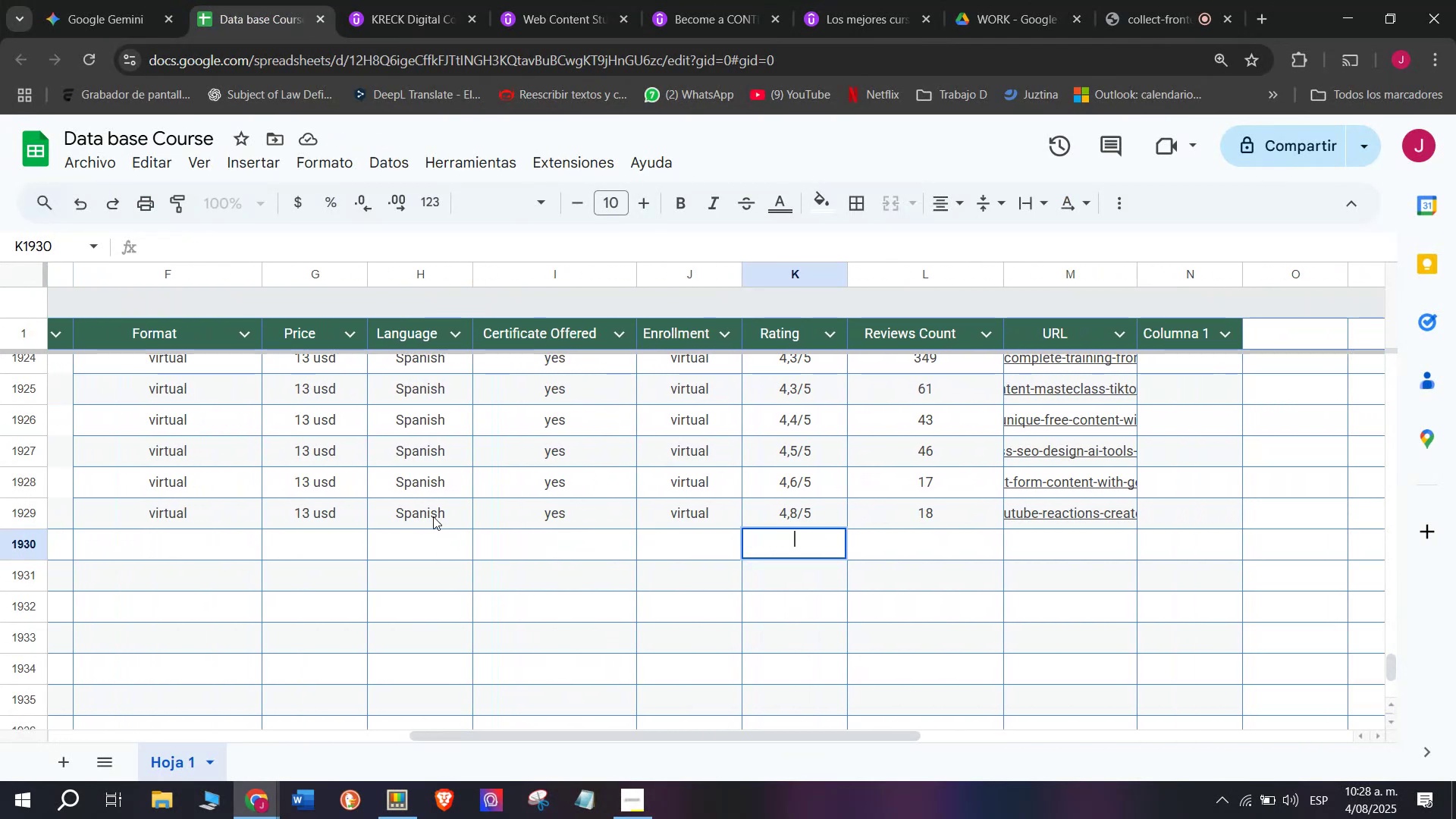 
scroll: coordinate [441, 545], scroll_direction: up, amount: 1.0
 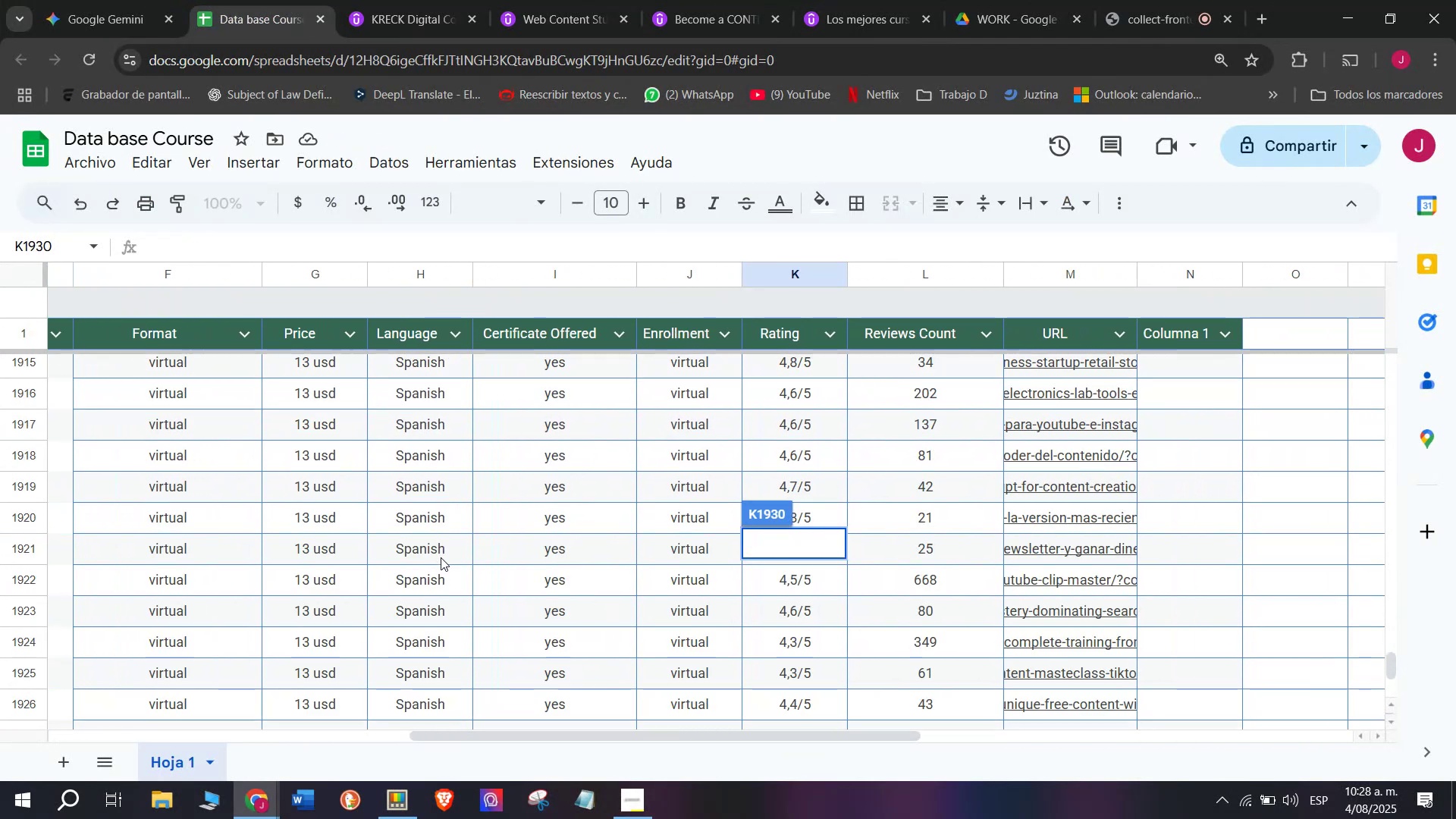 
scroll: coordinate [441, 559], scroll_direction: down, amount: 1.0
 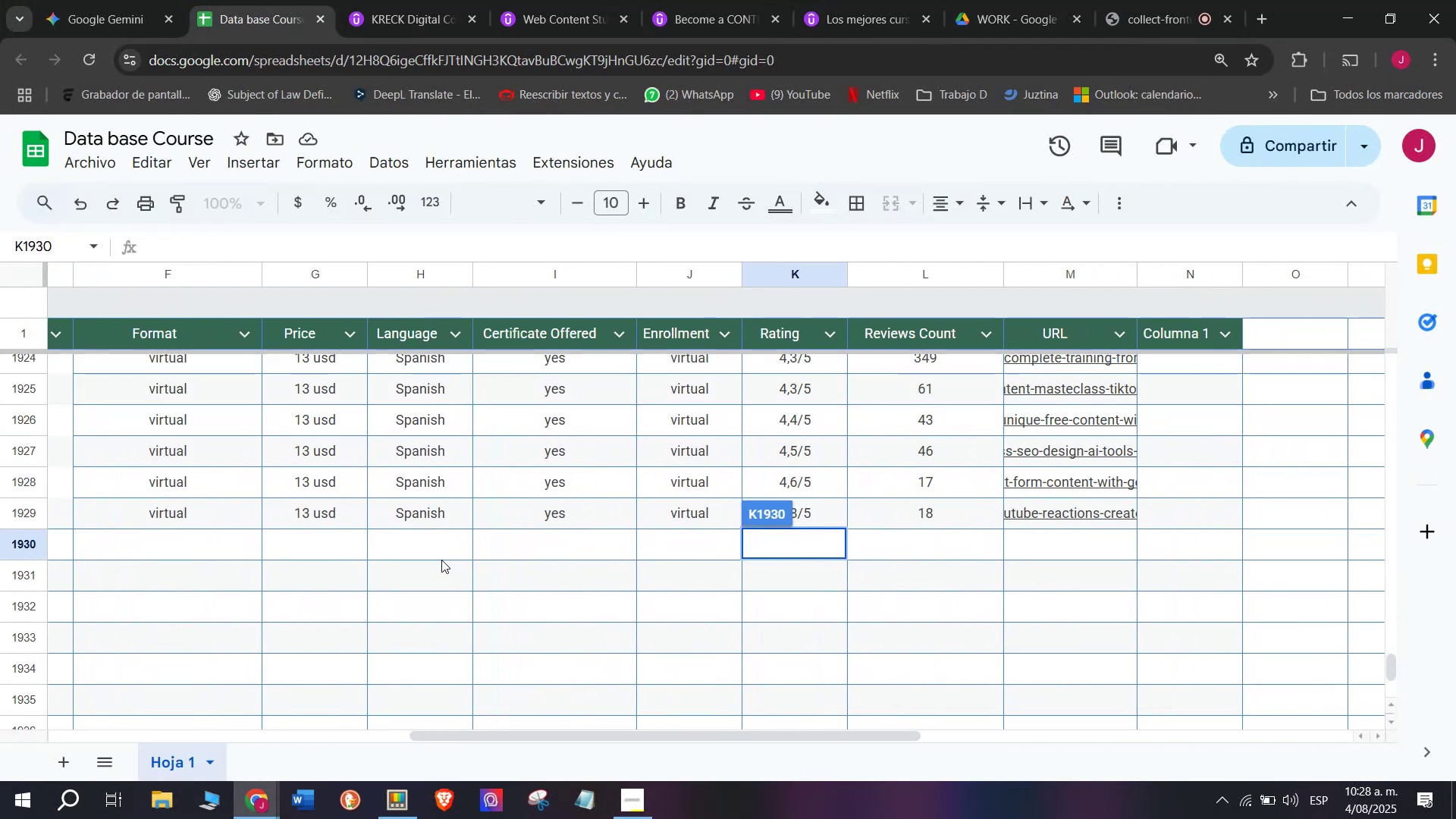 
scroll: coordinate [722, 570], scroll_direction: up, amount: 4.0
 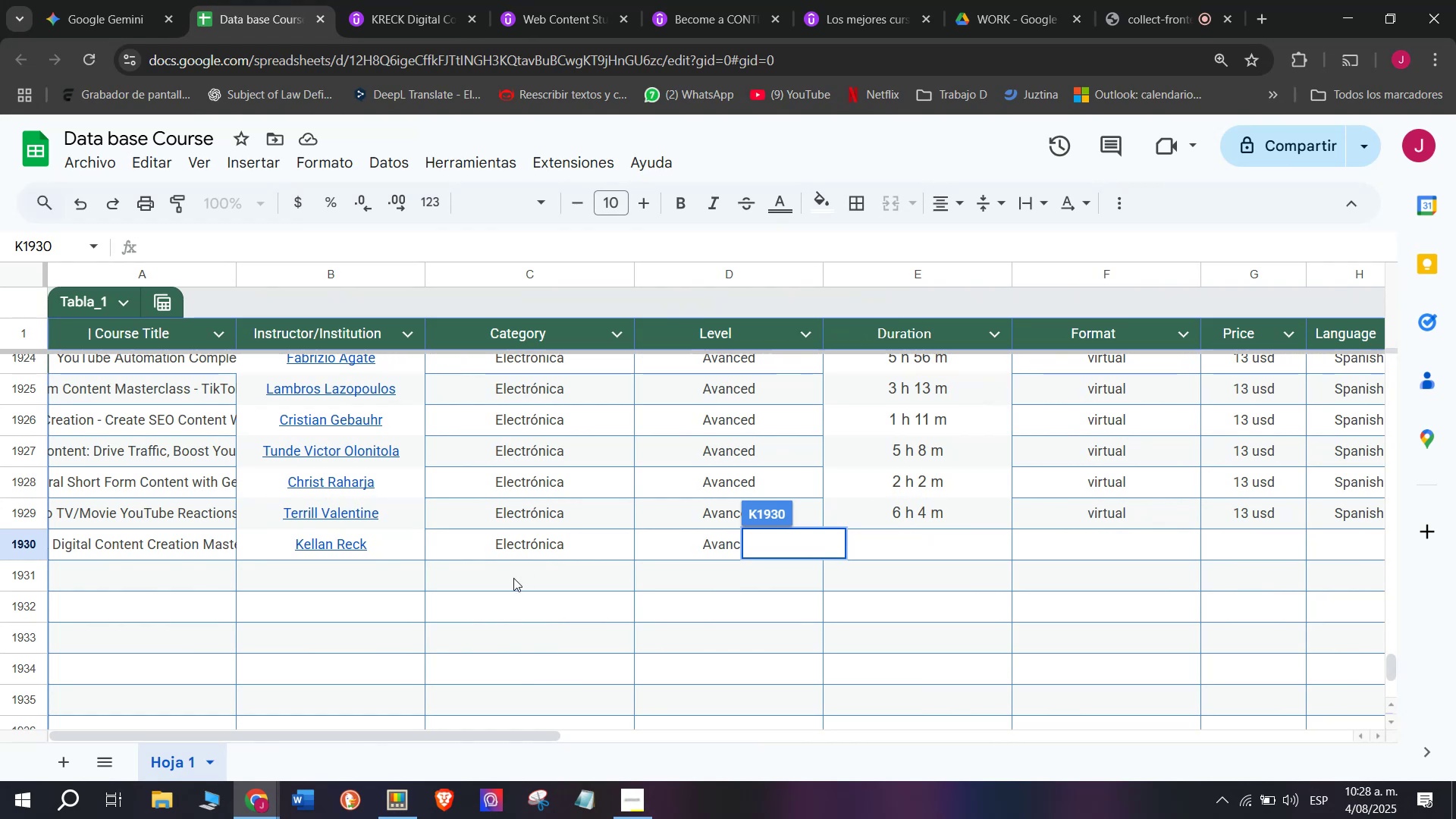 
left_click([513, 578])
 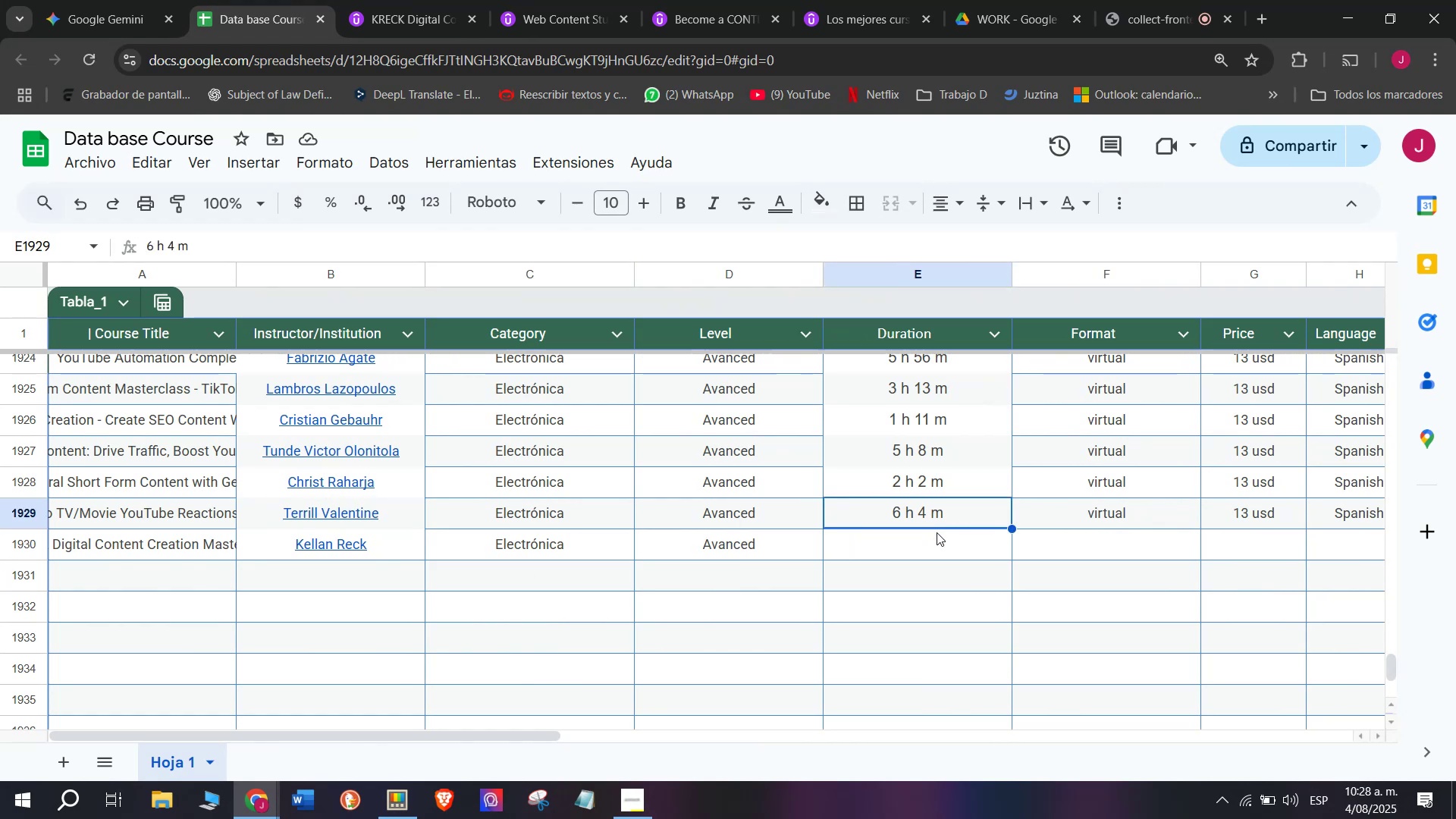 
double_click([937, 538])
 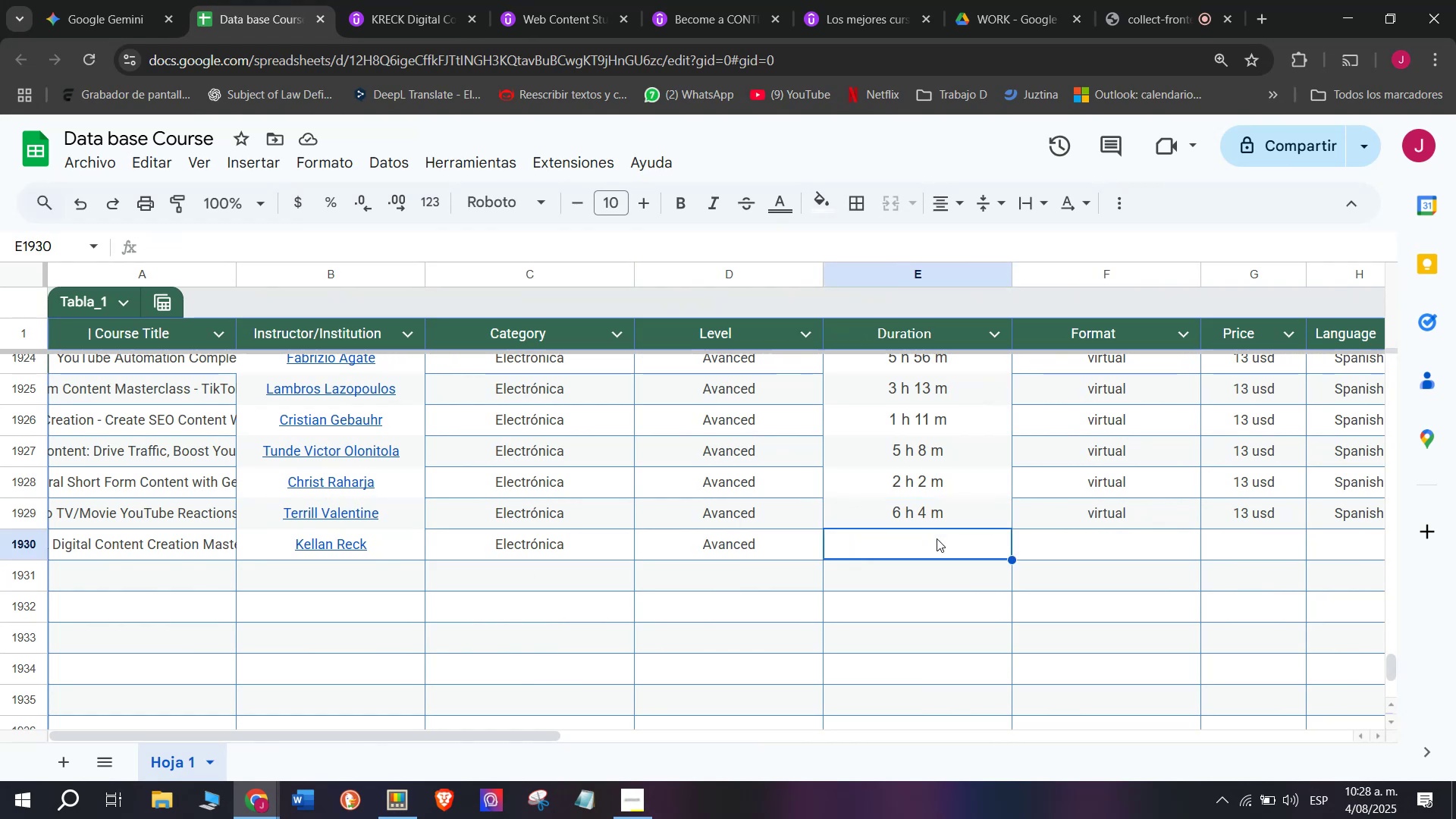 
triple_click([937, 538])
 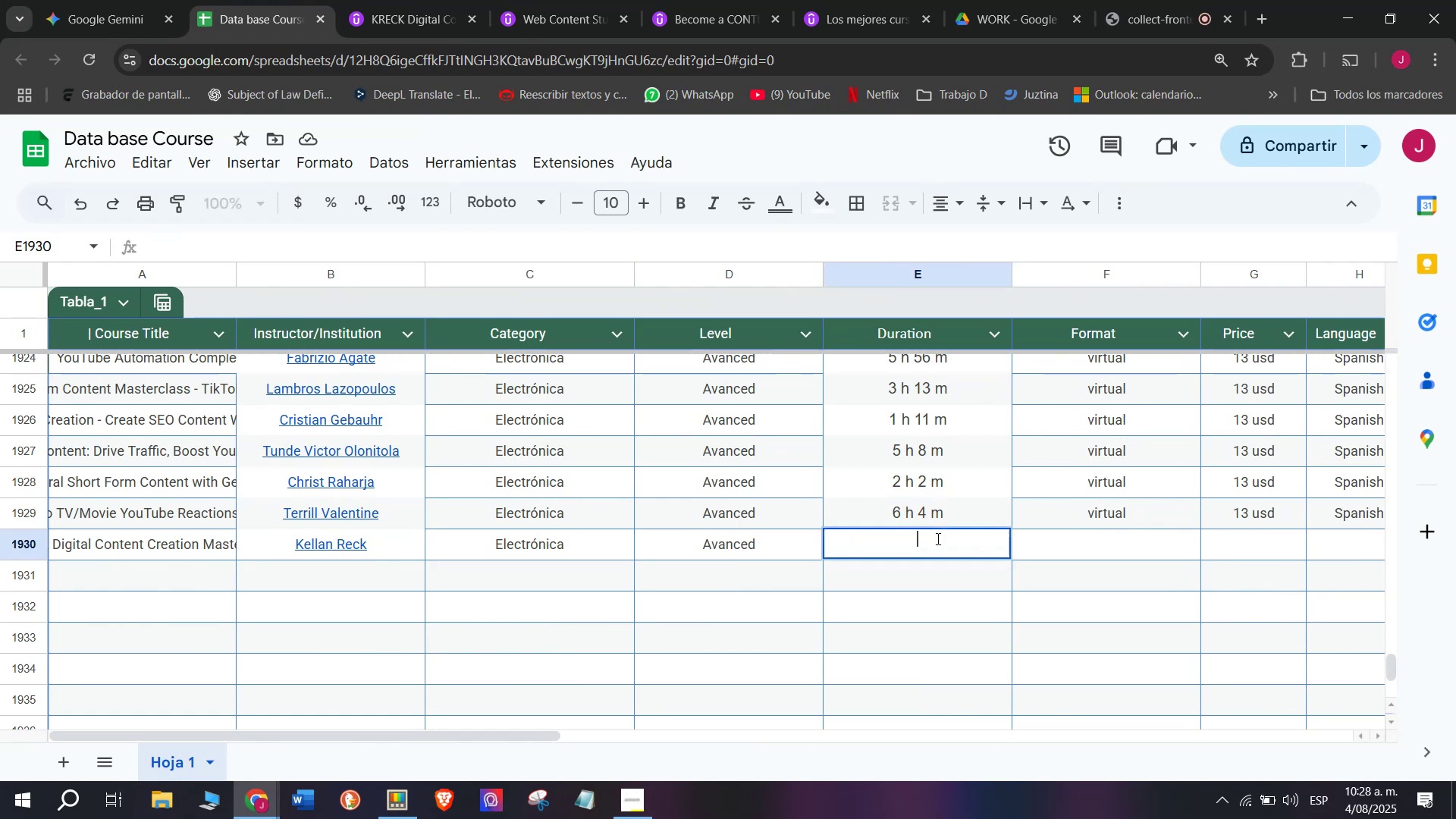 
key(Z)
 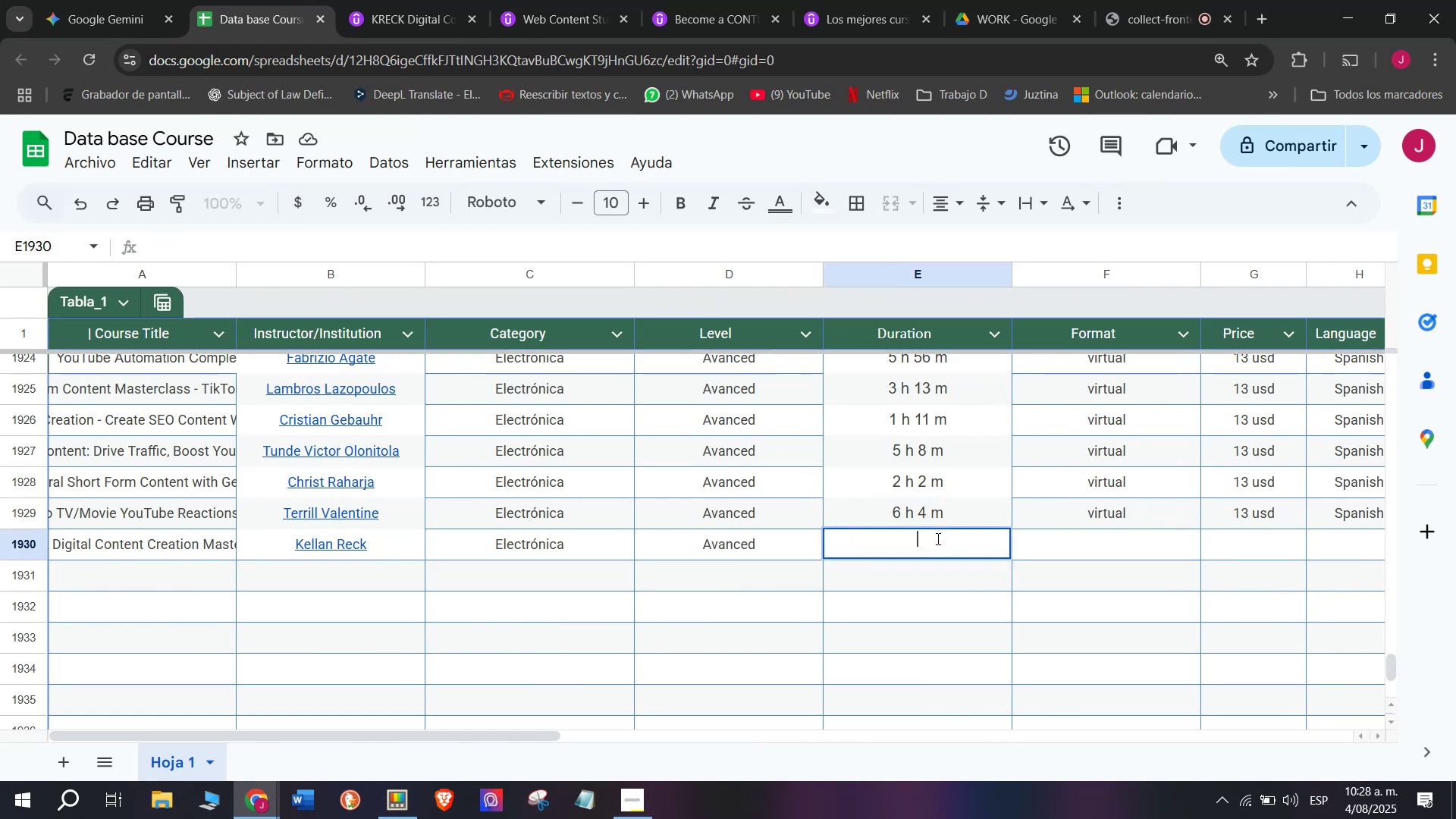 
key(Control+ControlLeft)
 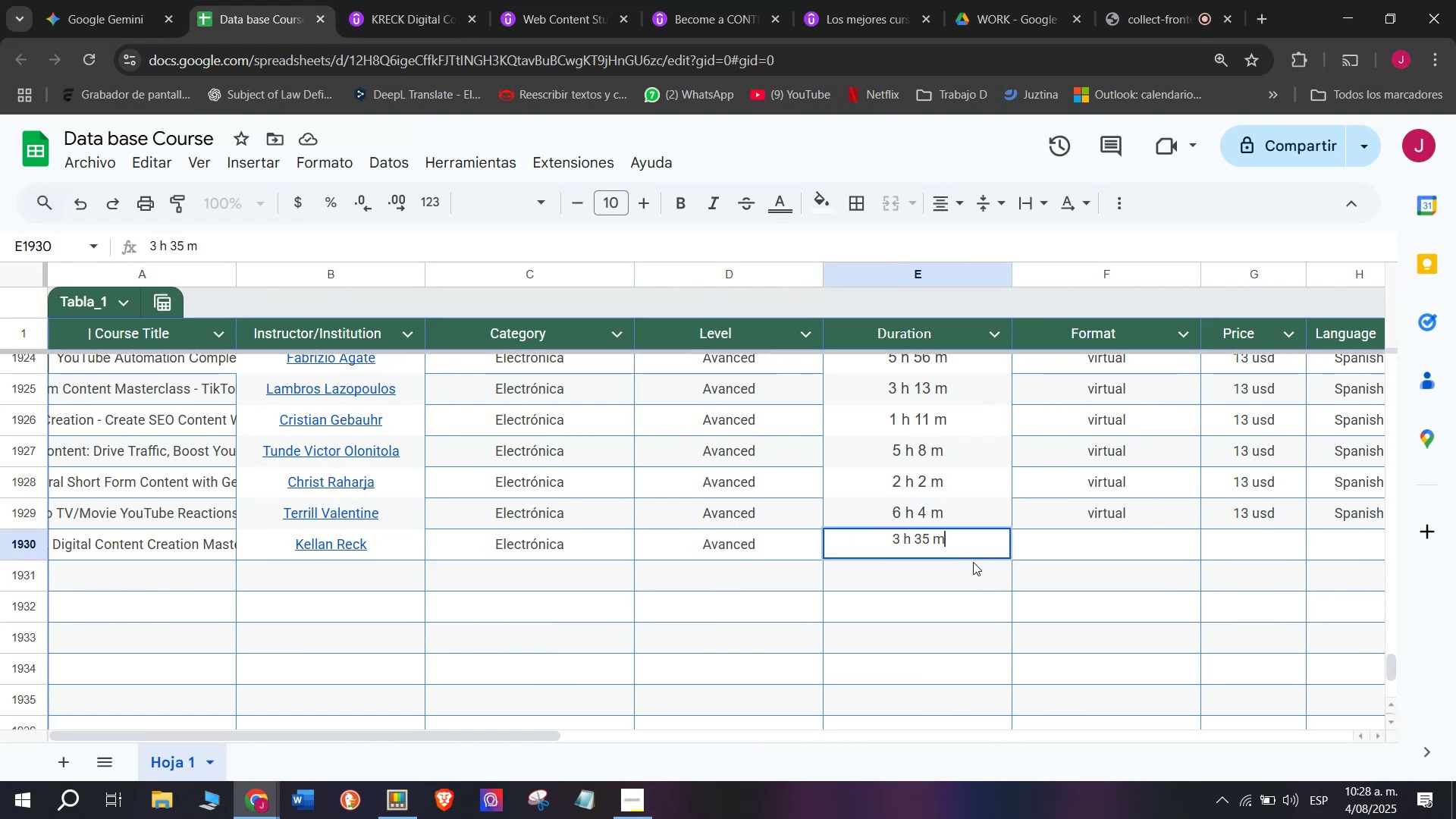 
key(Control+V)
 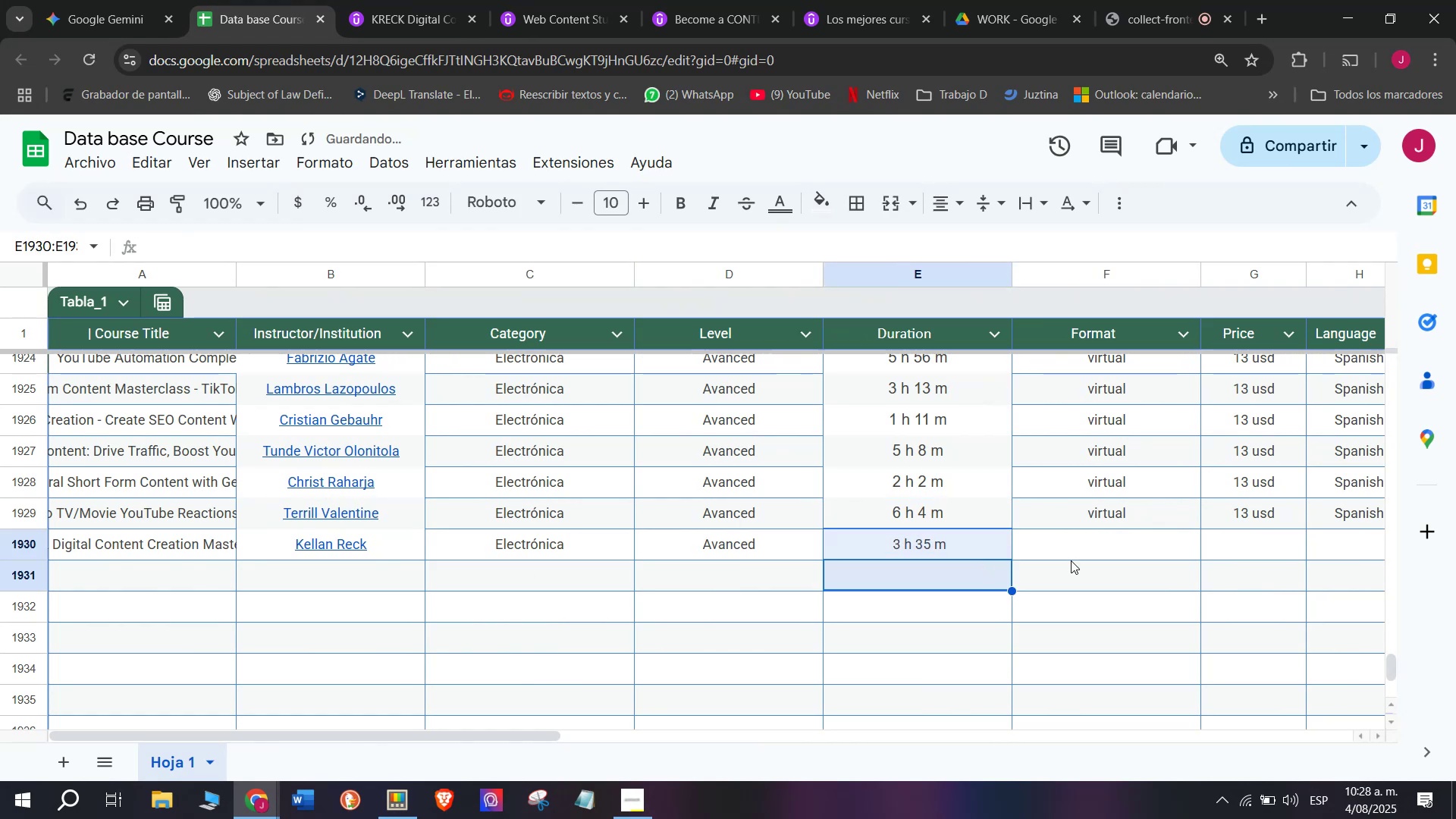 
left_click([1080, 548])
 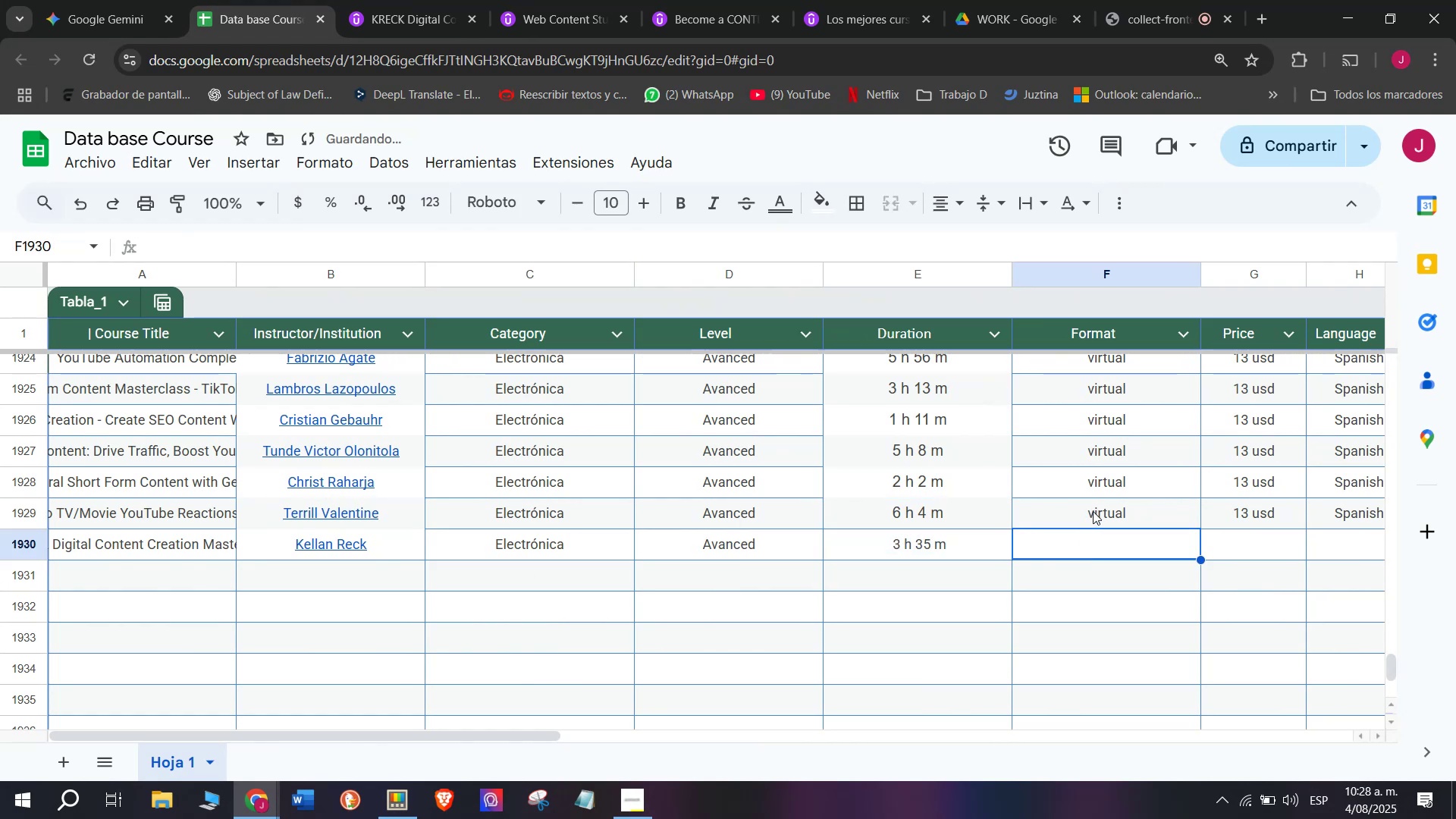 
left_click([1093, 509])
 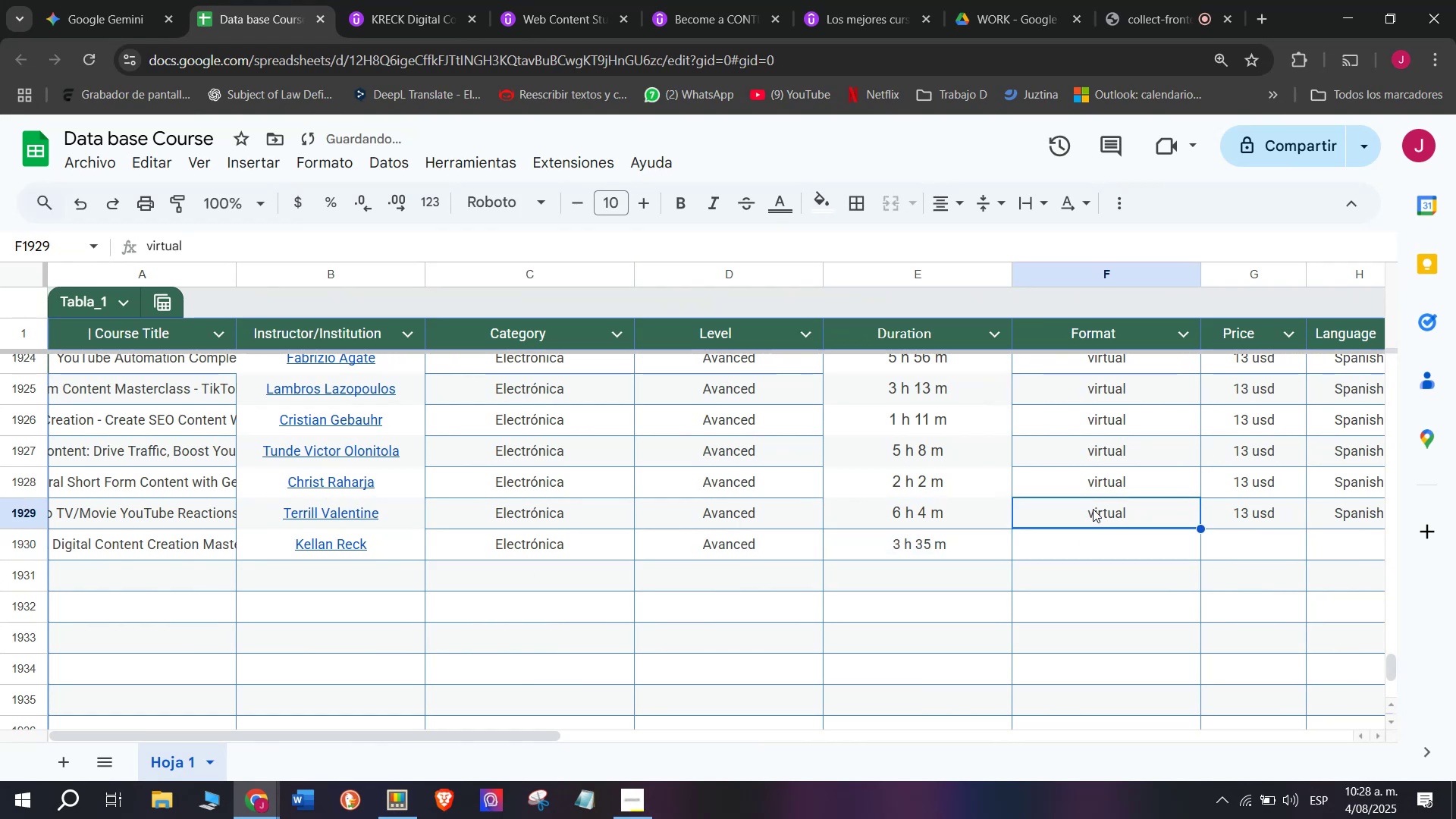 
key(Control+ControlLeft)
 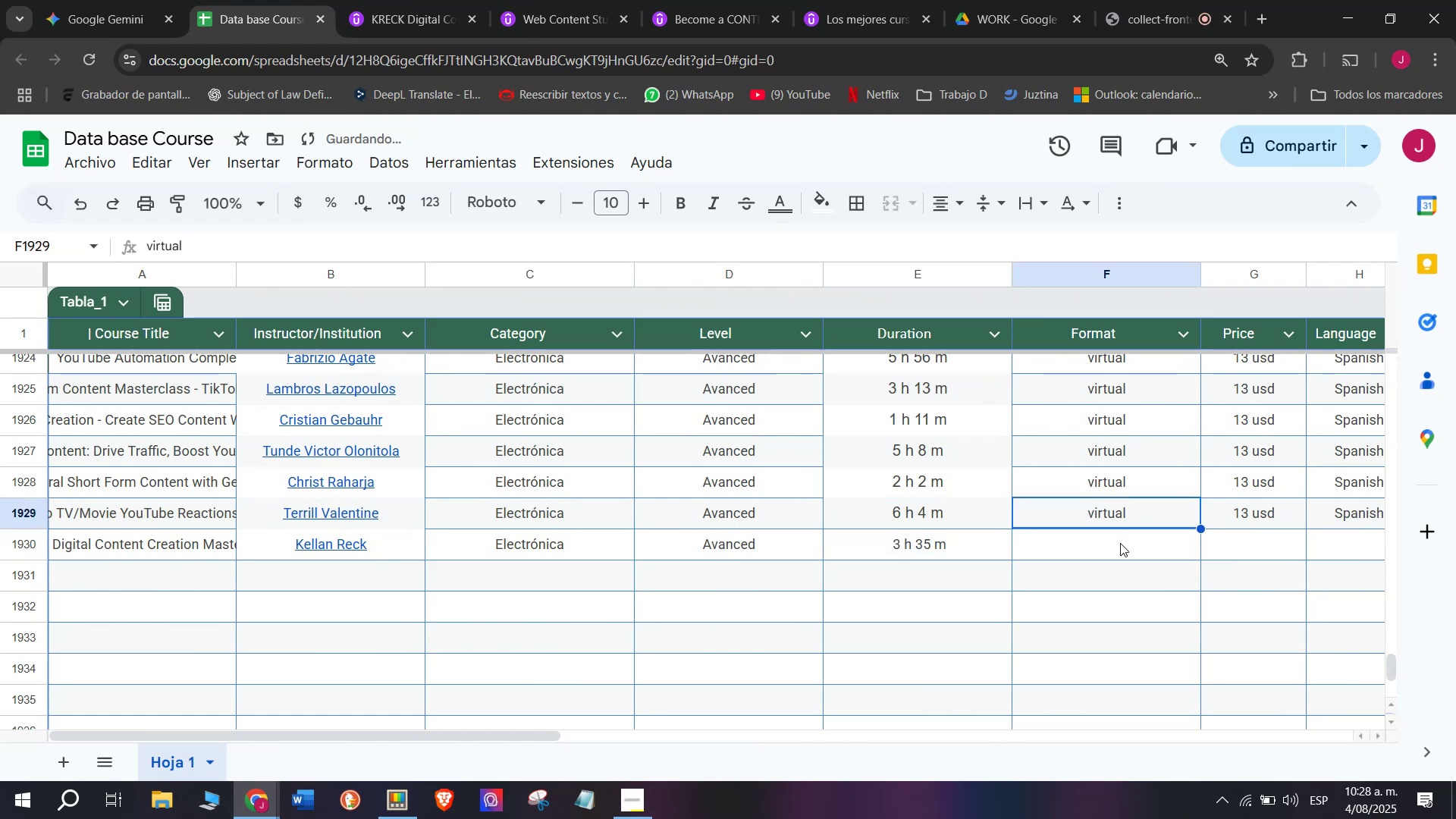 
key(Break)
 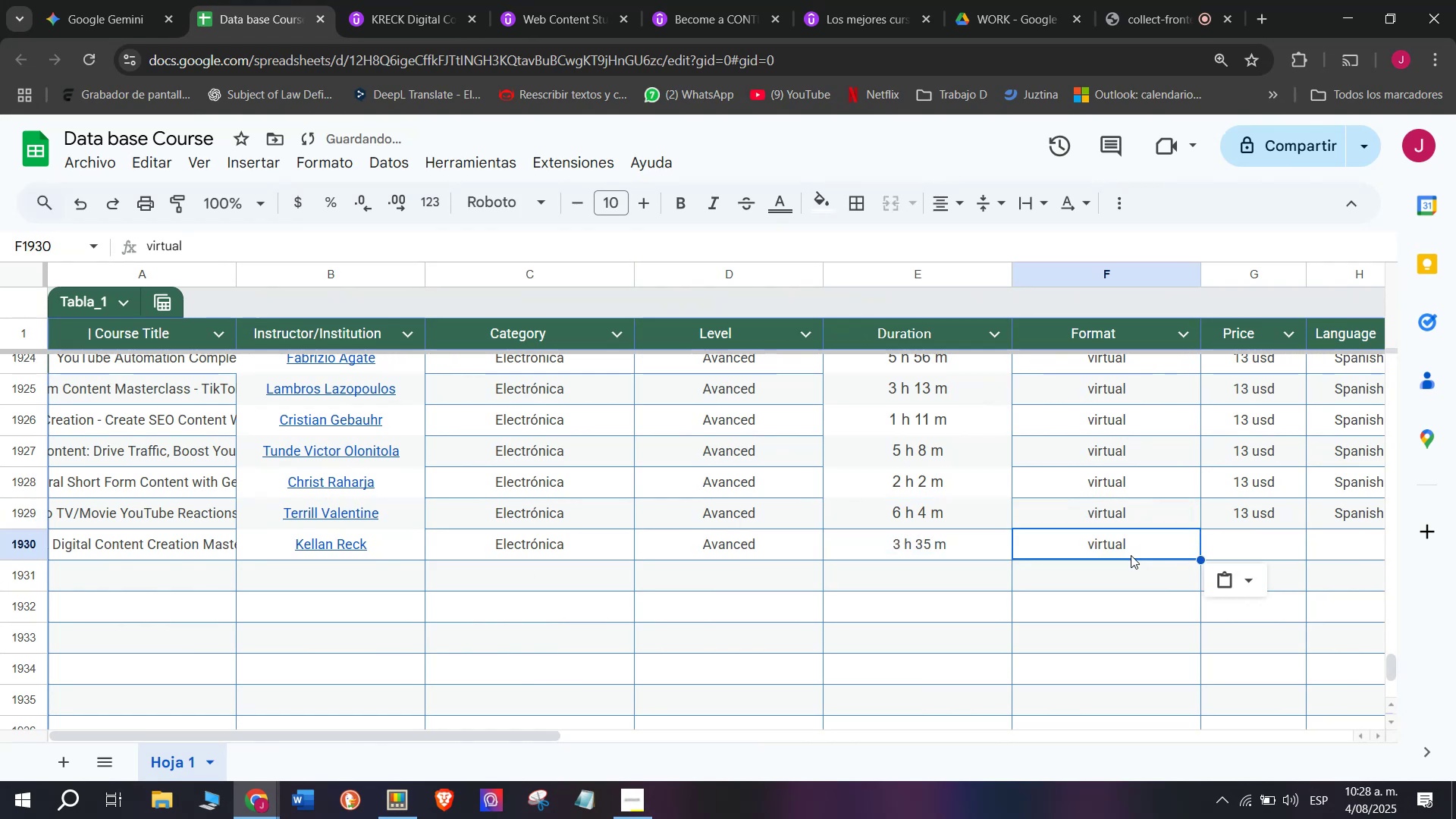 
key(Control+C)
 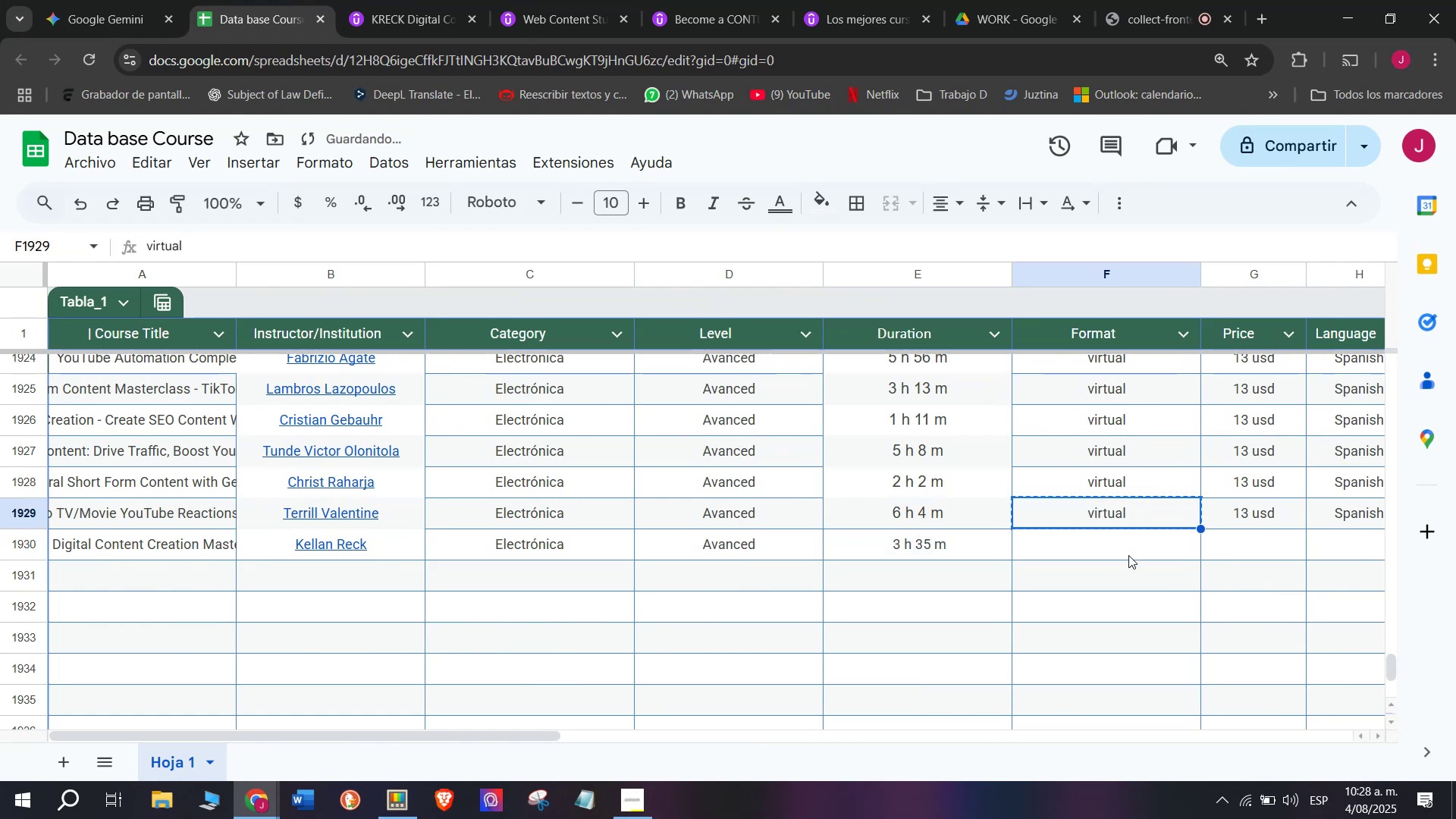 
double_click([1128, 555])
 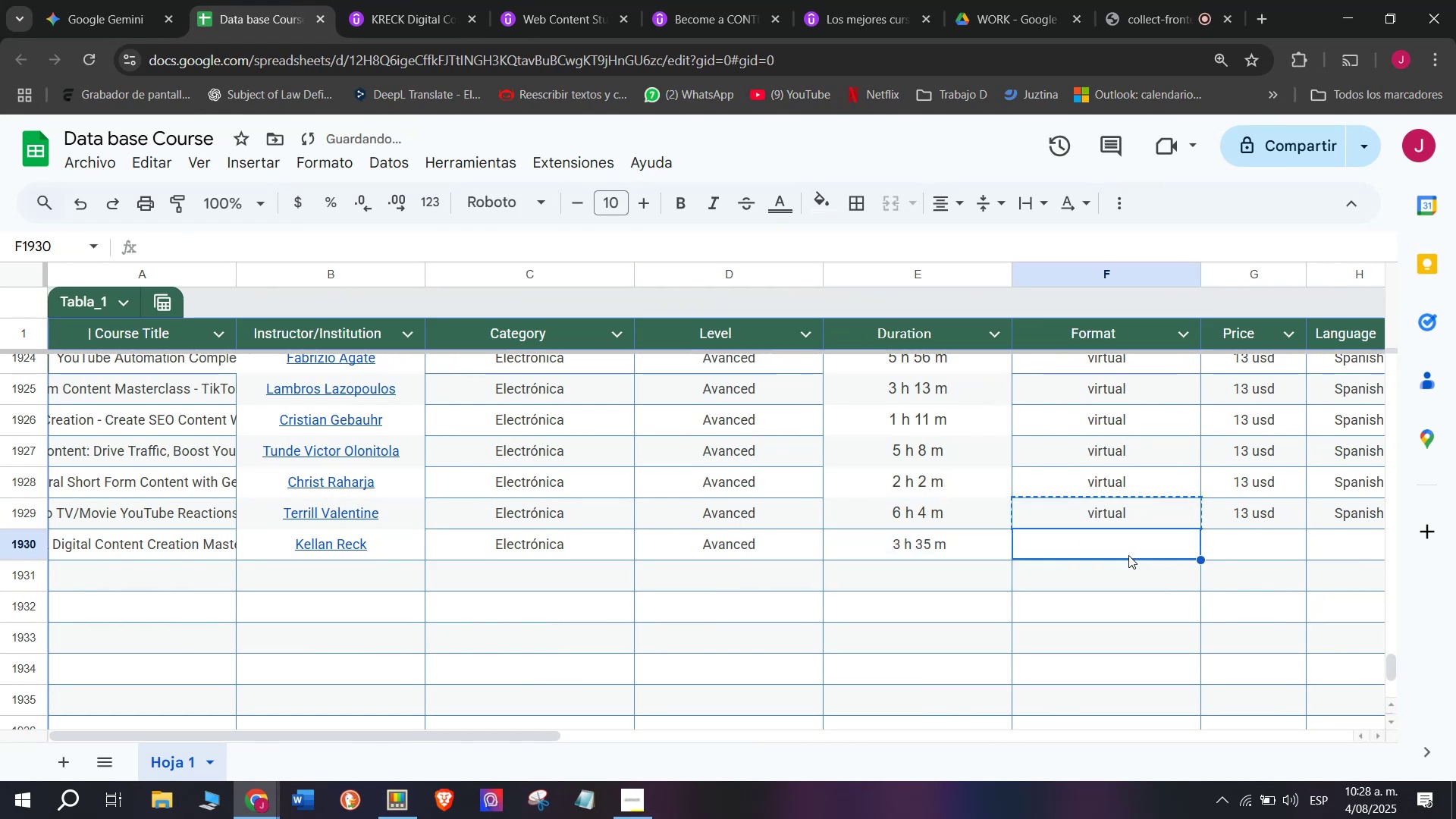 
key(Control+ControlLeft)
 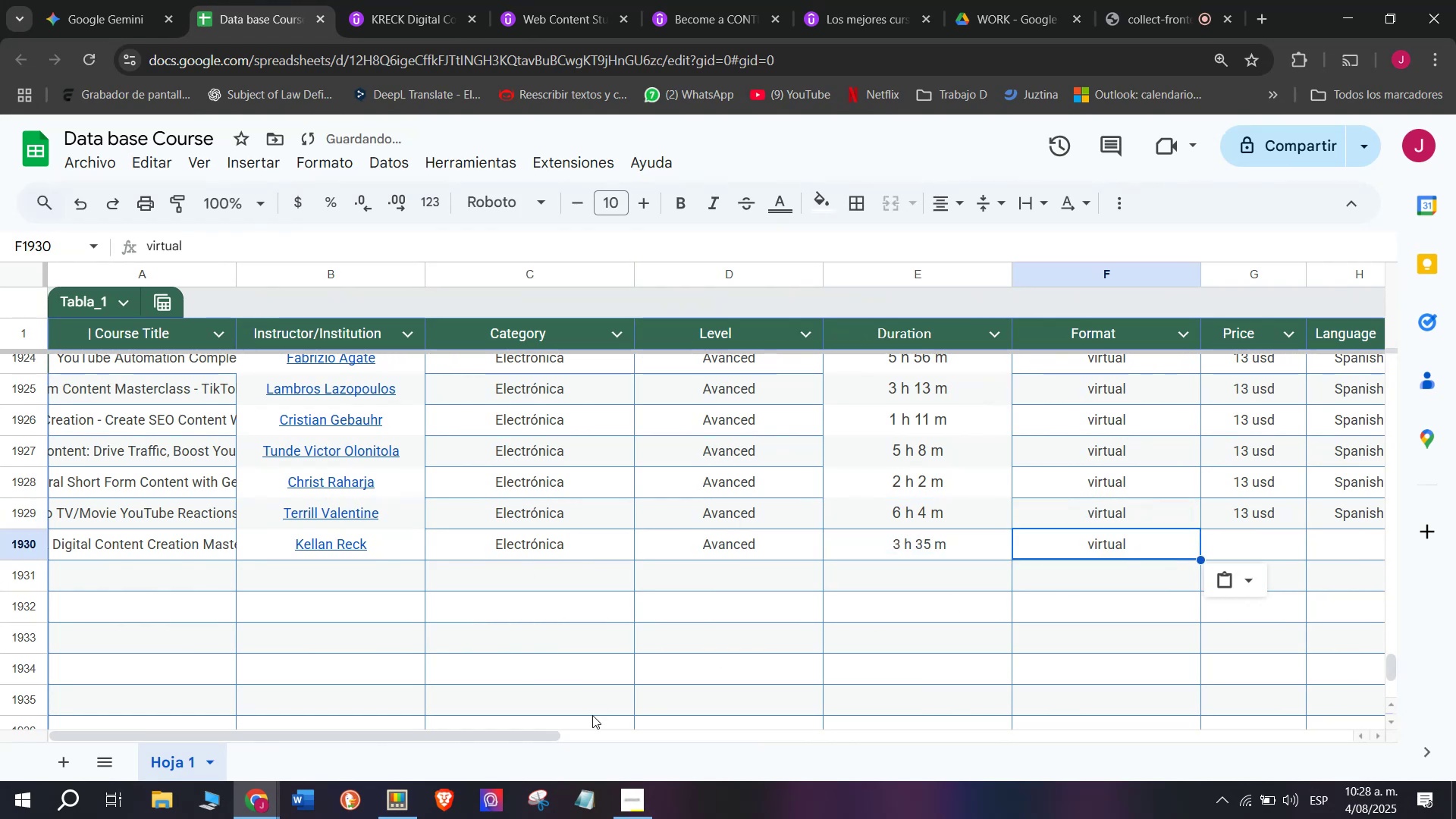 
key(Z)
 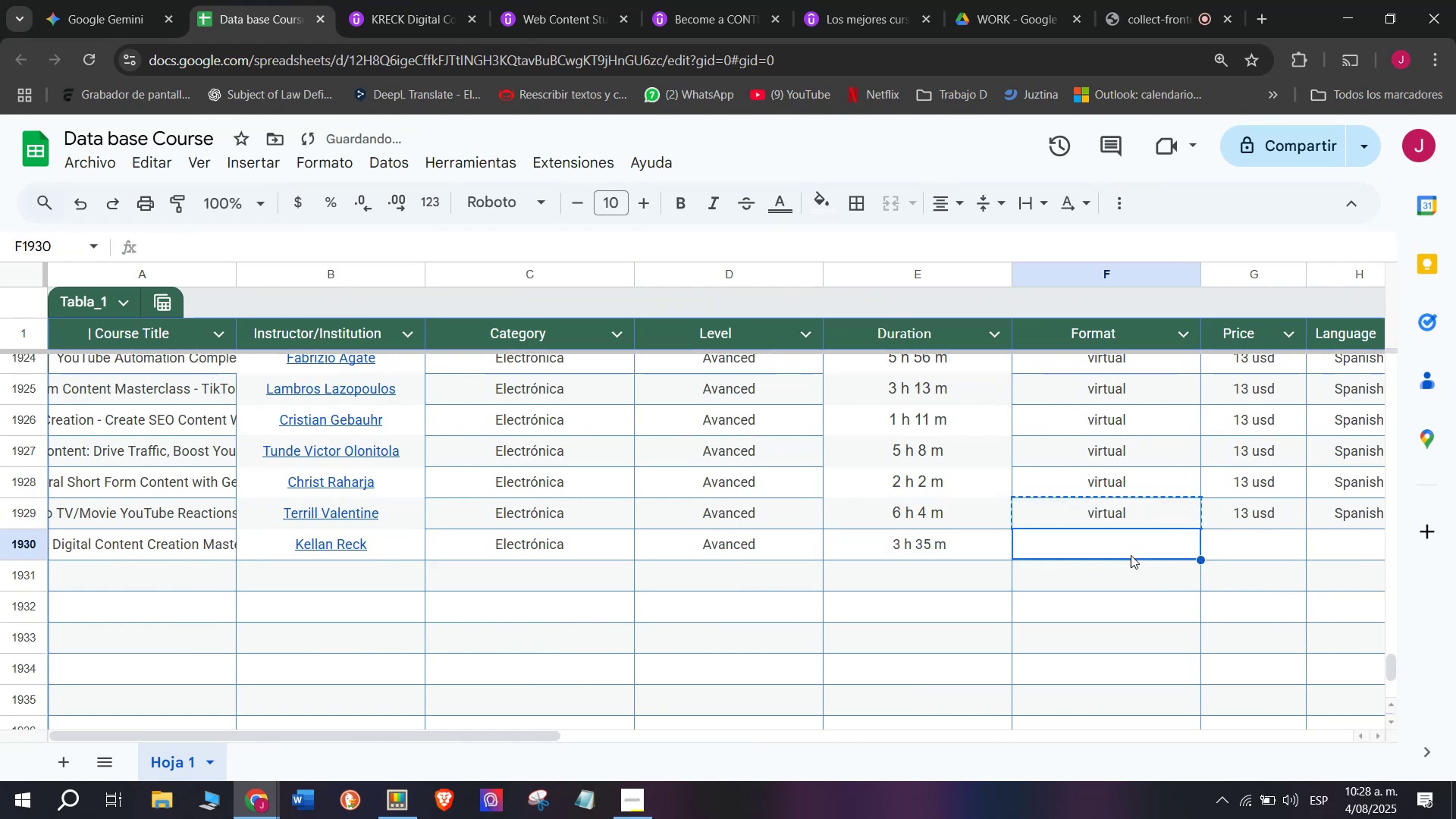 
key(Control+V)
 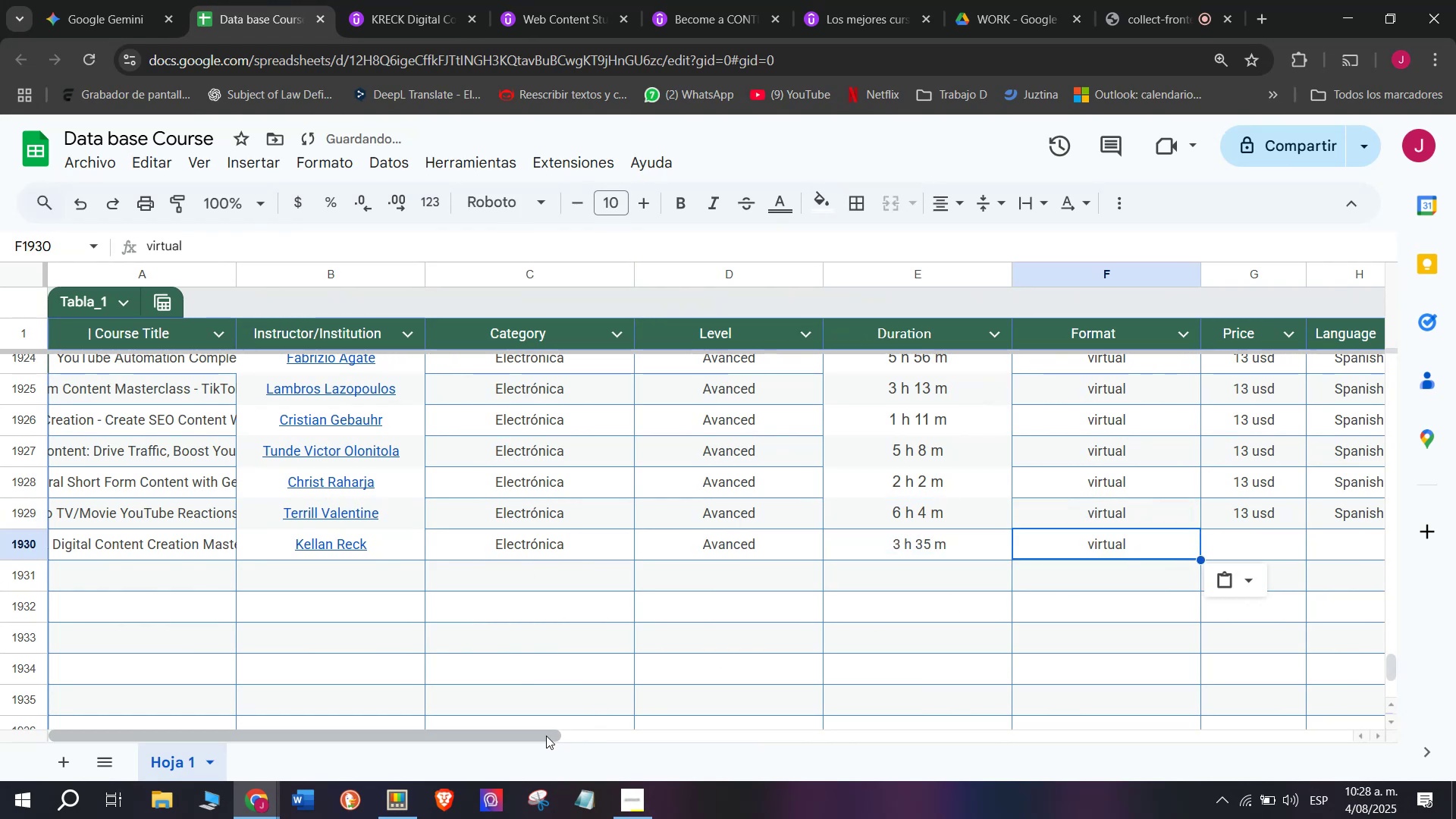 
left_click_drag(start_coordinate=[546, 739], to_coordinate=[786, 749])
 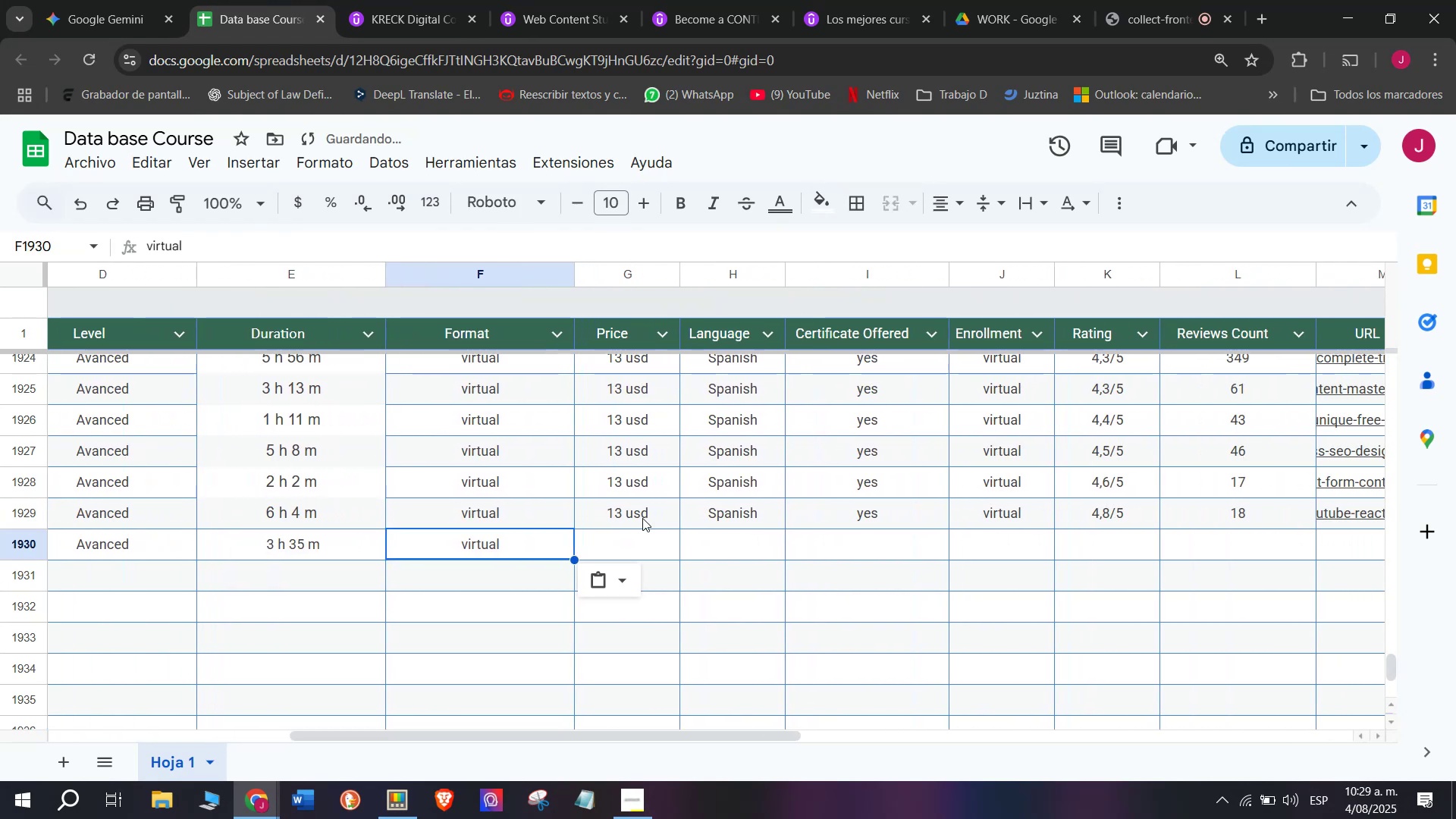 
left_click([632, 509])
 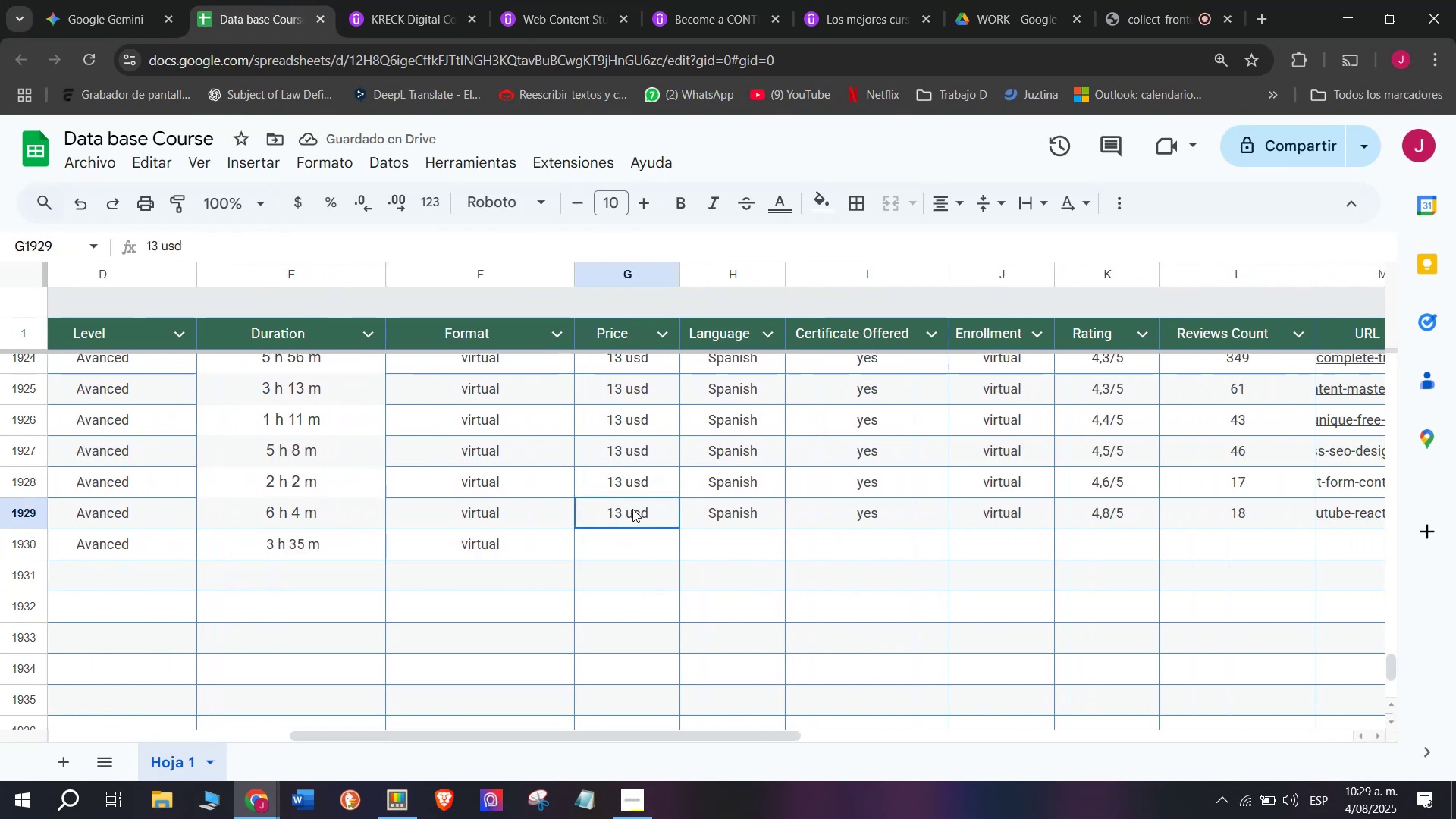 
key(Break)
 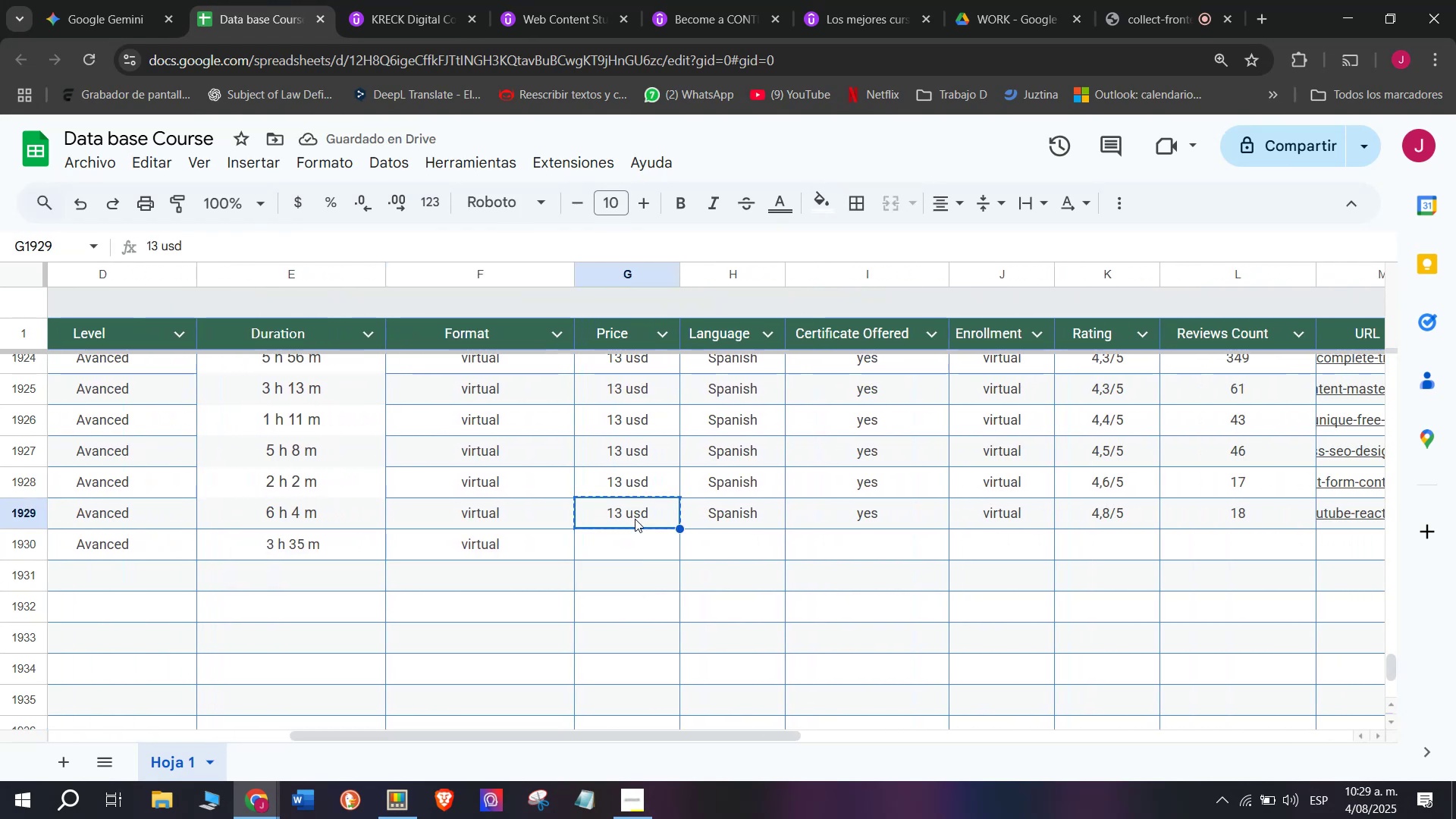 
key(Control+ControlLeft)
 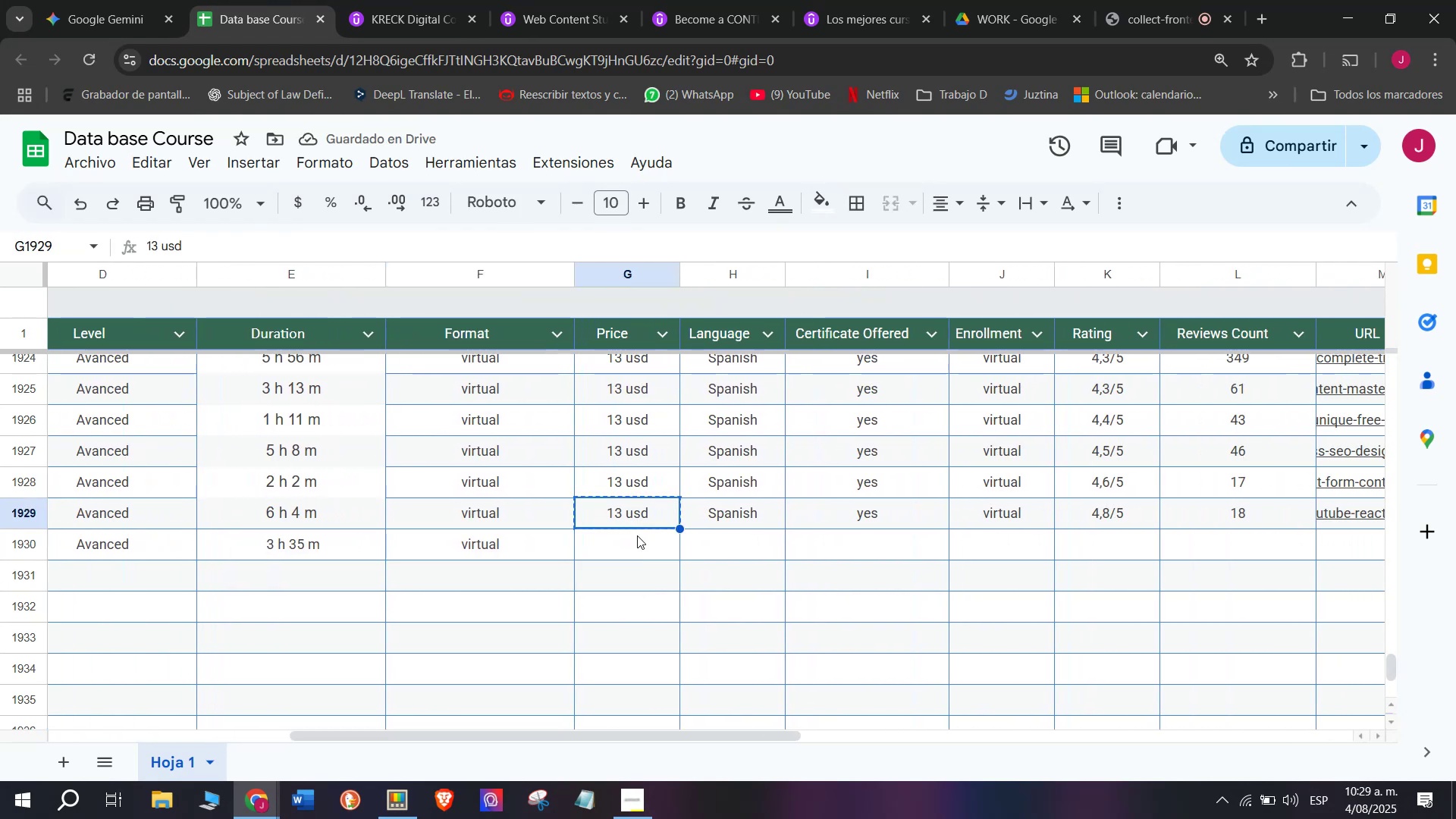 
key(Control+C)
 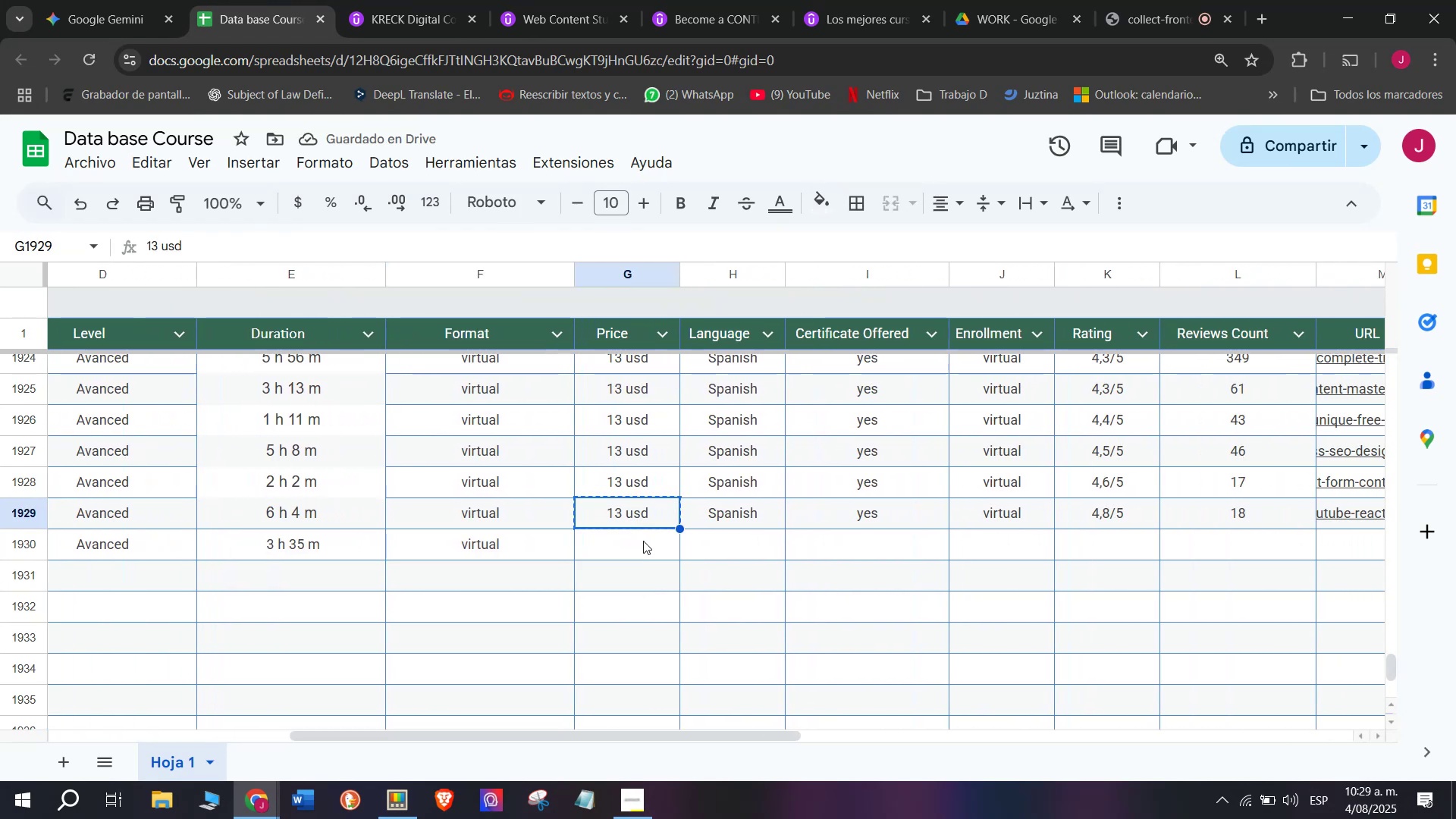 
key(Control+ControlLeft)
 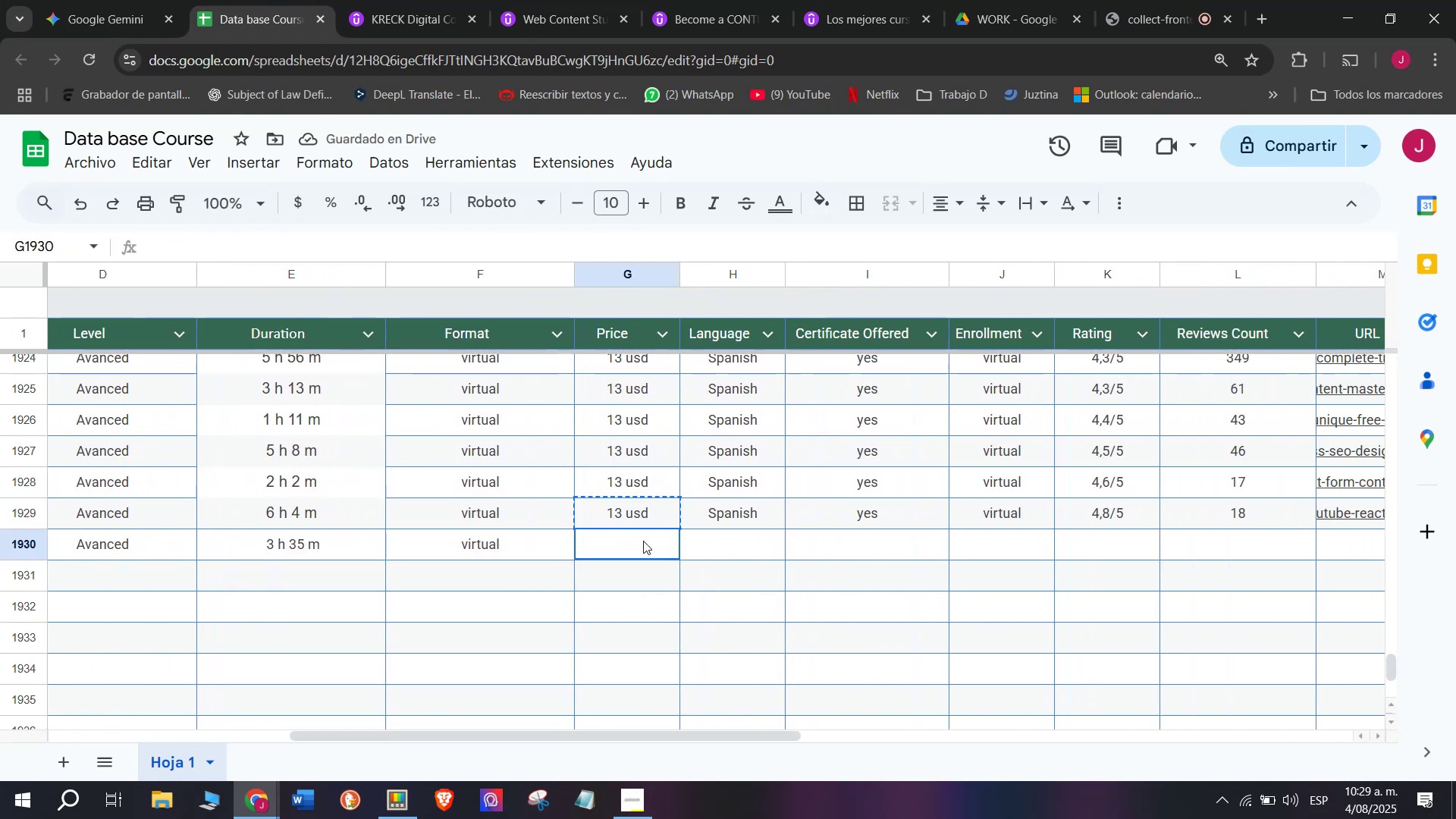 
key(Z)
 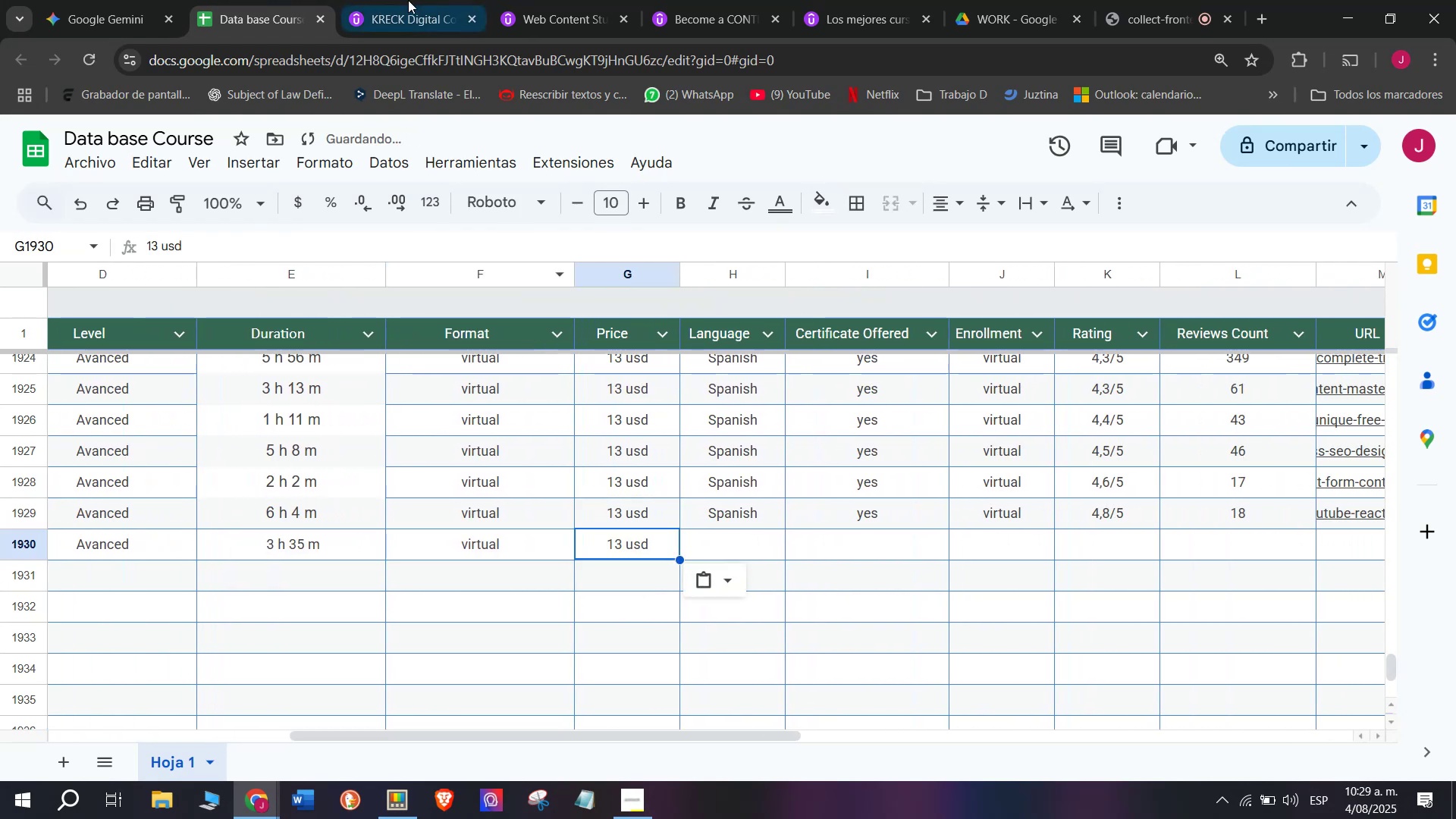 
key(Control+V)
 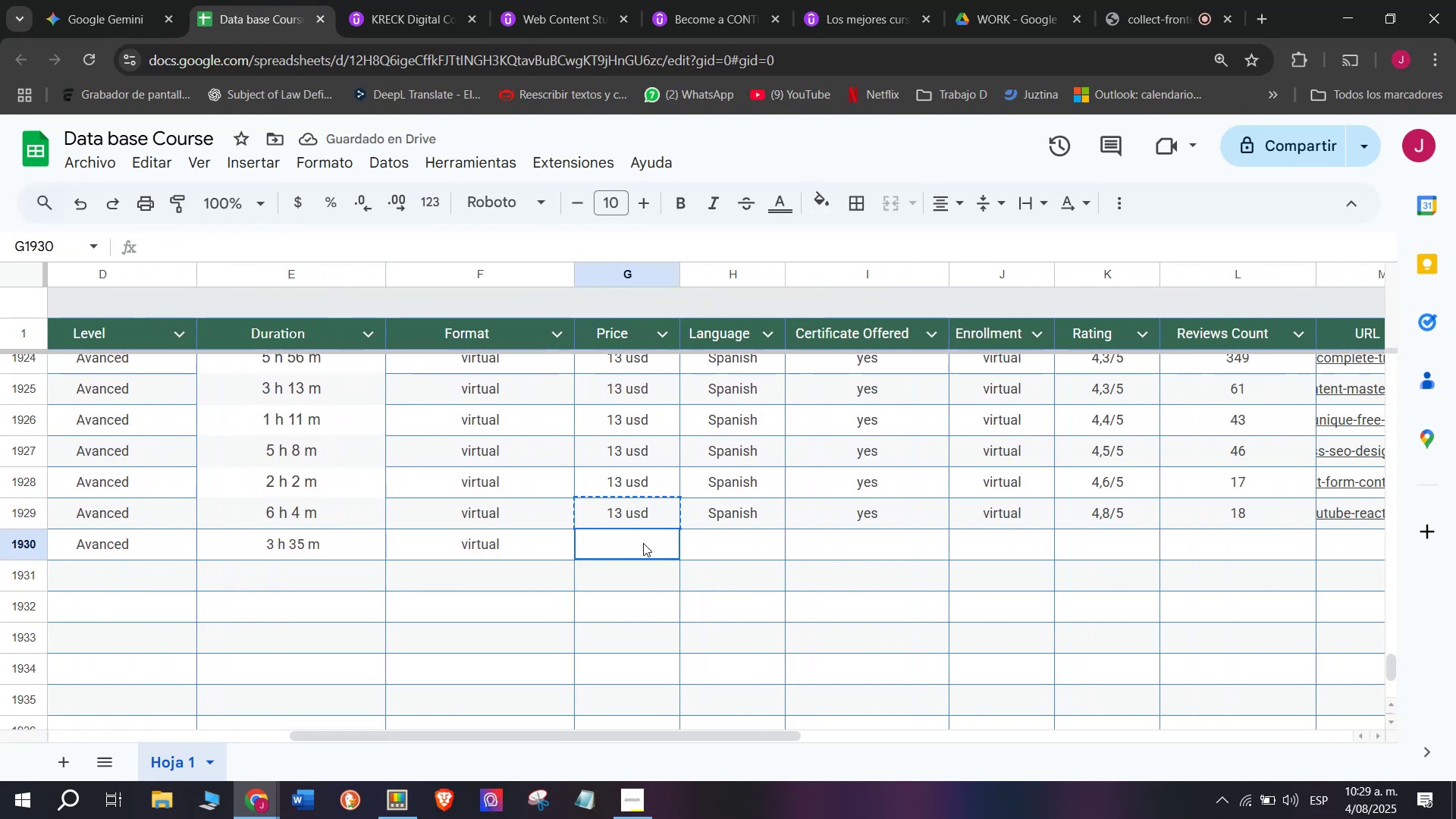 
double_click([643, 541])
 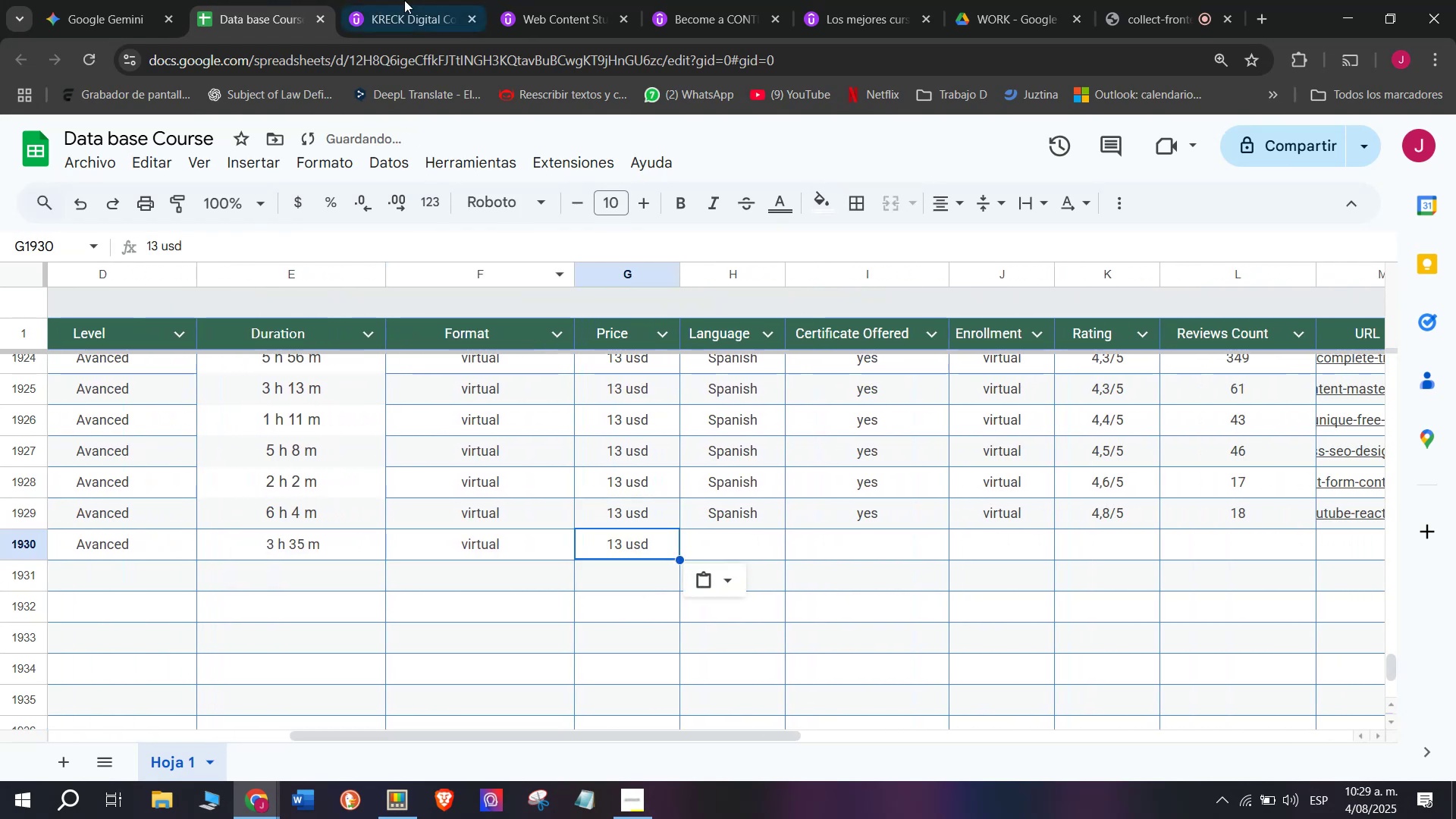 
left_click([408, 0])
 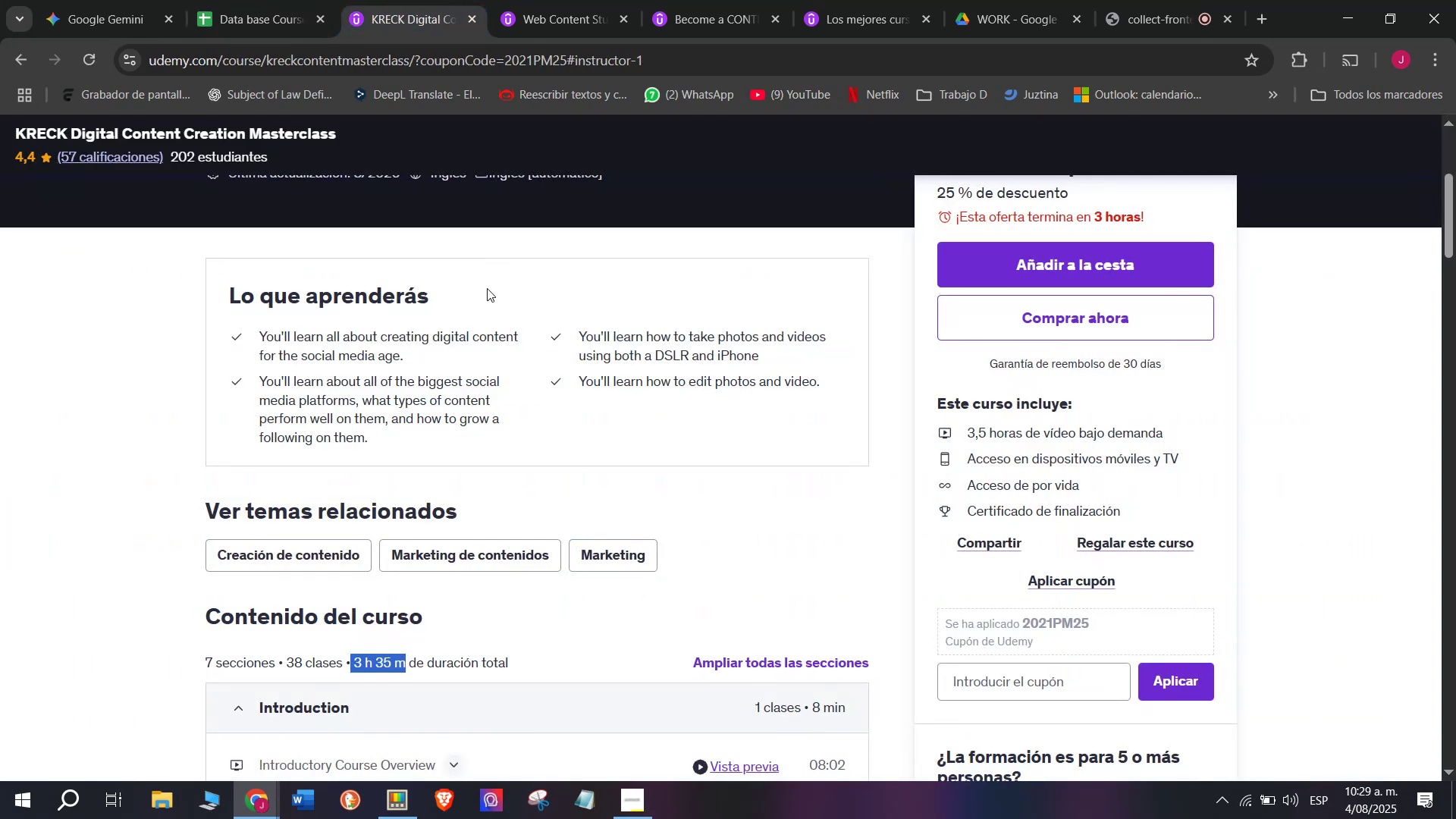 
scroll: coordinate [588, 395], scroll_direction: up, amount: 1.0
 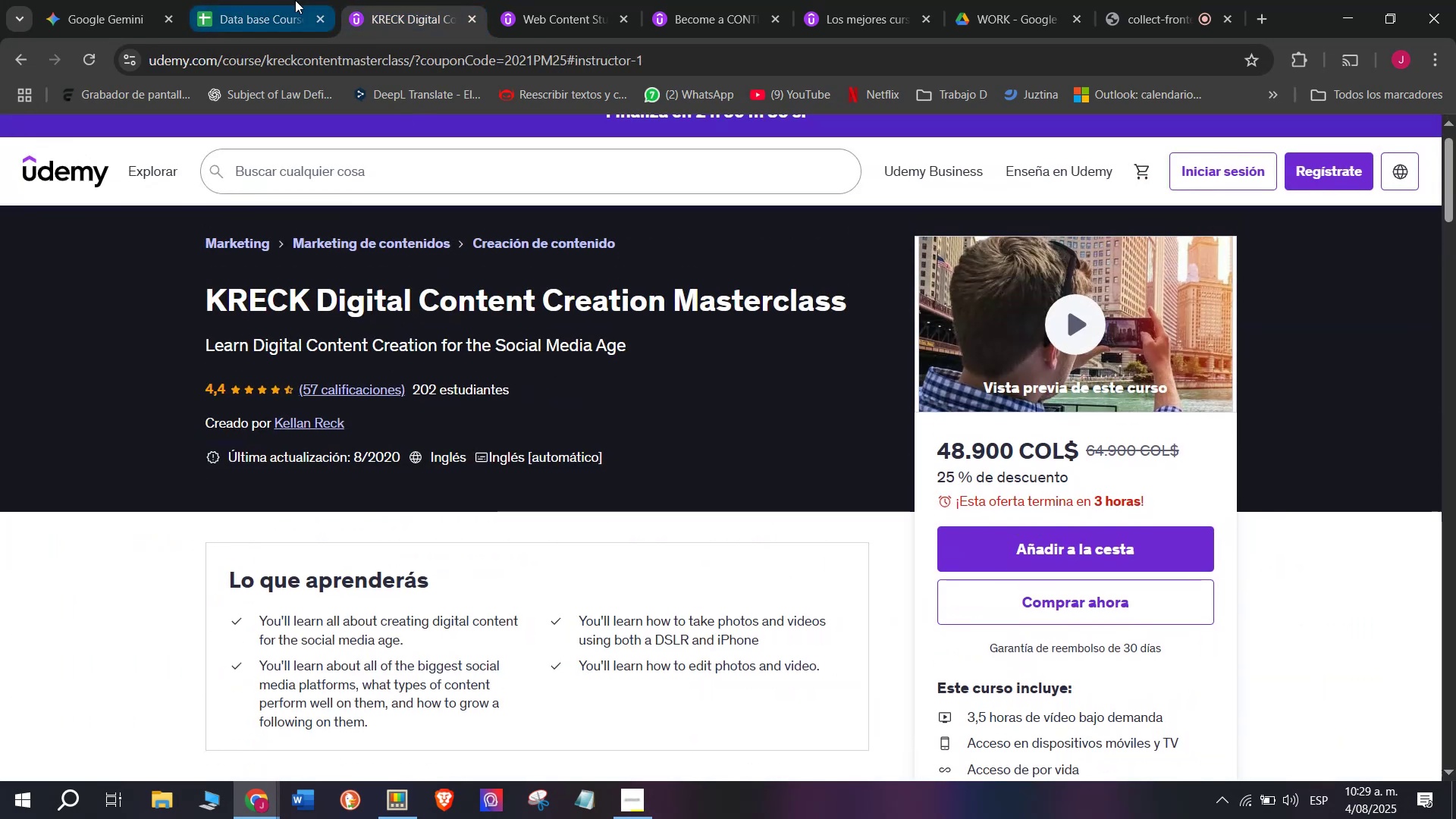 
left_click([264, 0])
 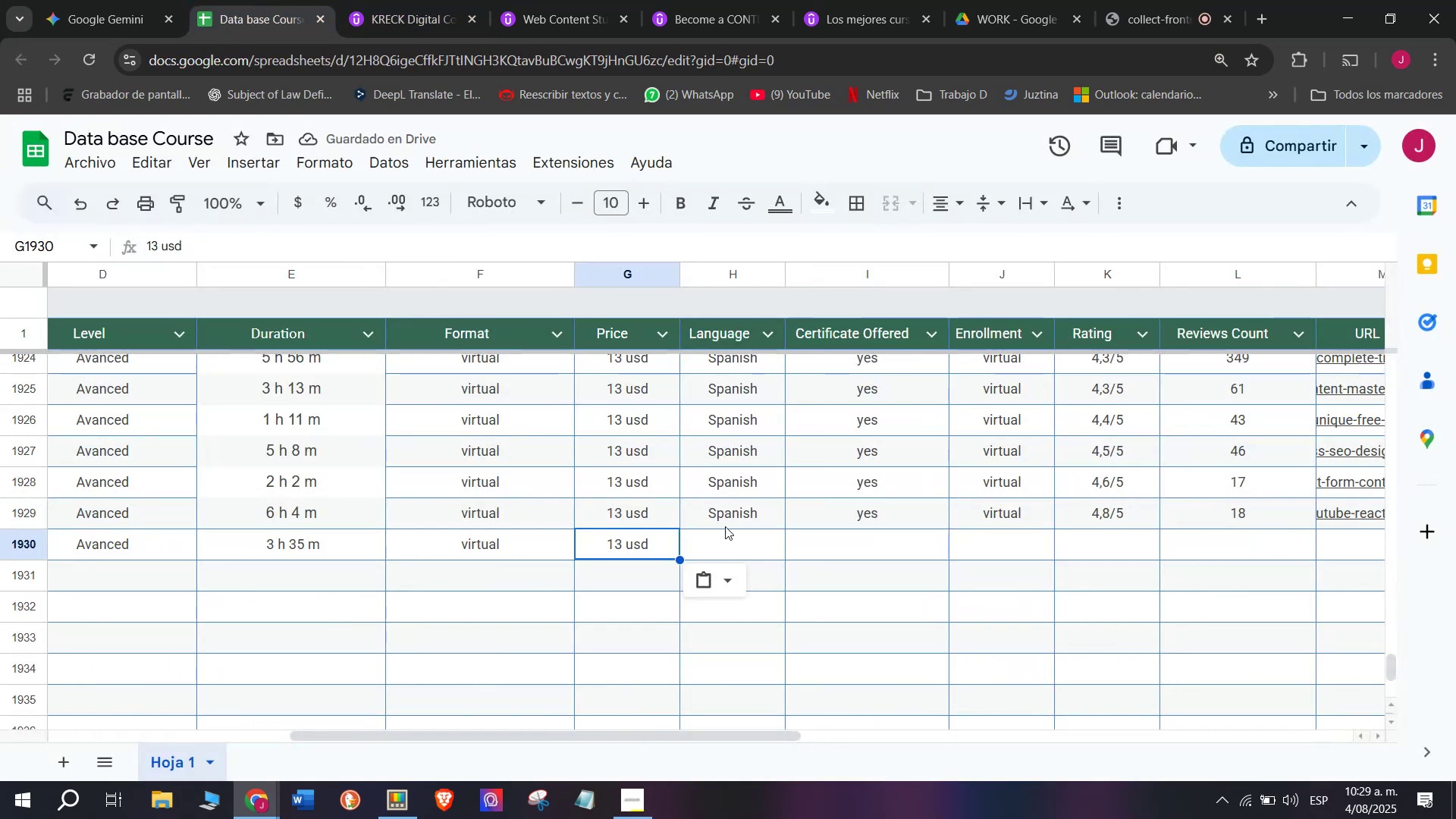 
left_click([726, 514])
 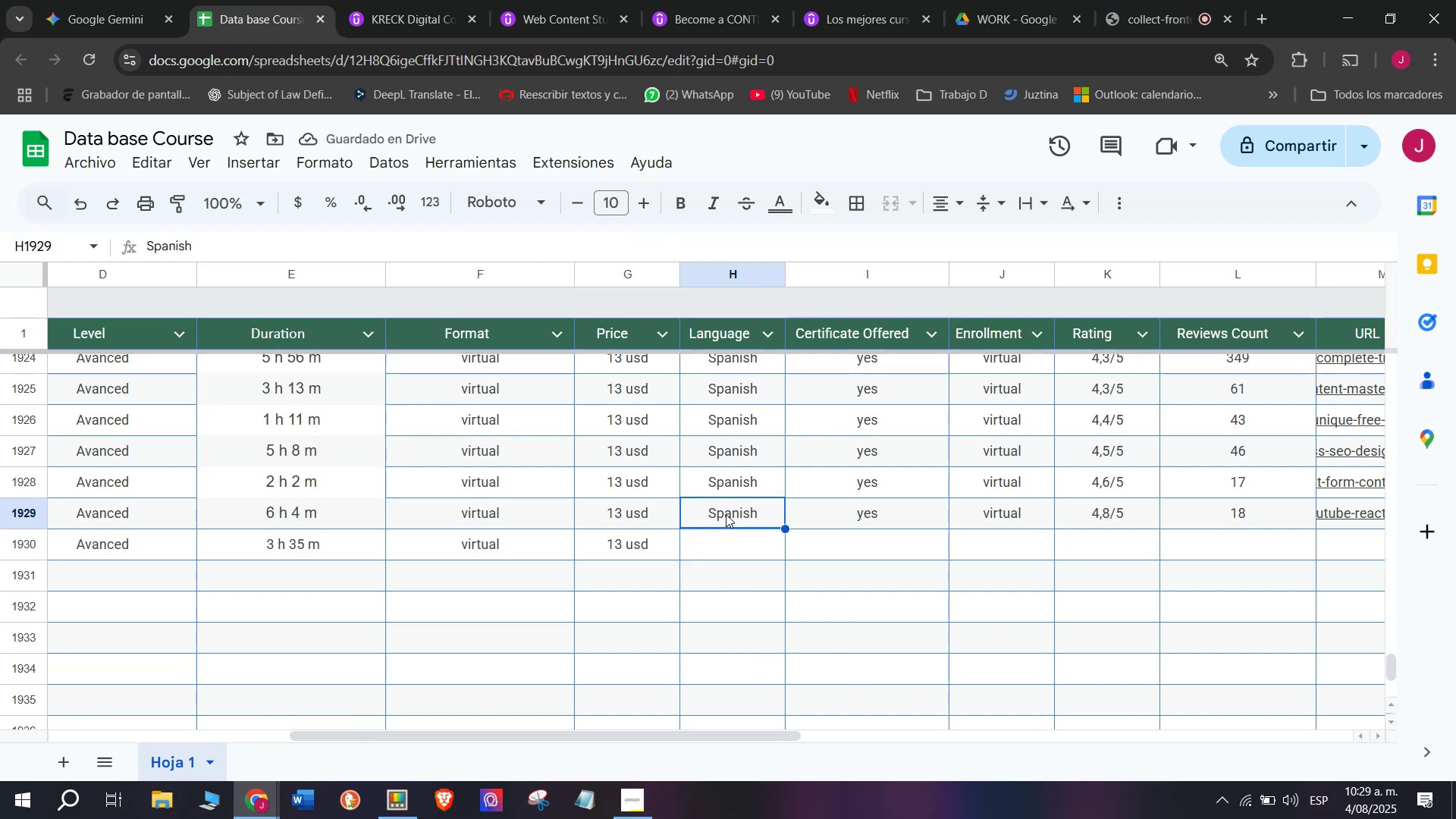 
key(Control+ControlLeft)
 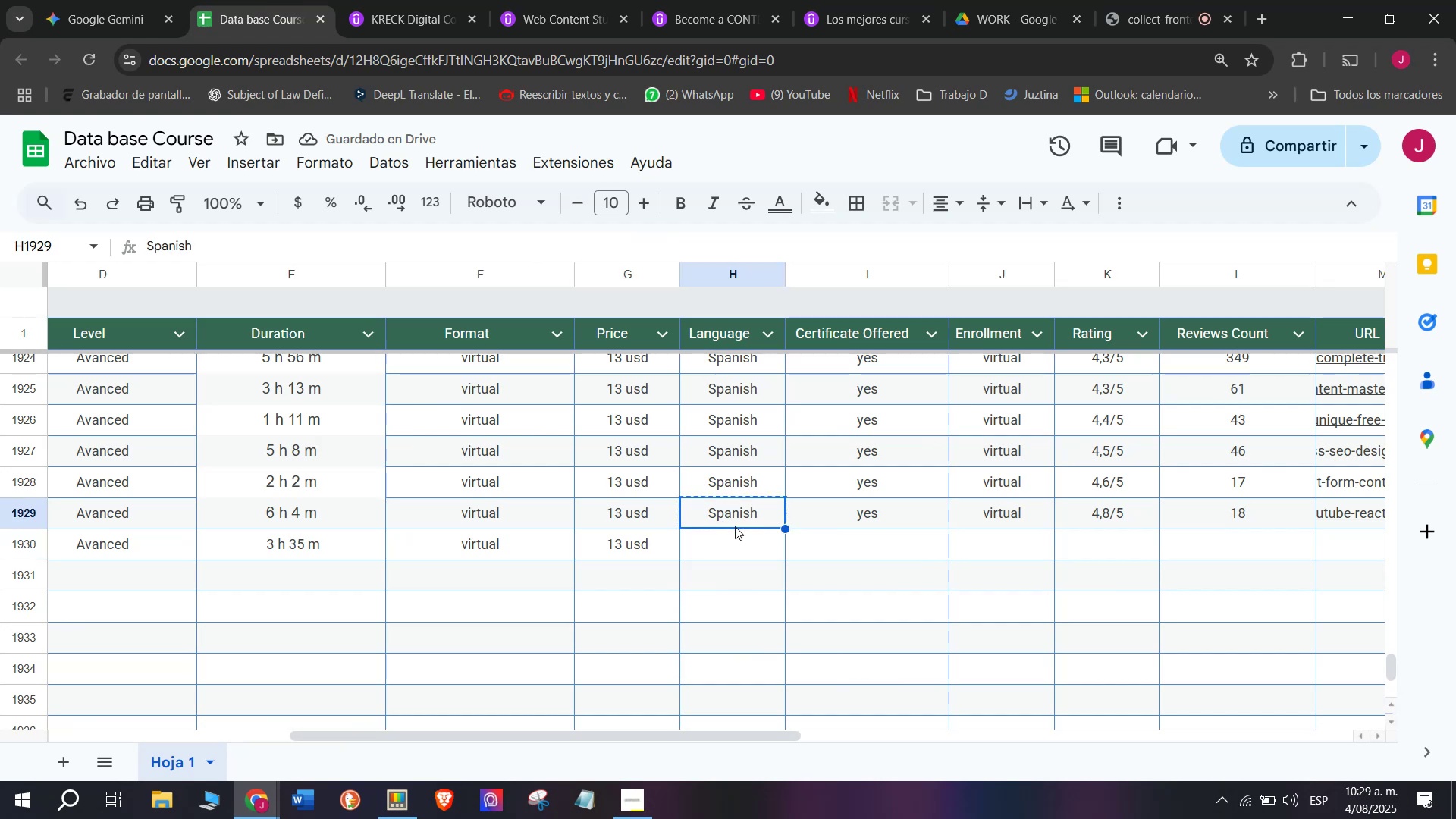 
key(Break)
 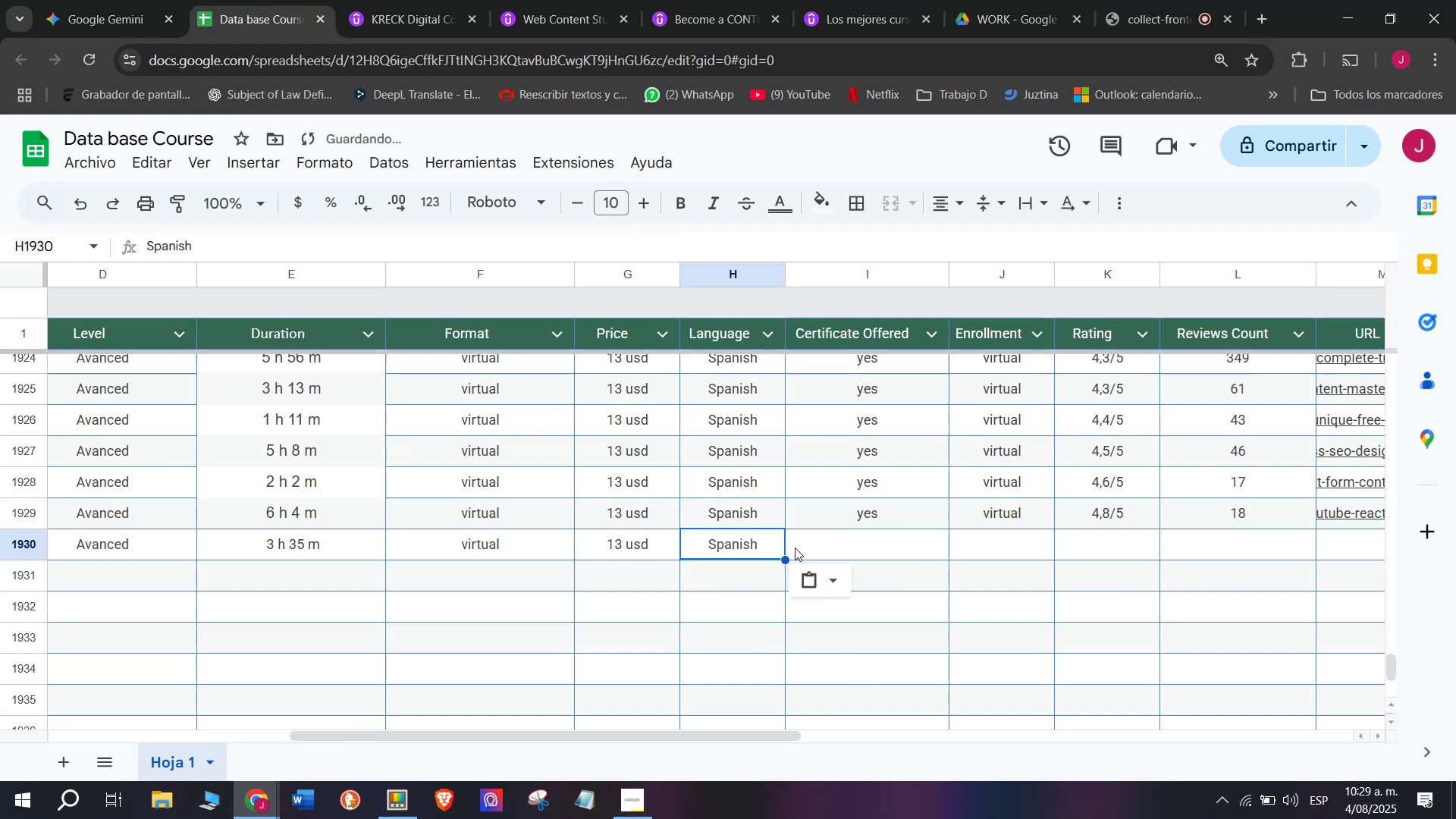 
key(Control+C)
 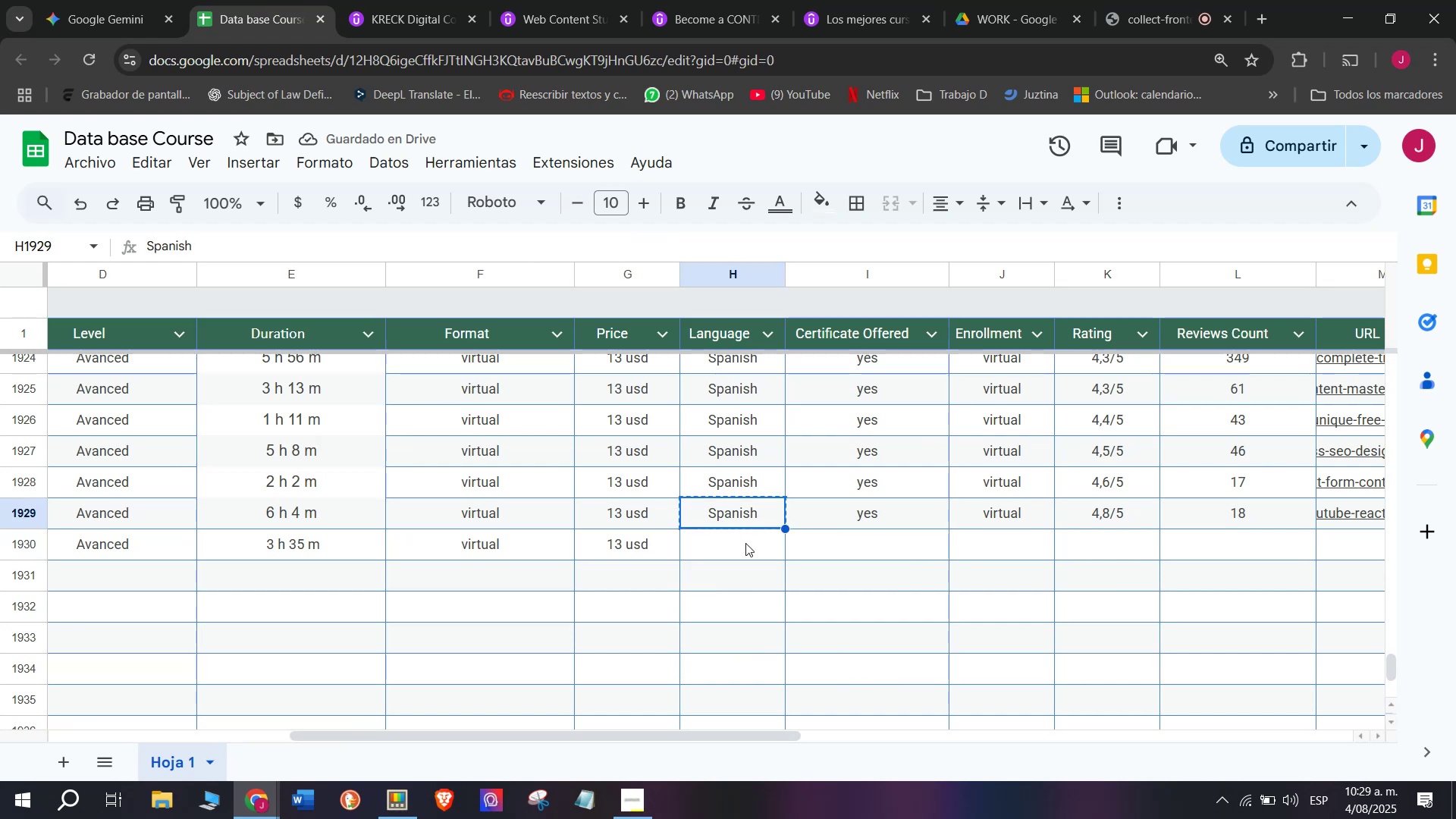 
double_click([745, 543])
 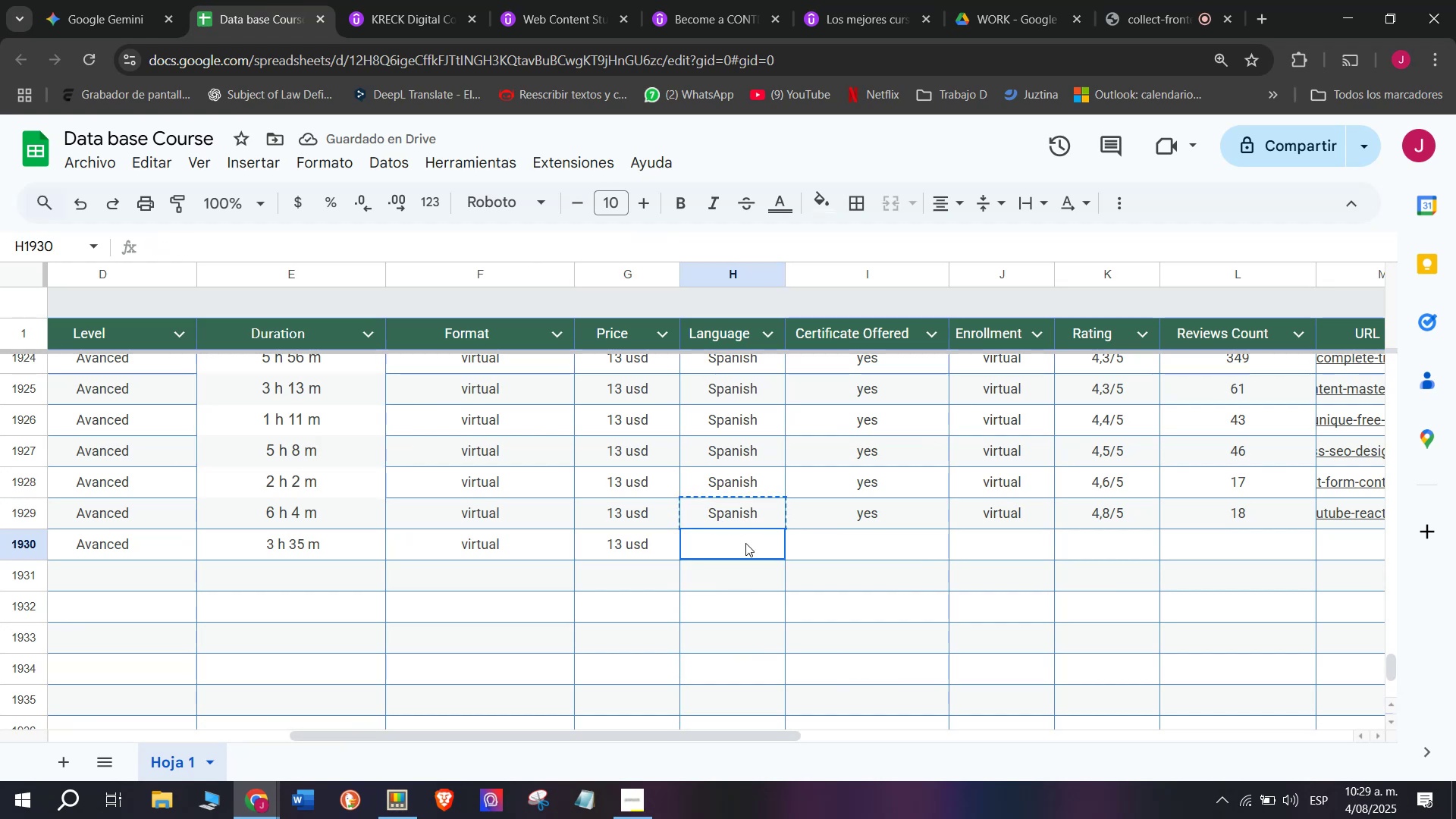 
key(Control+ControlLeft)
 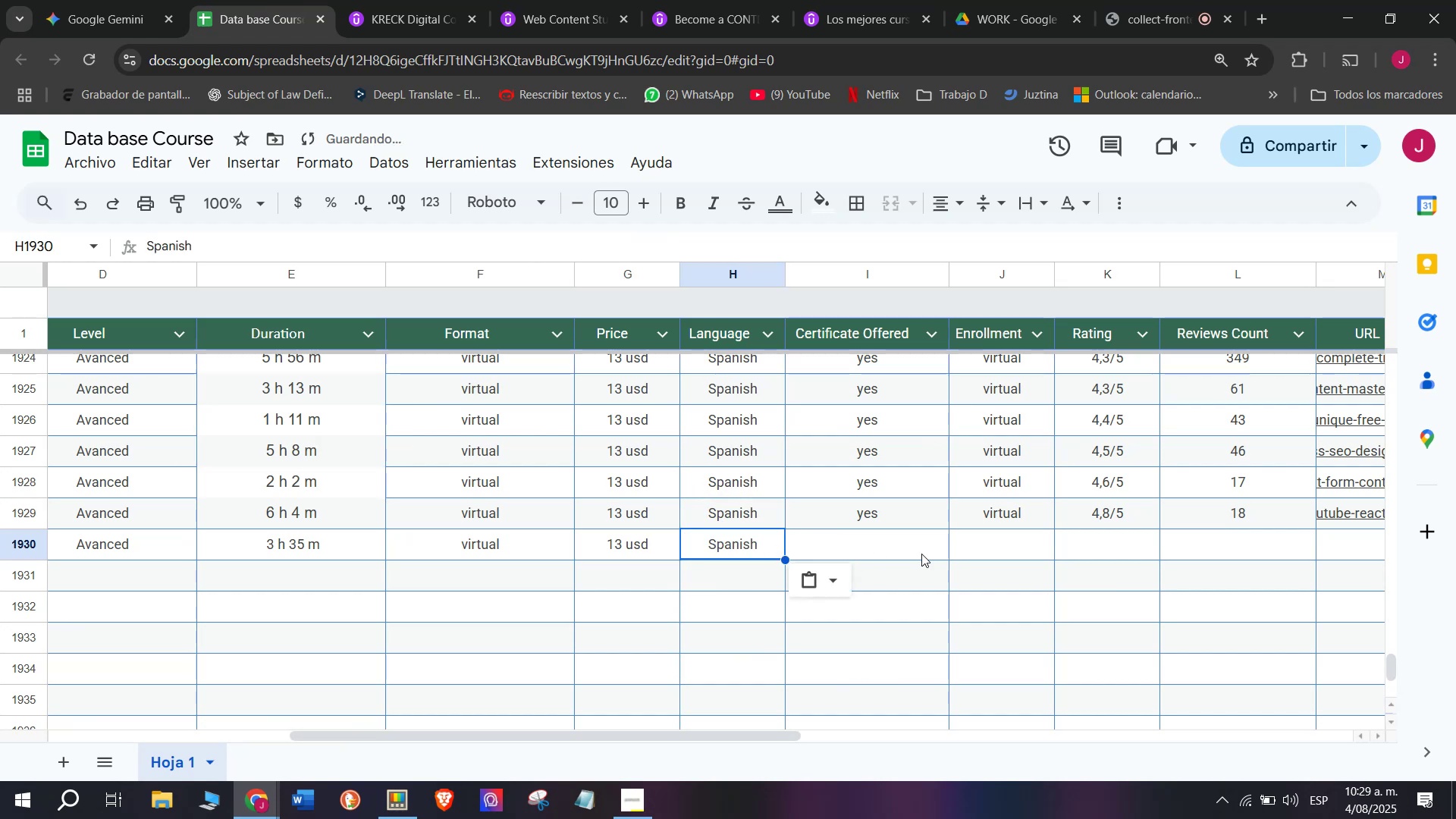 
key(Z)
 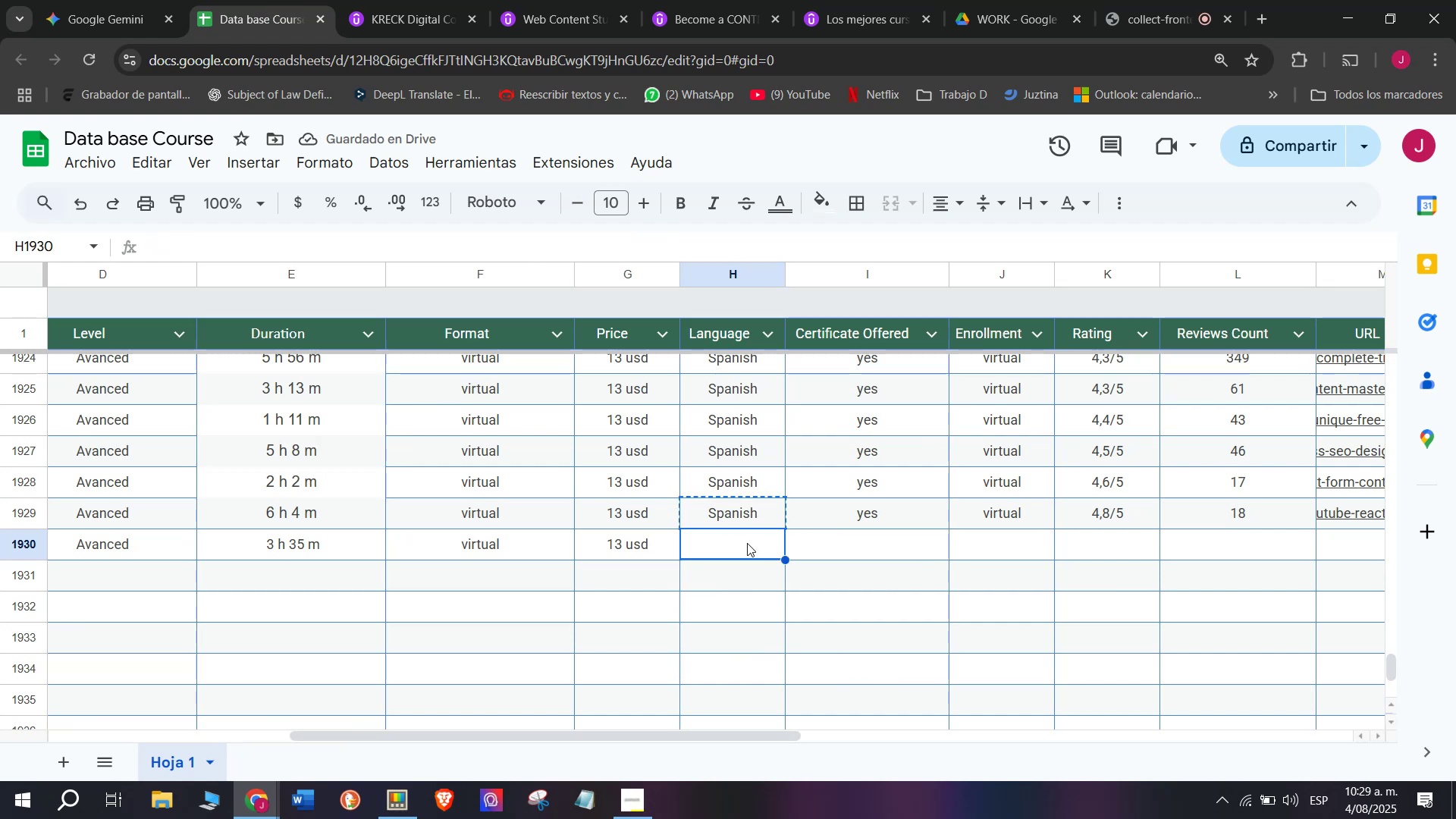 
key(Control+V)
 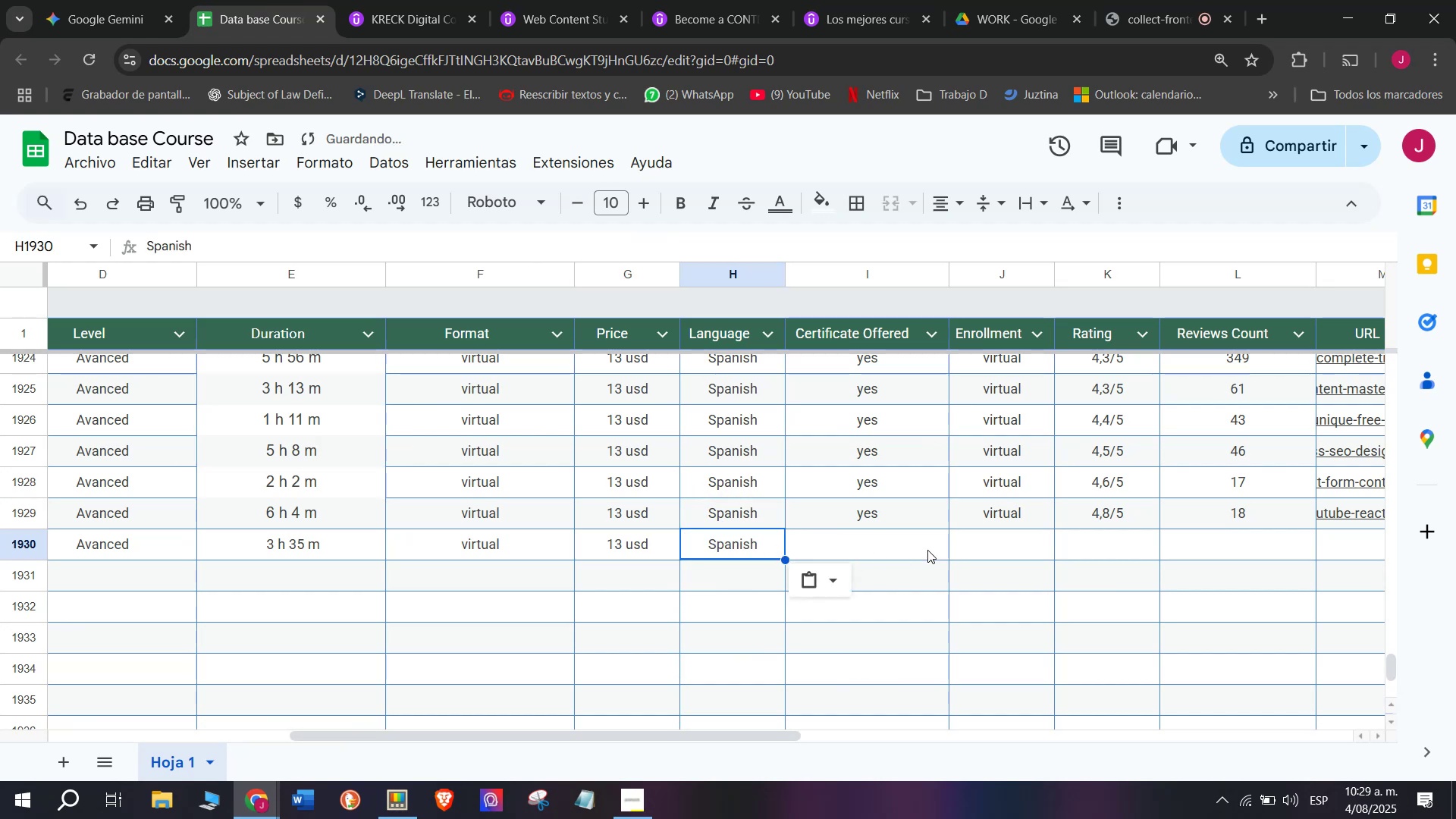 
left_click([930, 541])
 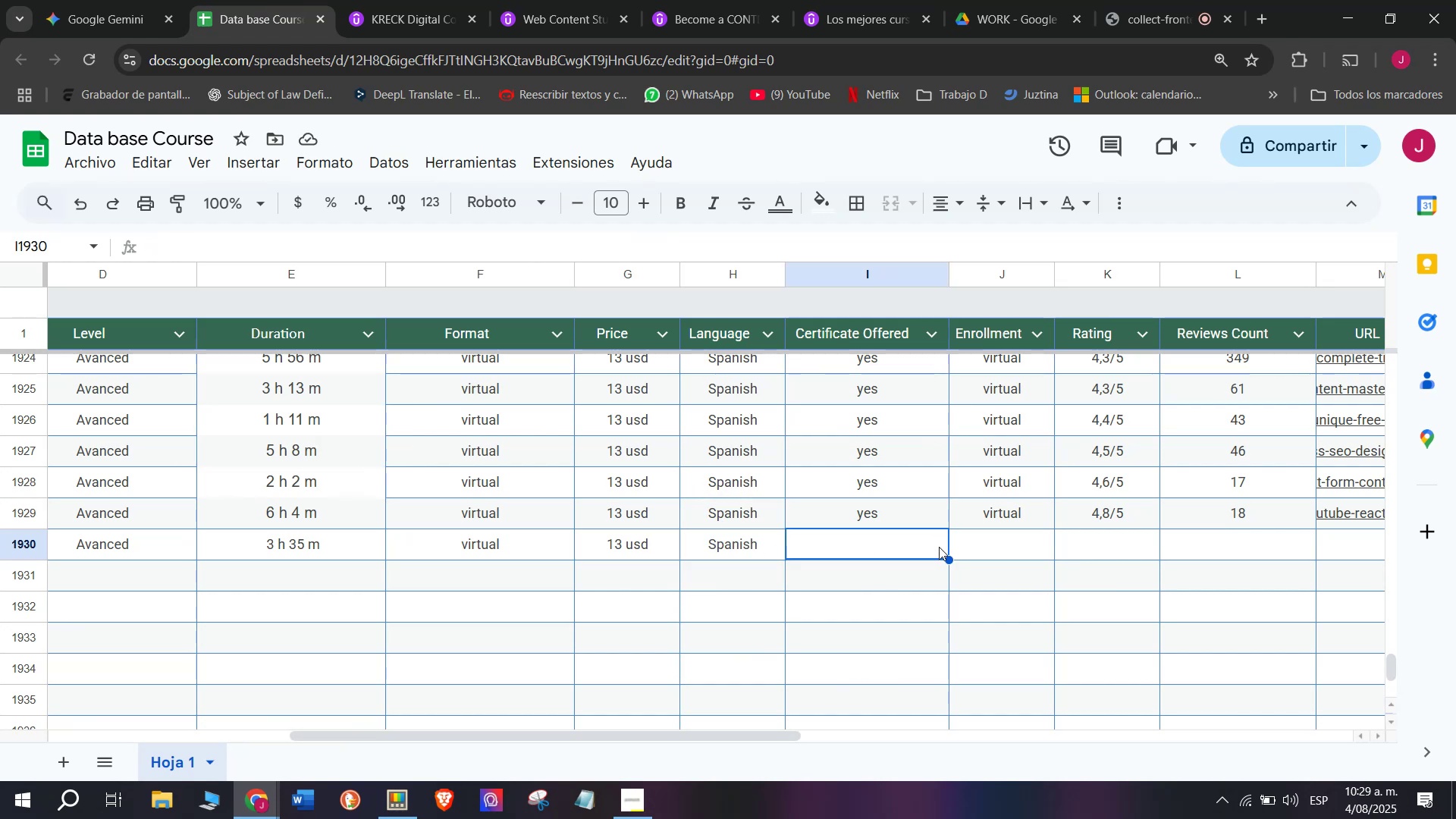 
wait(6.53)
 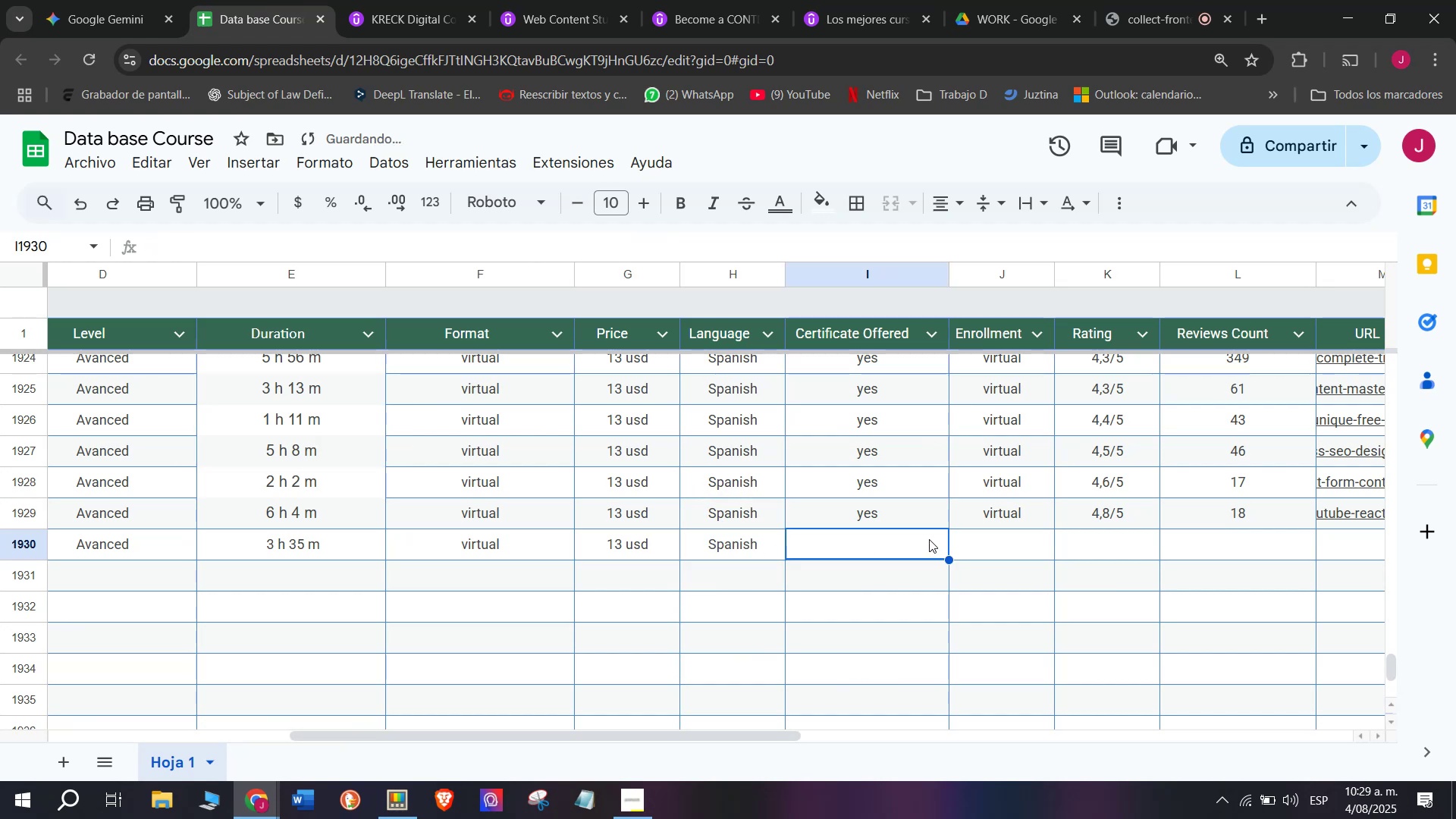 
left_click([881, 519])
 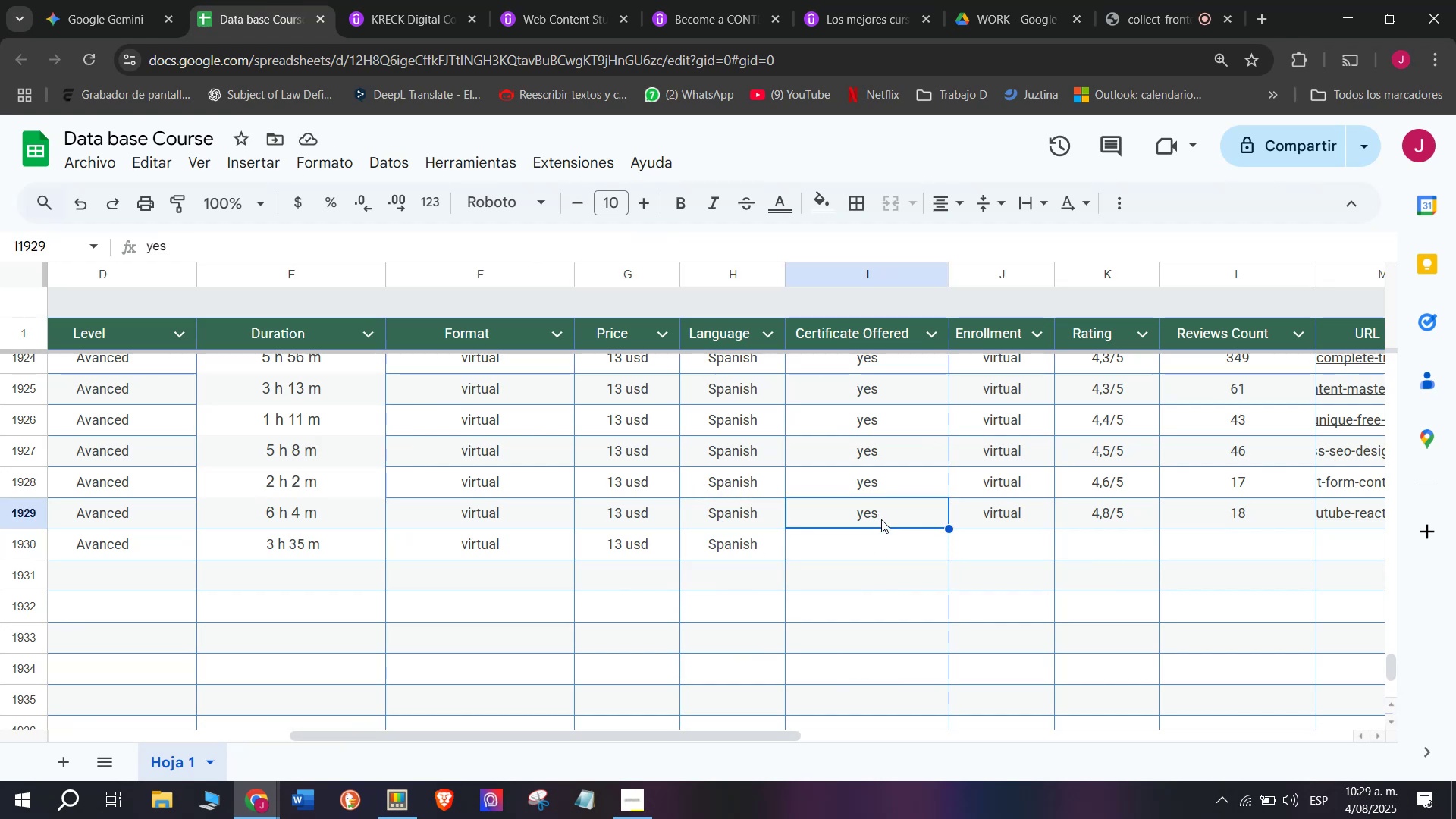 
key(Control+ControlLeft)
 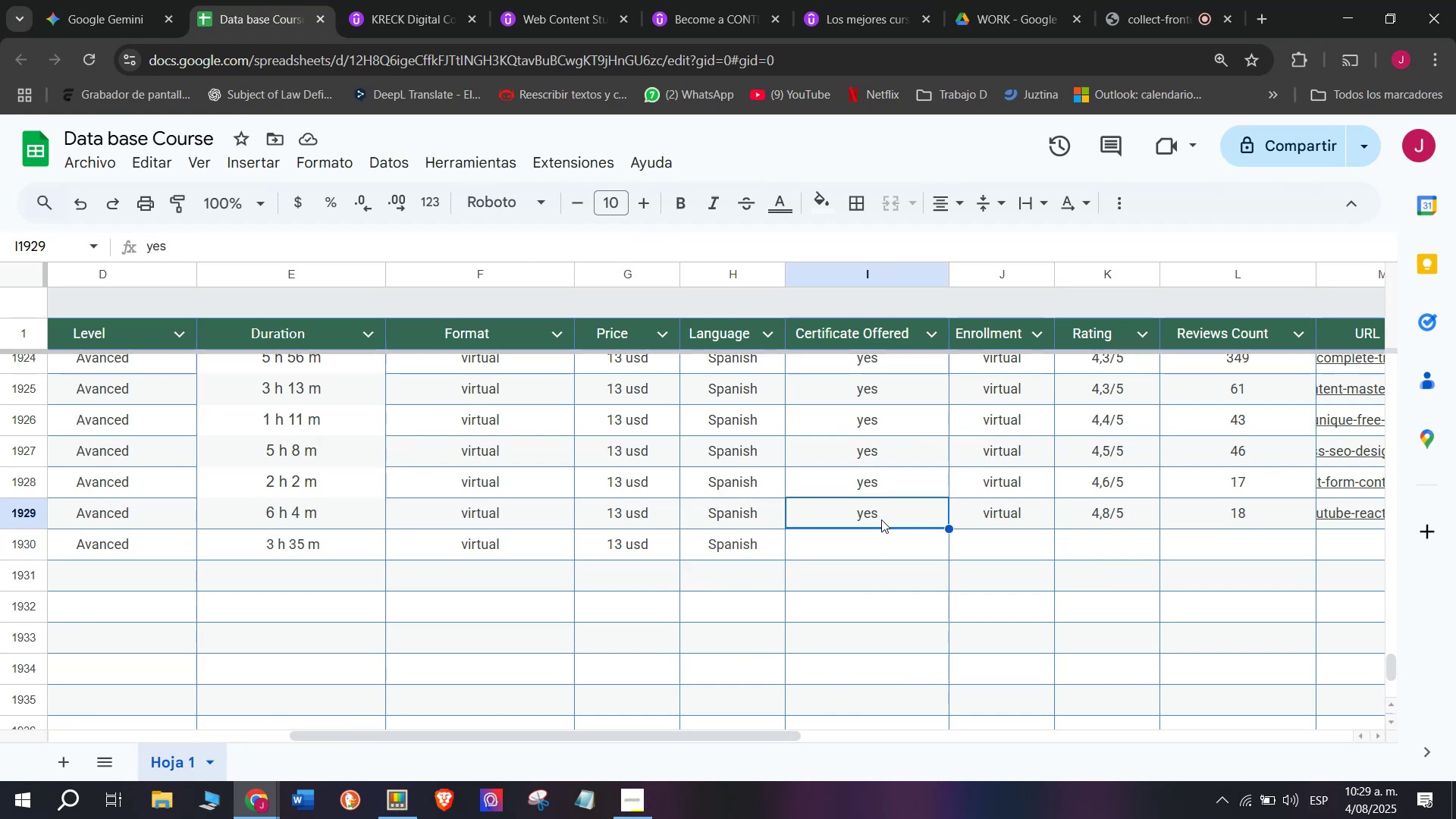 
key(Break)
 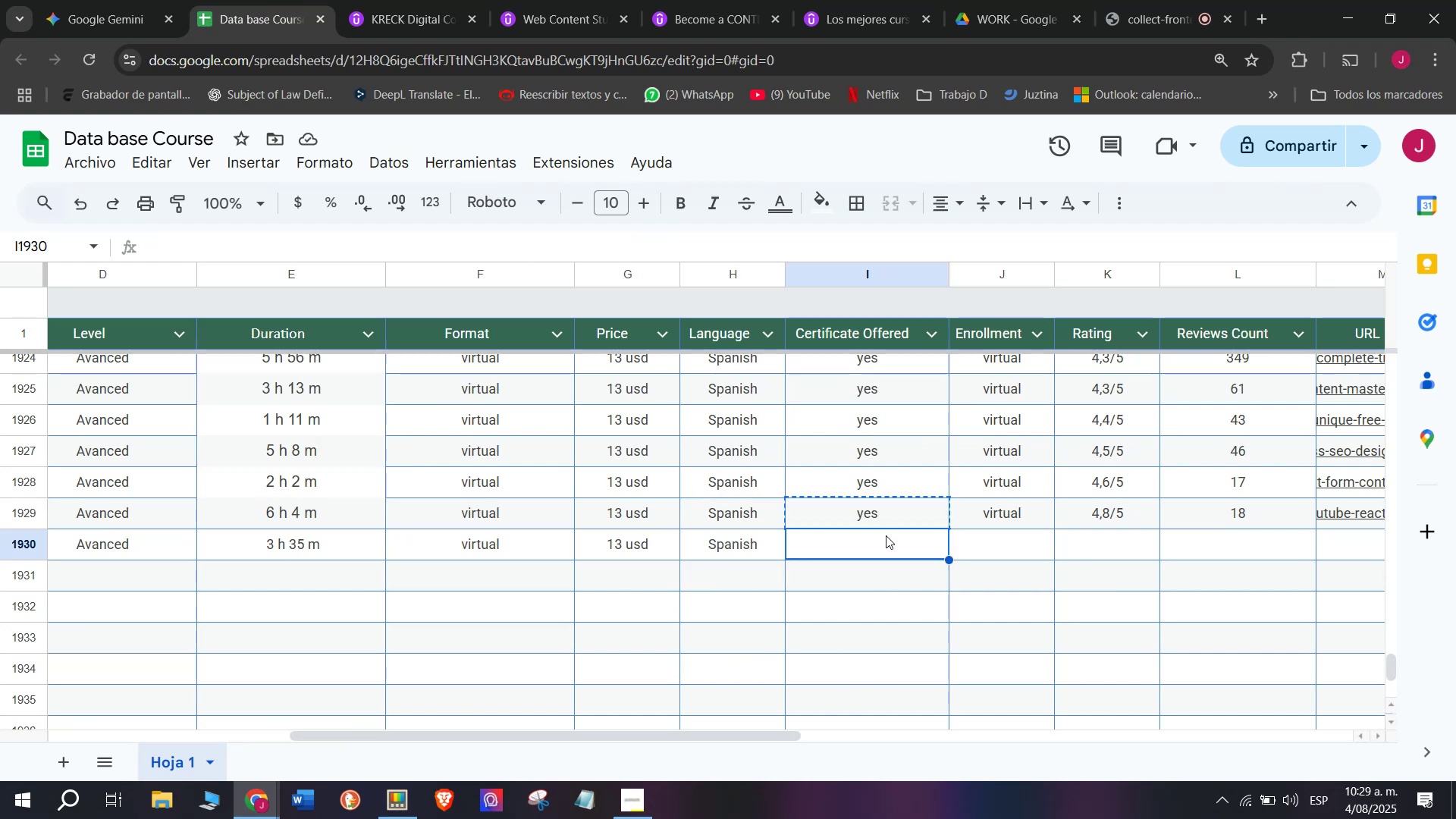 
key(Control+C)
 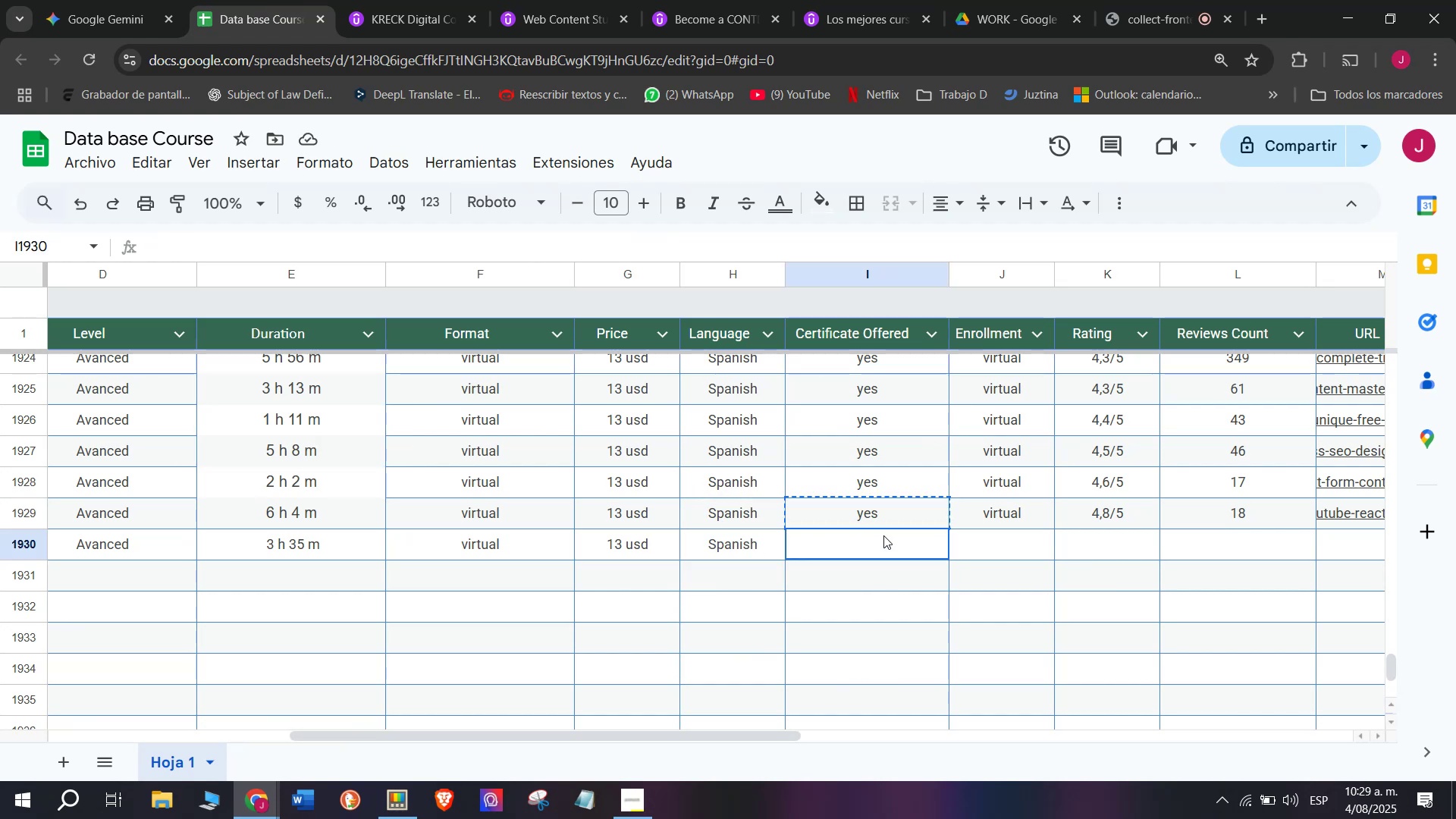 
key(Z)
 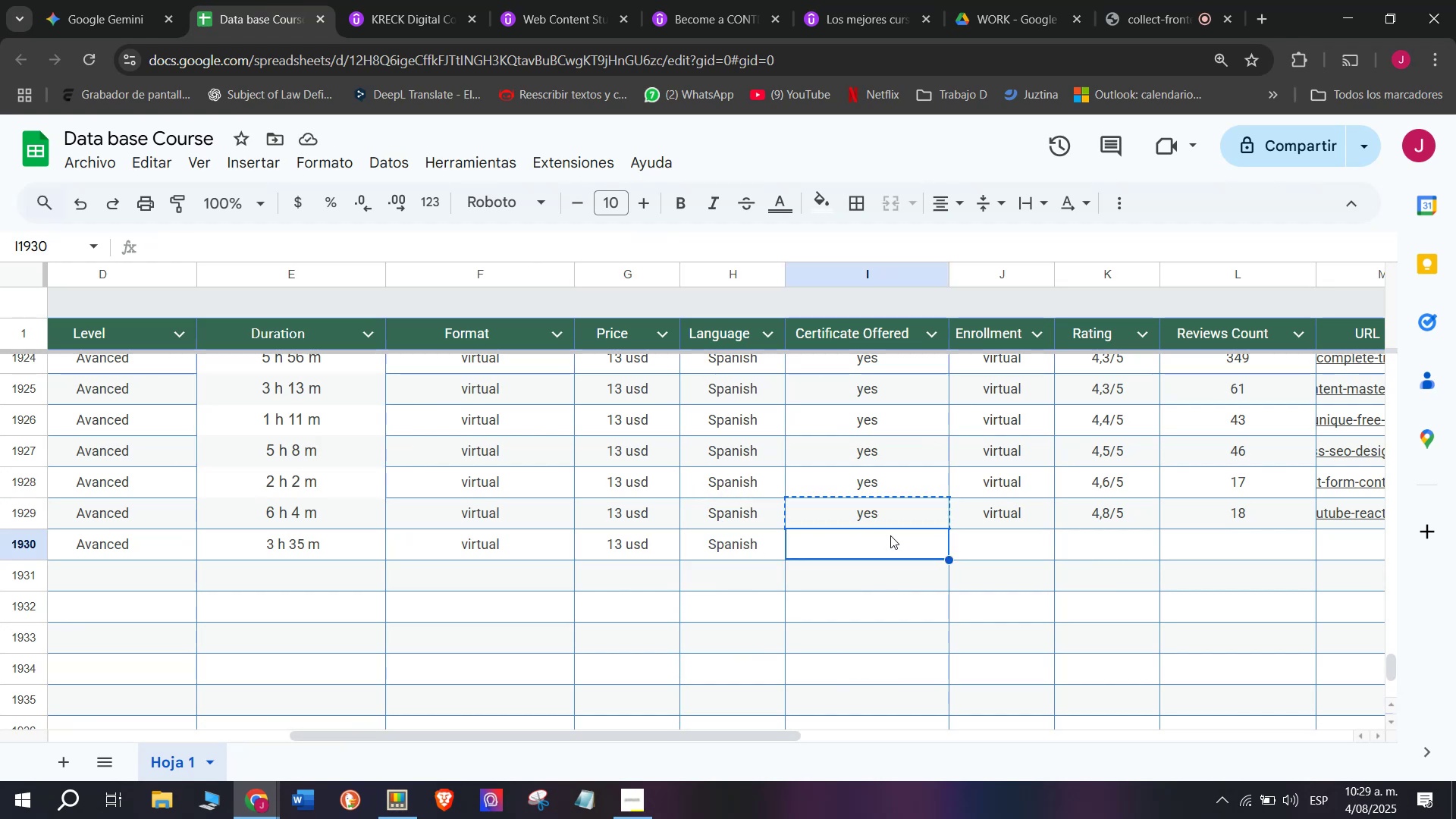 
key(Control+ControlLeft)
 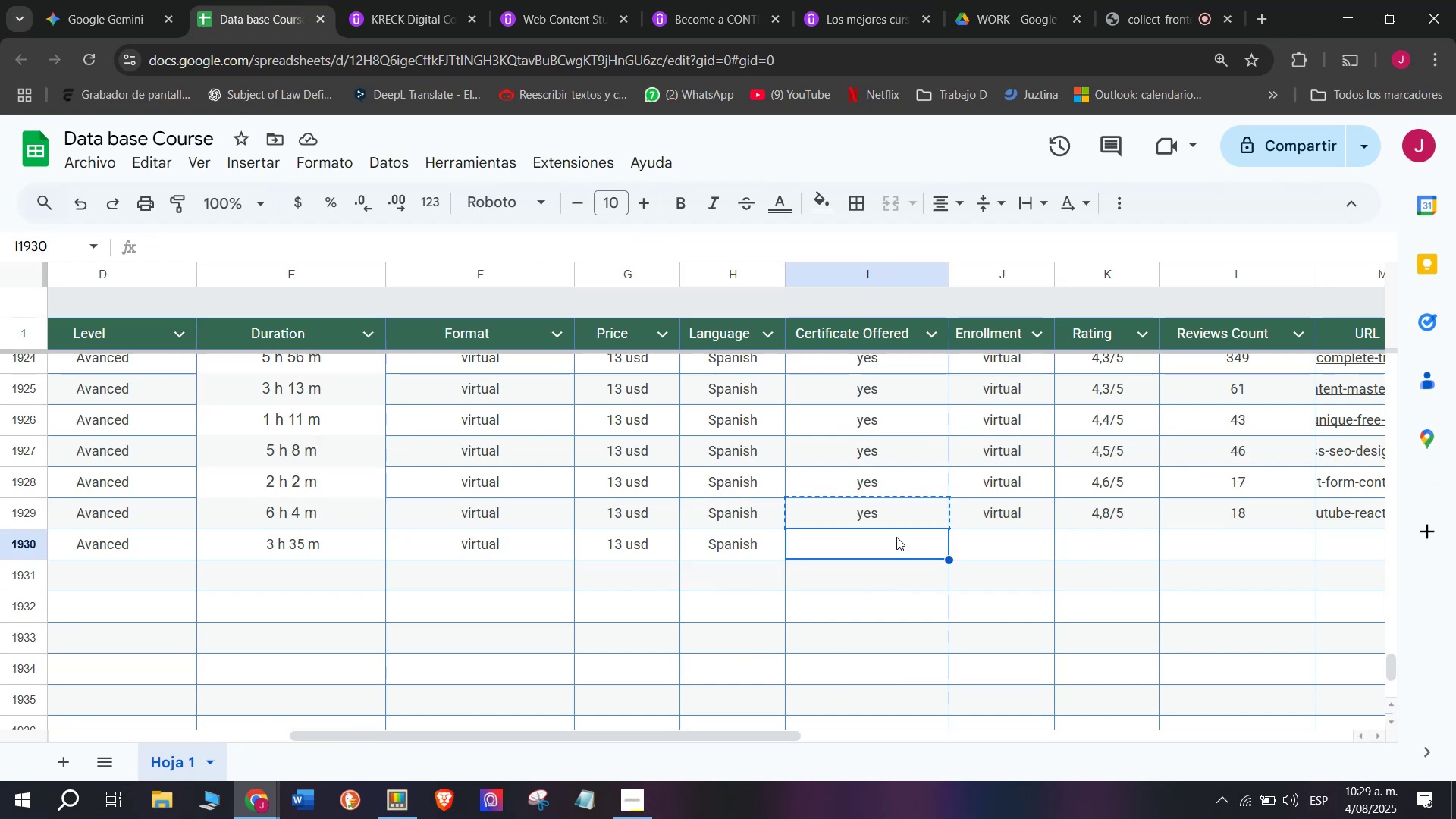 
key(Control+V)
 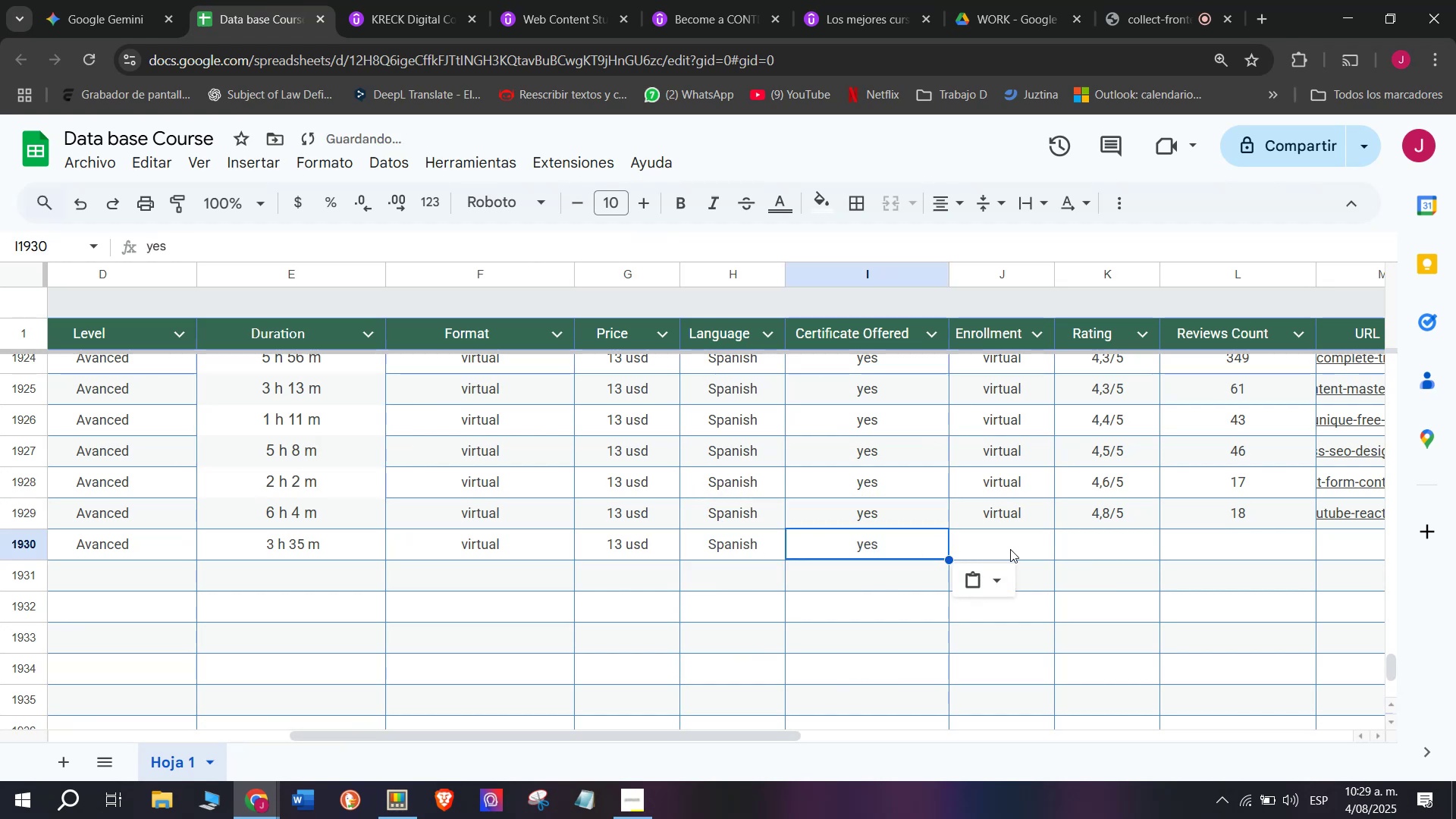 
left_click([1010, 549])
 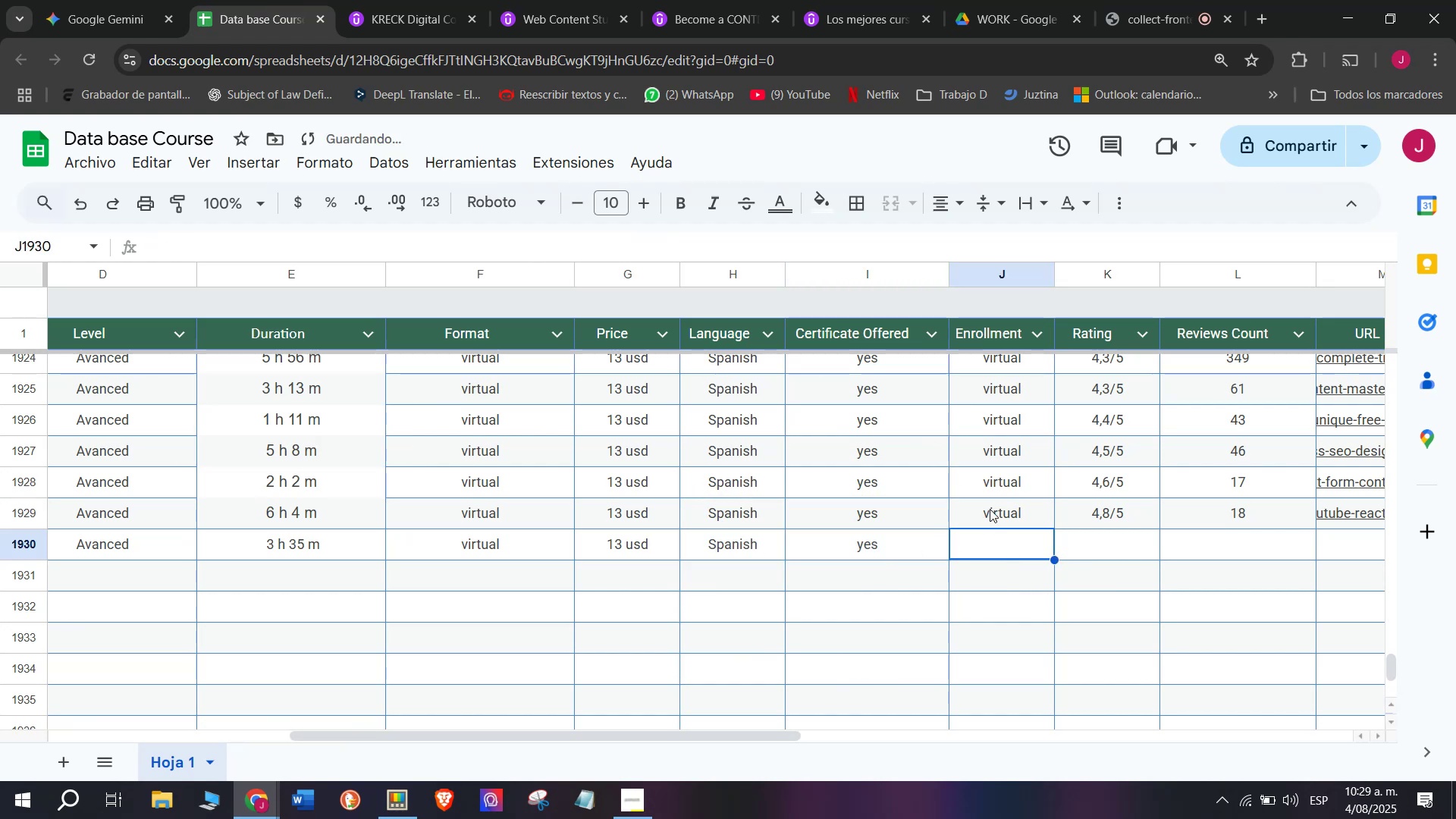 
key(Break)
 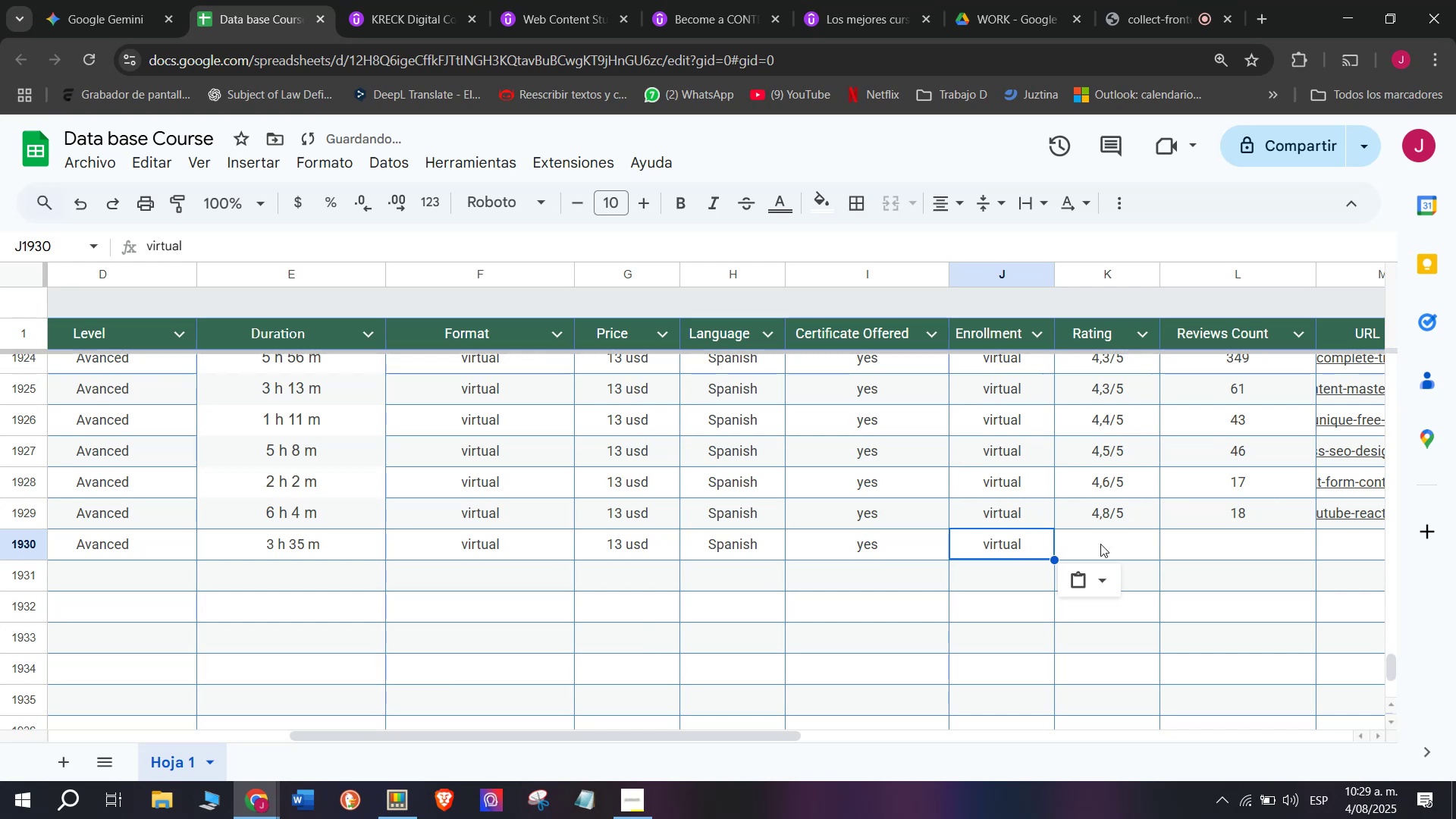 
key(Control+ControlLeft)
 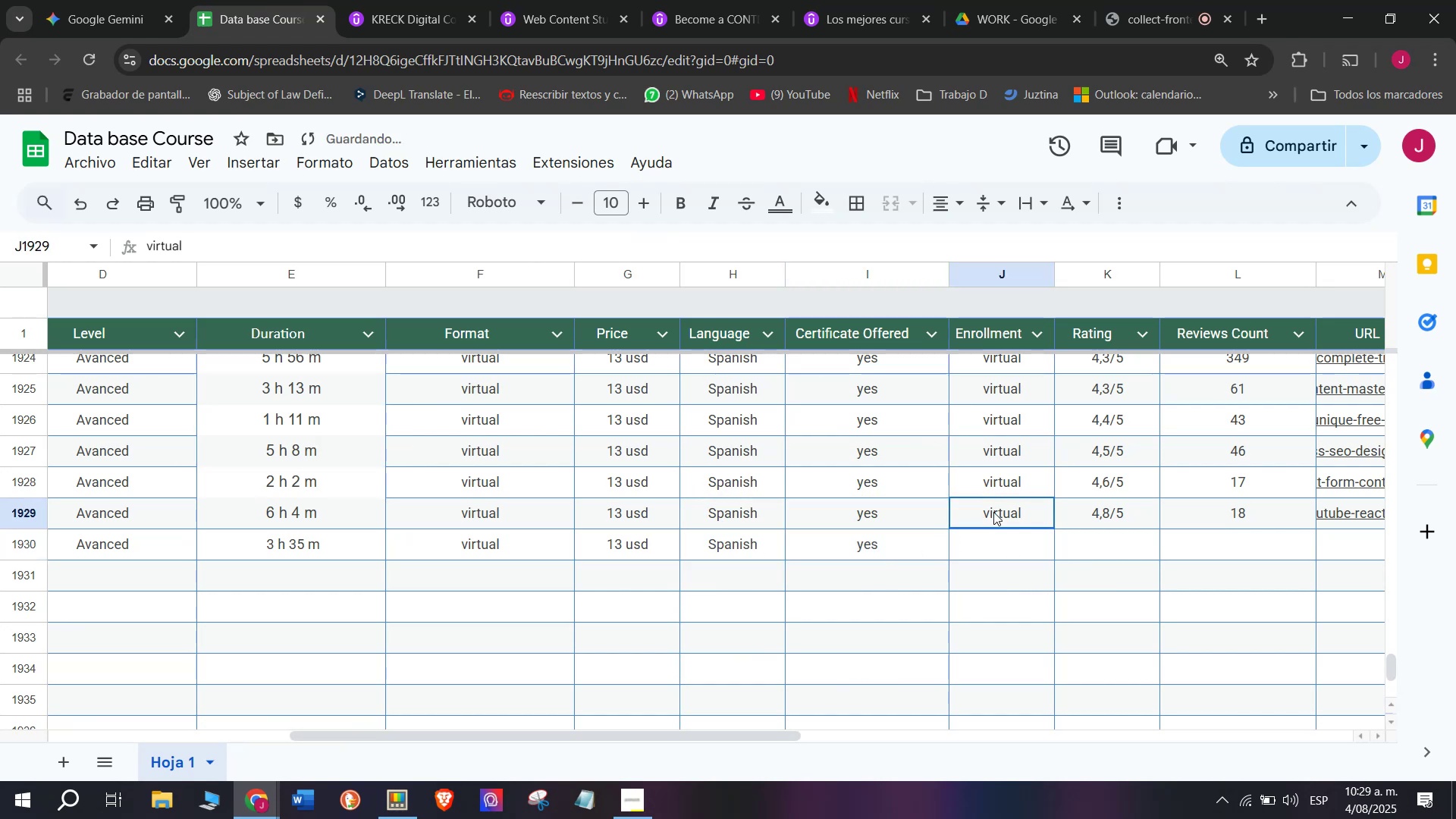 
key(Control+C)
 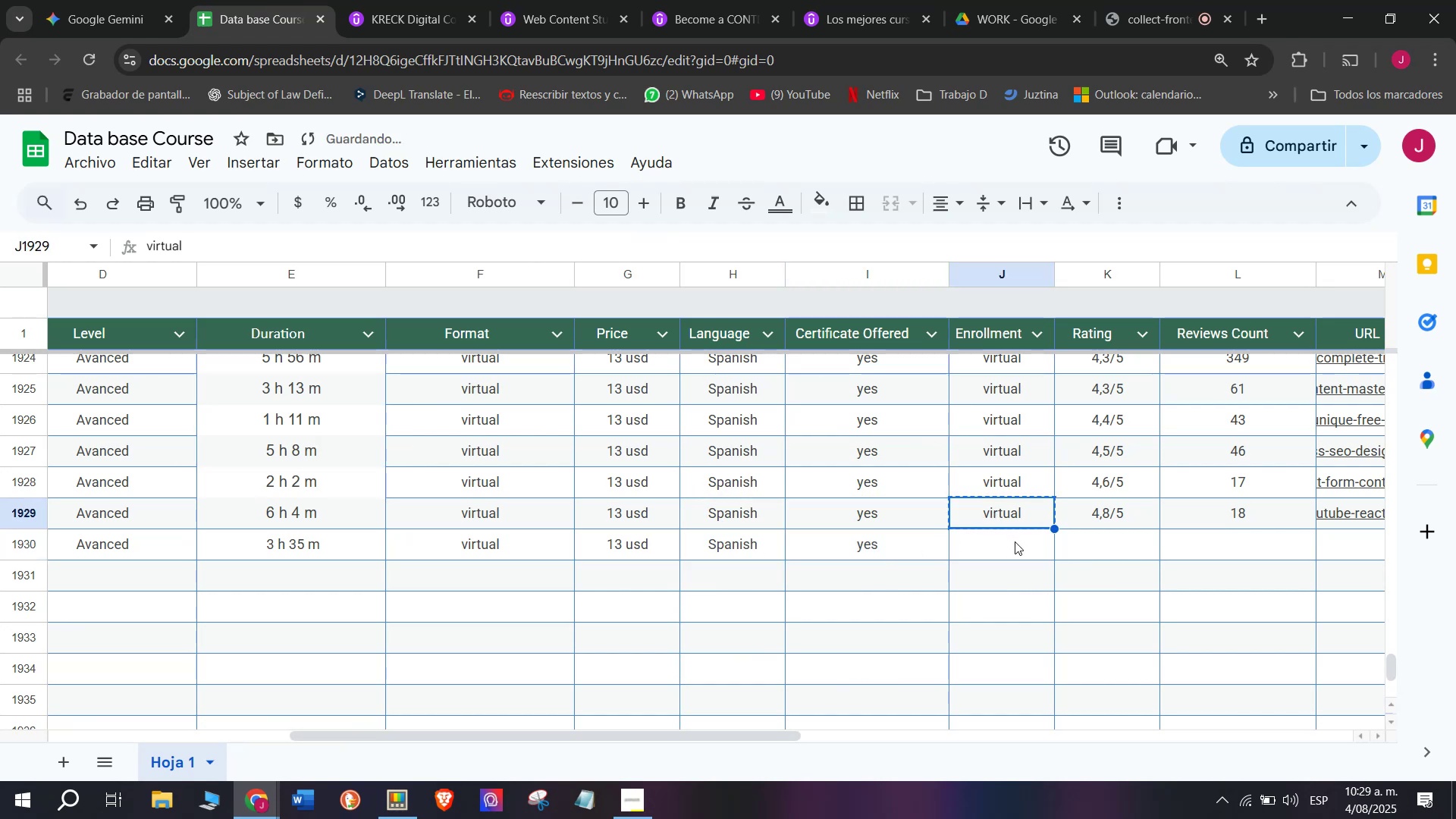 
key(Z)
 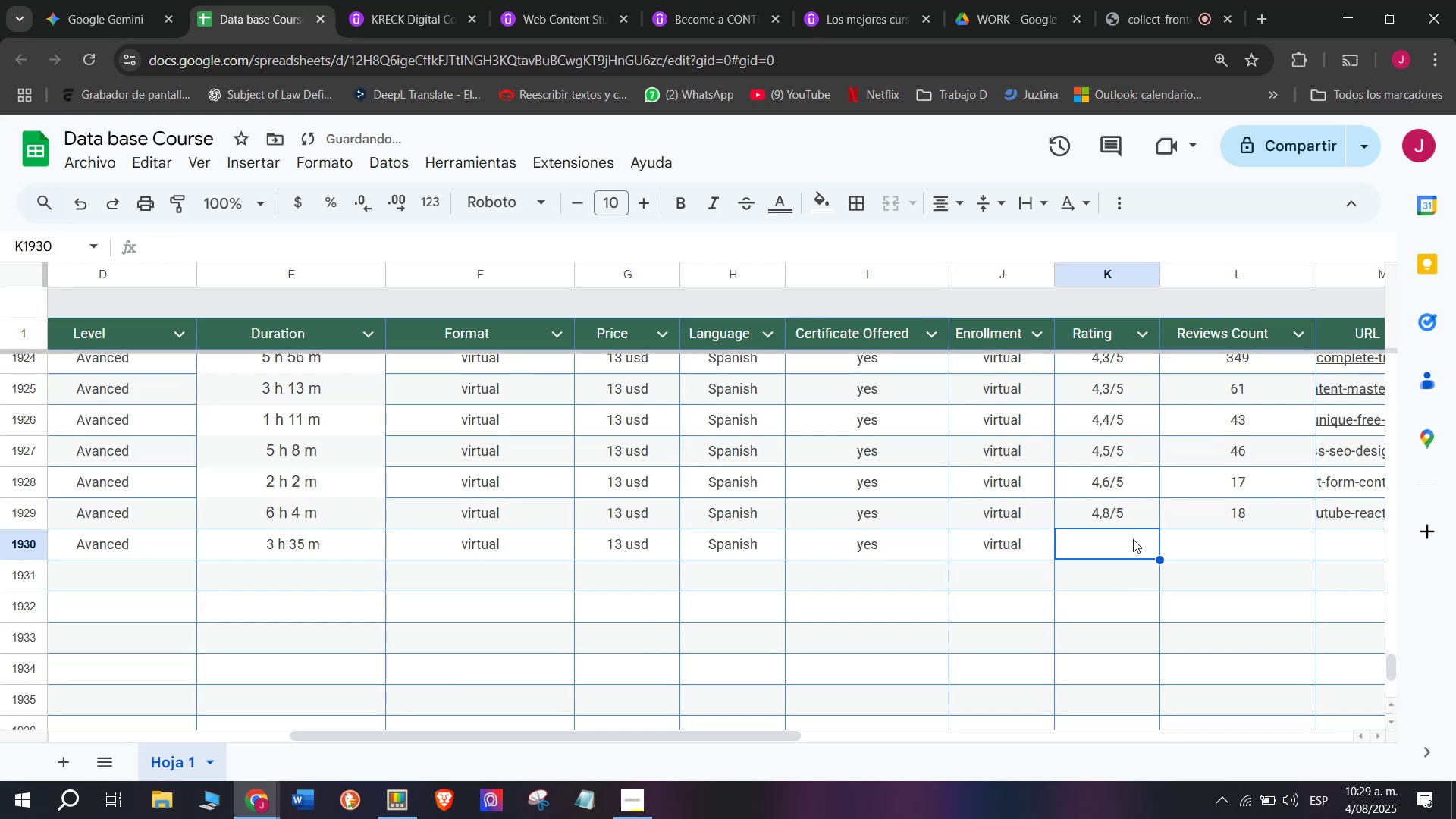 
key(Control+ControlLeft)
 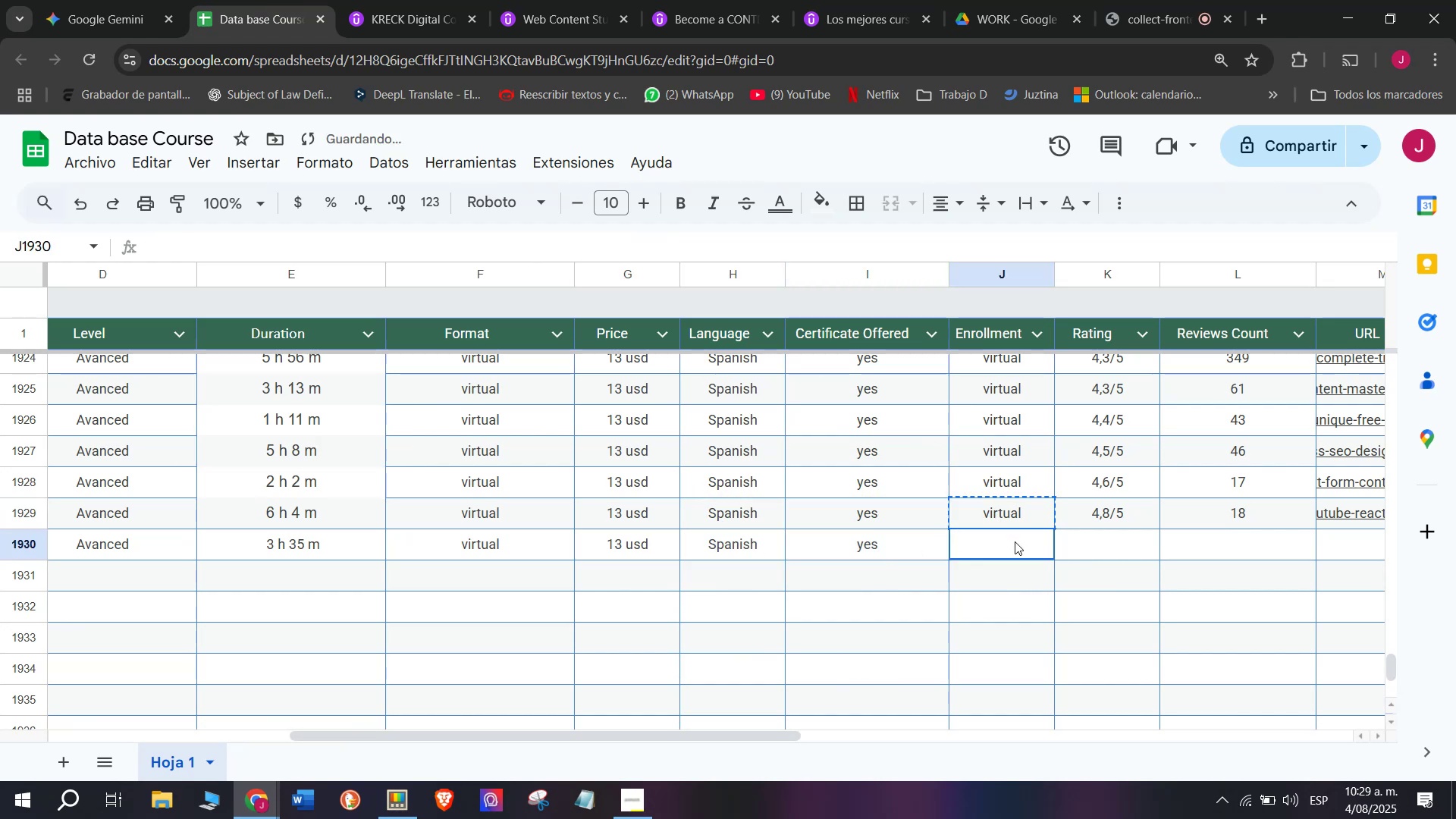 
key(Control+V)
 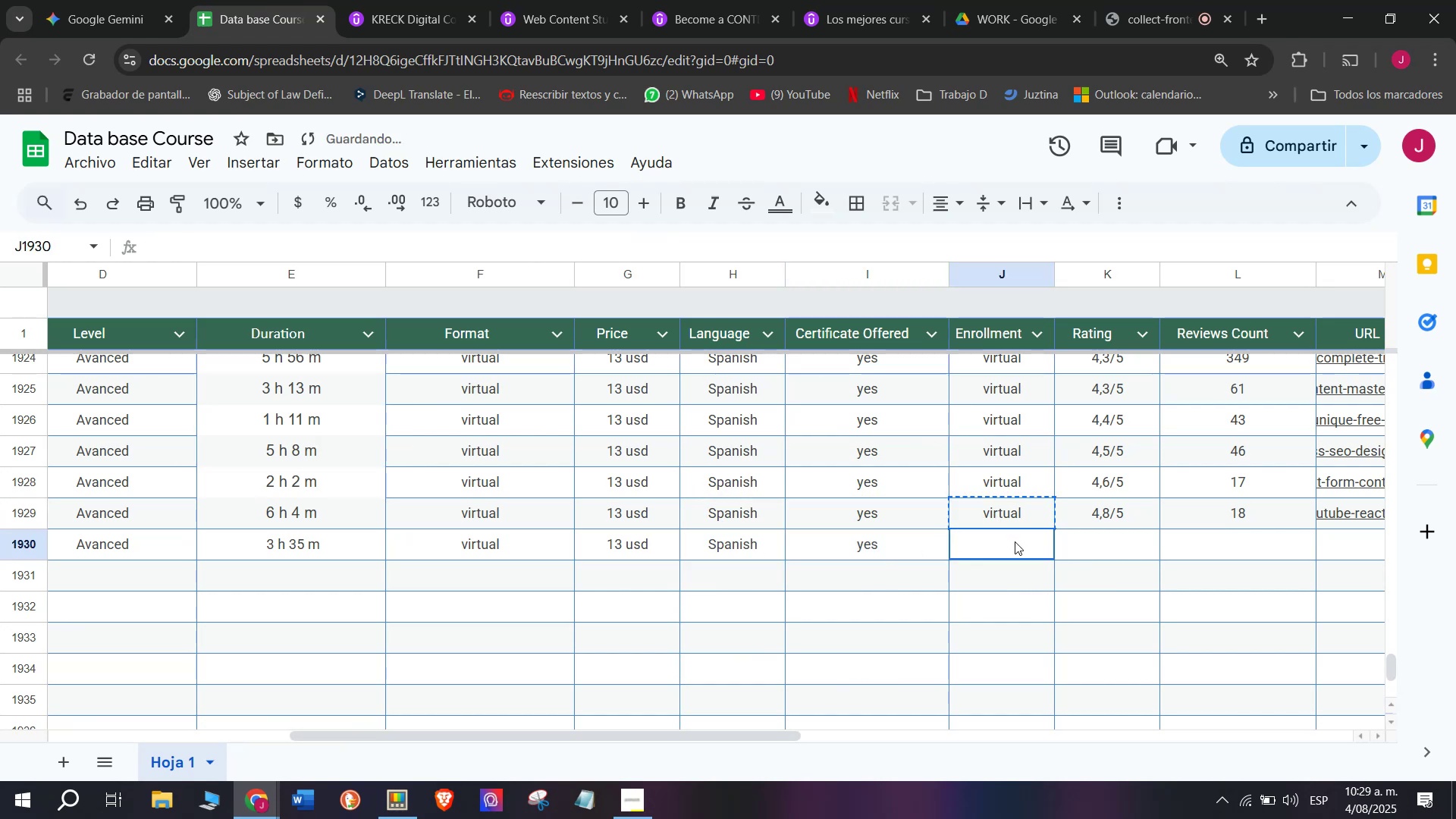 
double_click([1015, 541])
 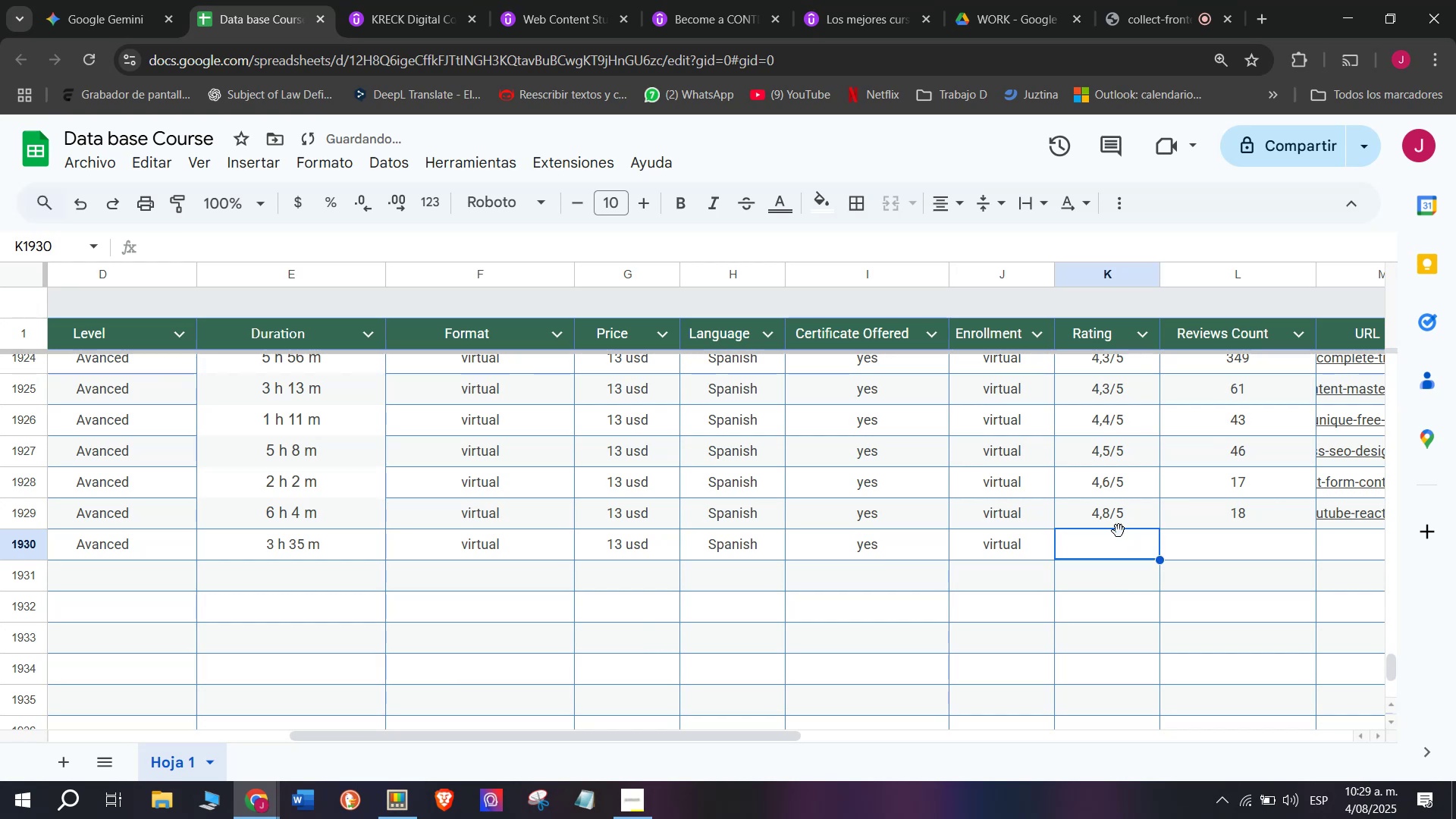 
triple_click([1114, 528])
 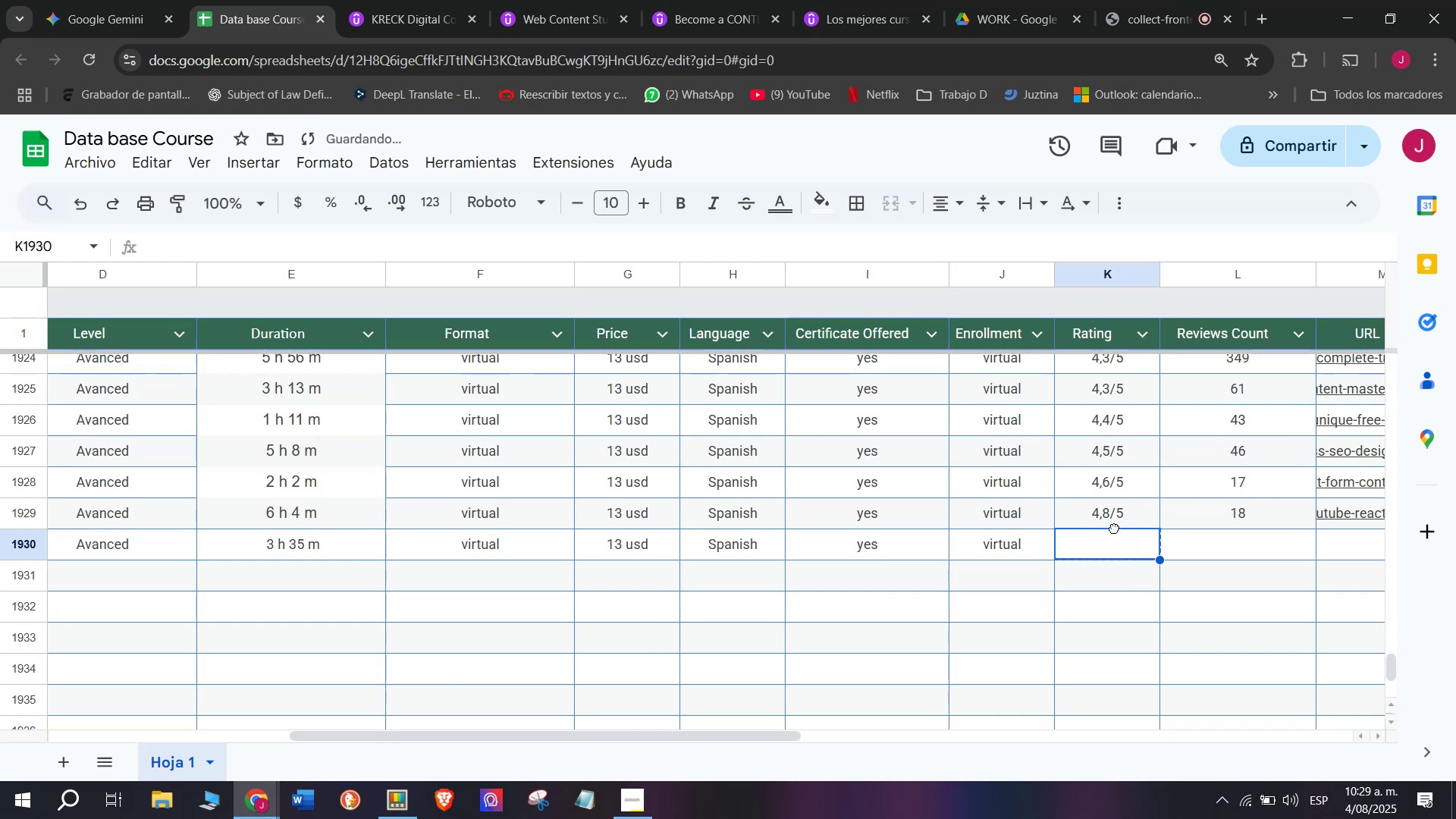 
key(Break)
 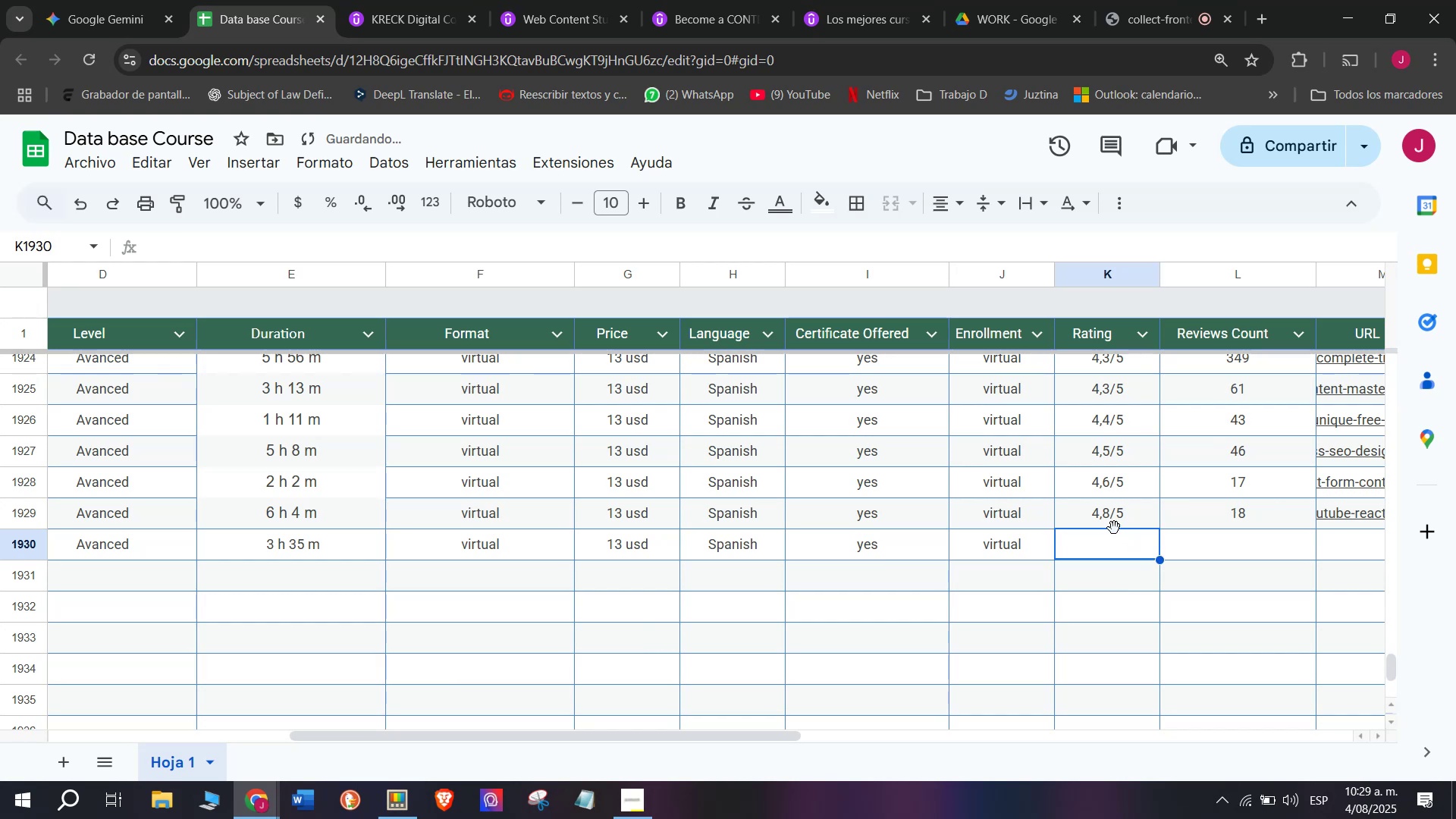 
key(Control+ControlLeft)
 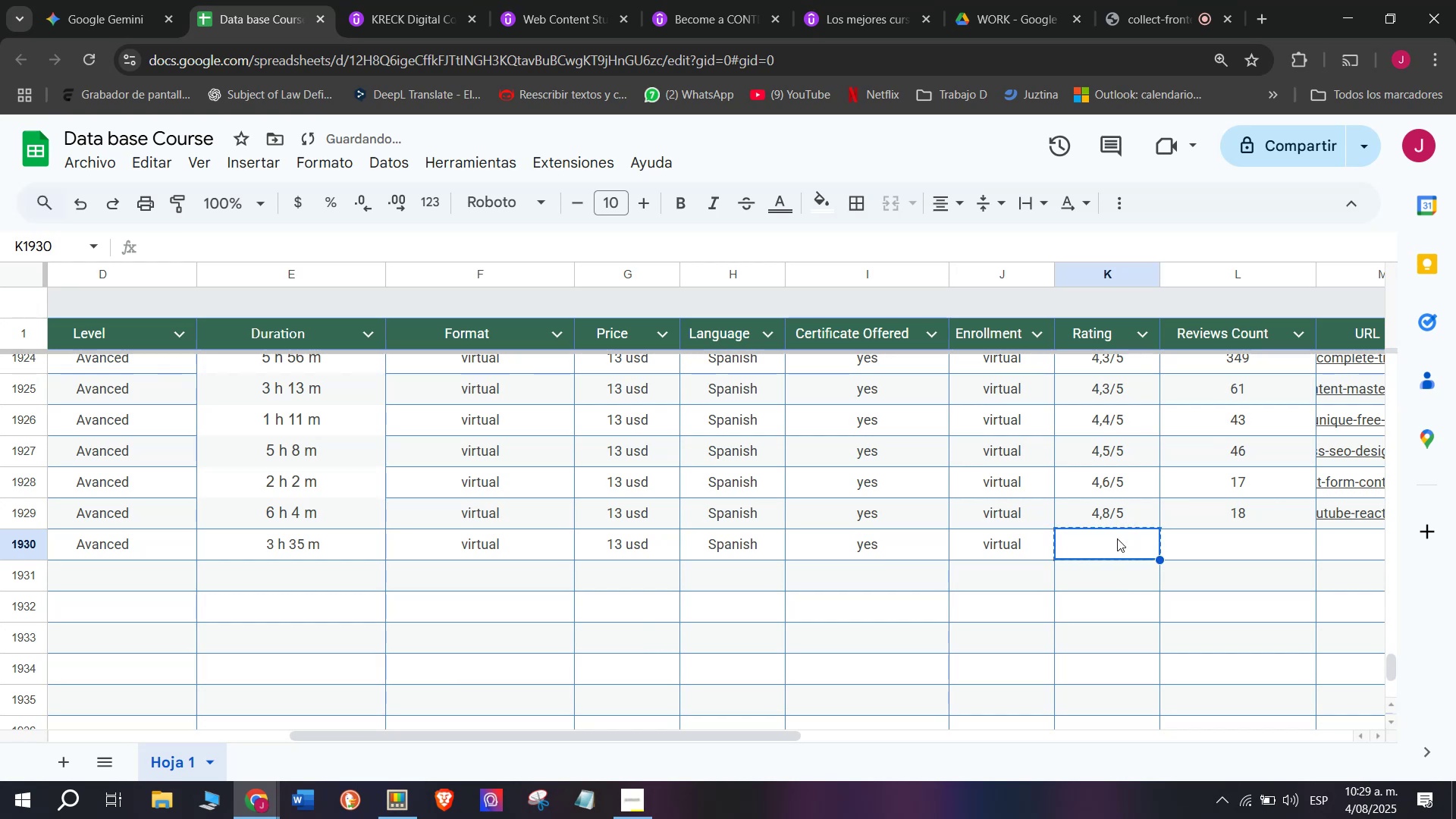 
key(Control+C)
 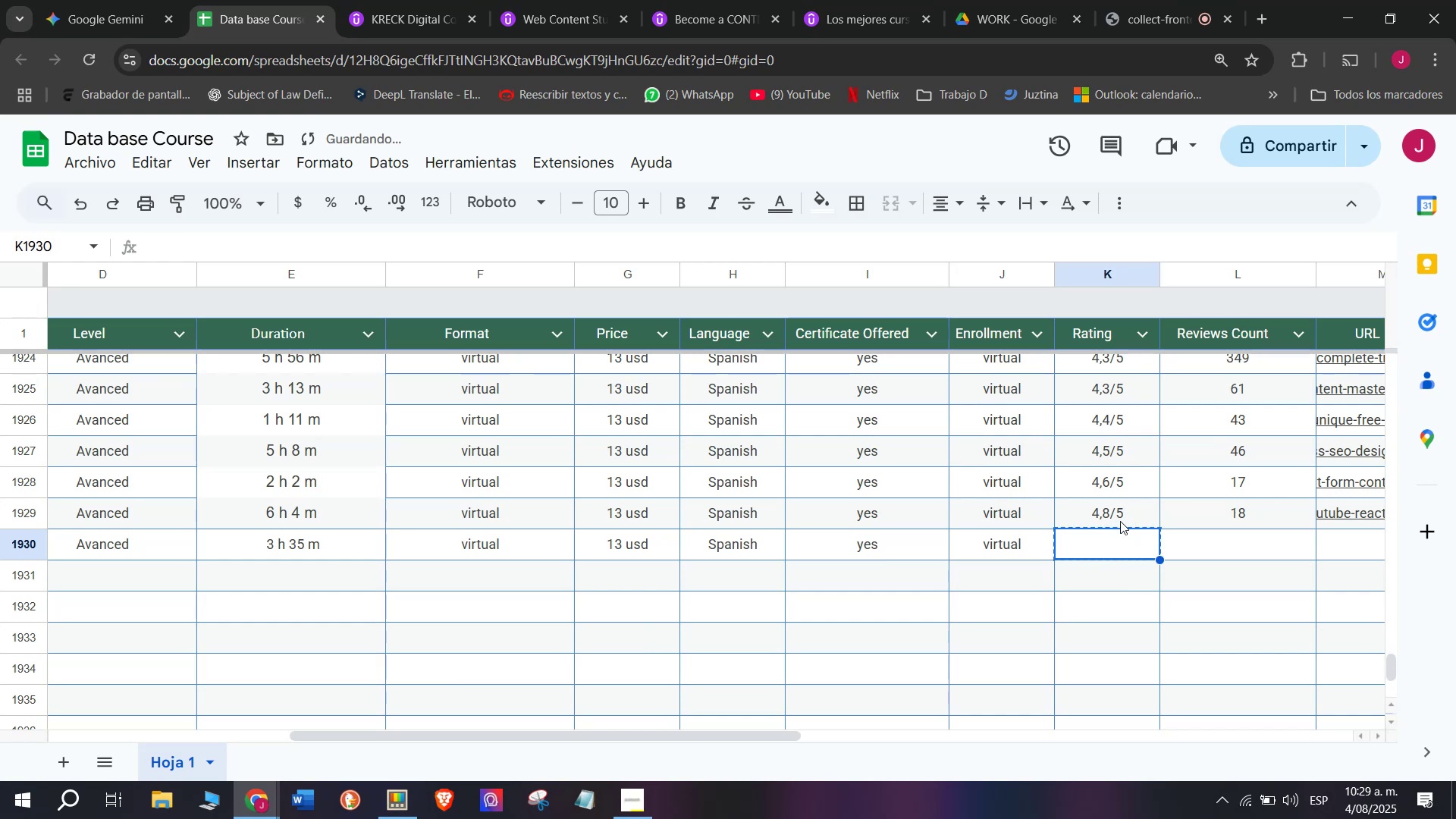 
left_click([1120, 520])
 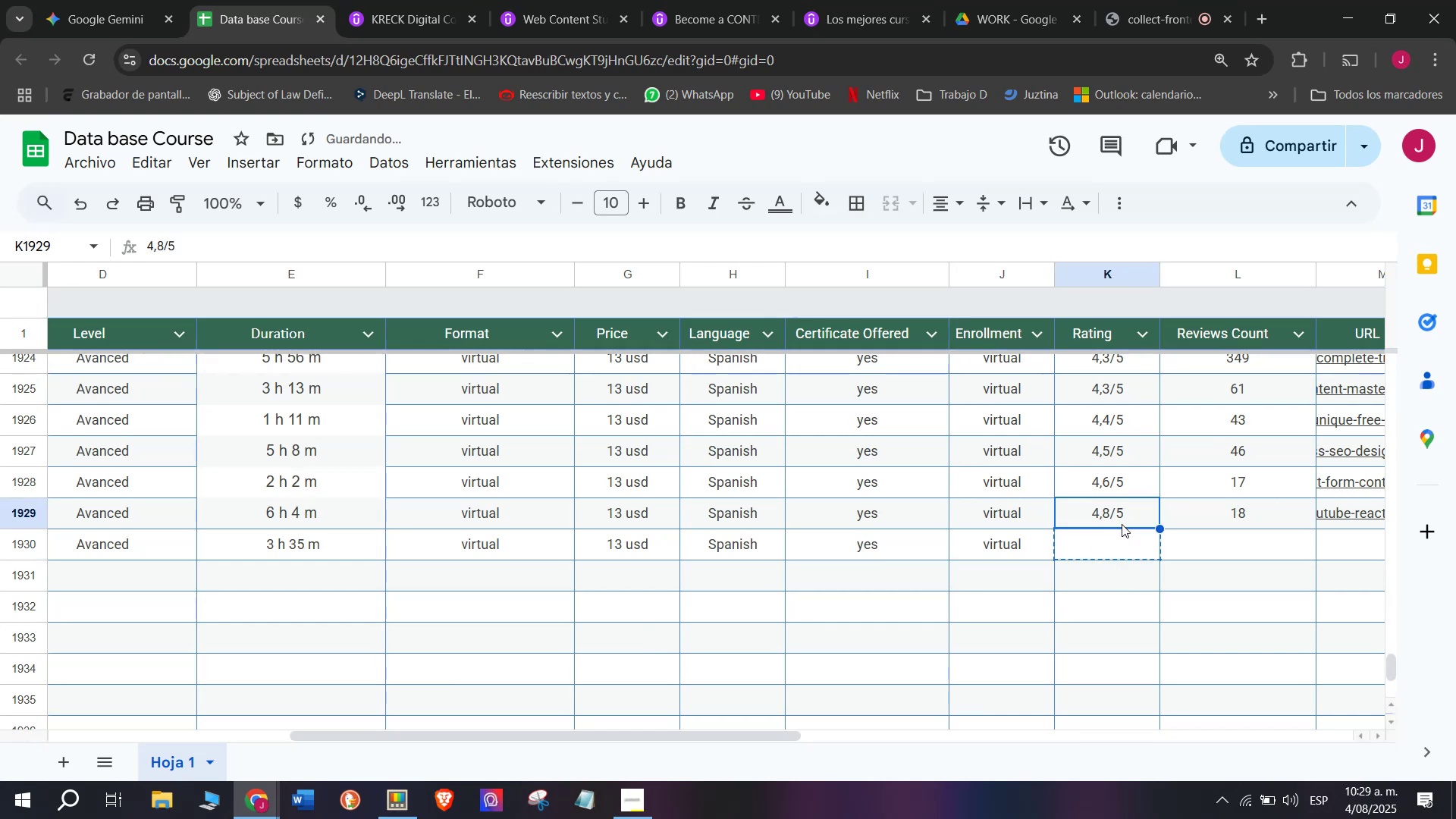 
key(Control+ControlLeft)
 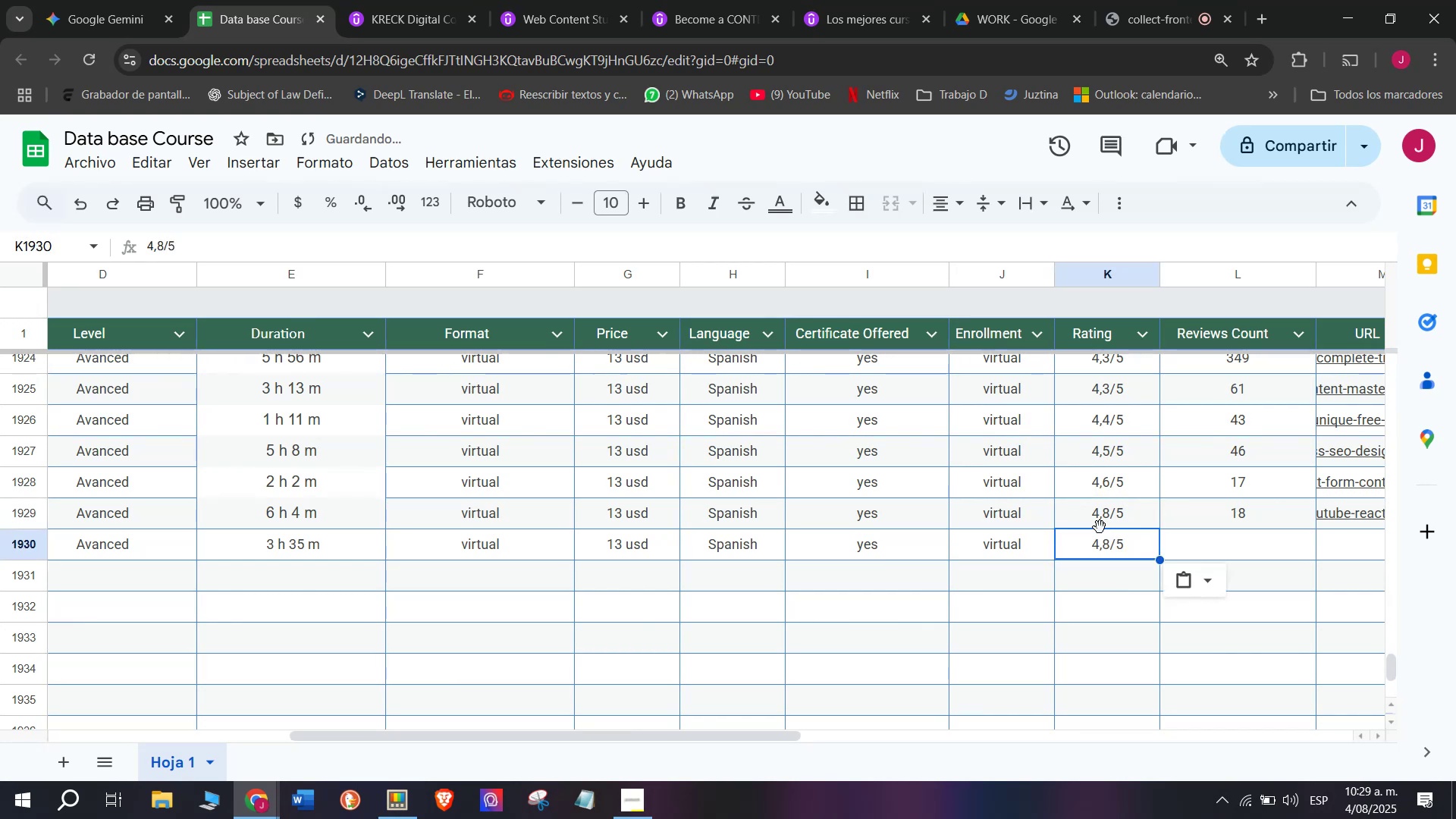 
key(Break)
 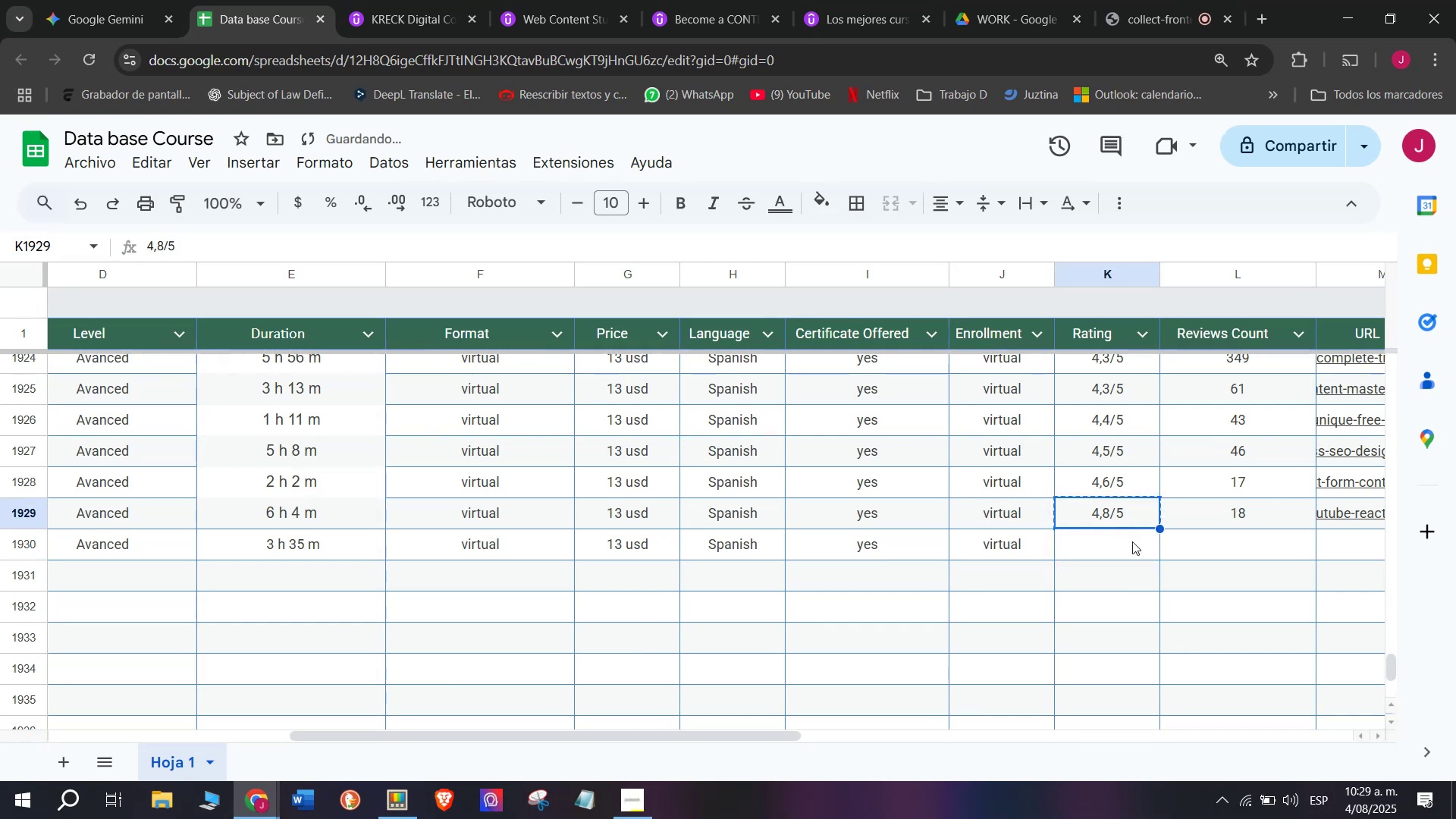 
key(Control+C)
 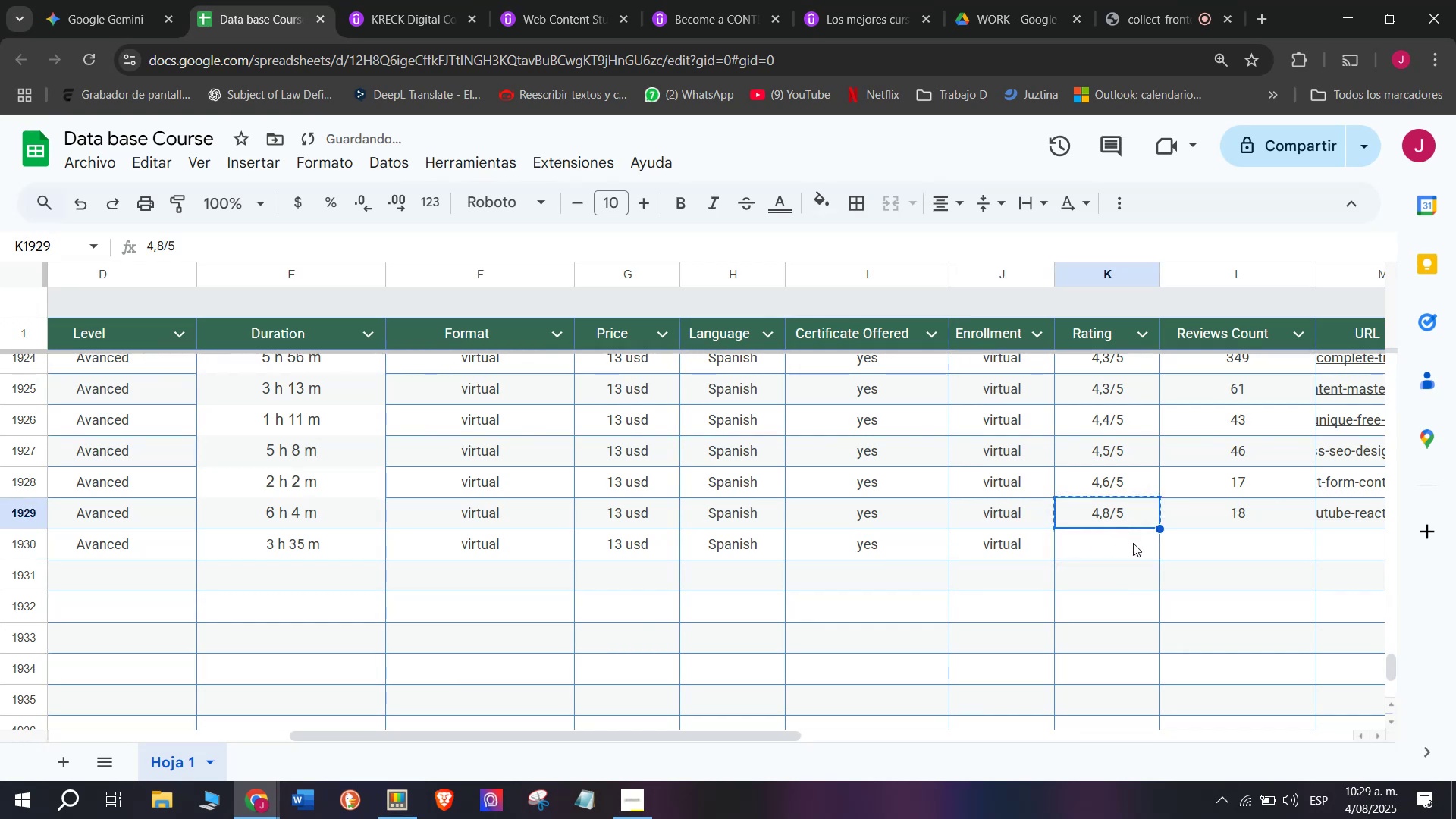 
double_click([1133, 543])
 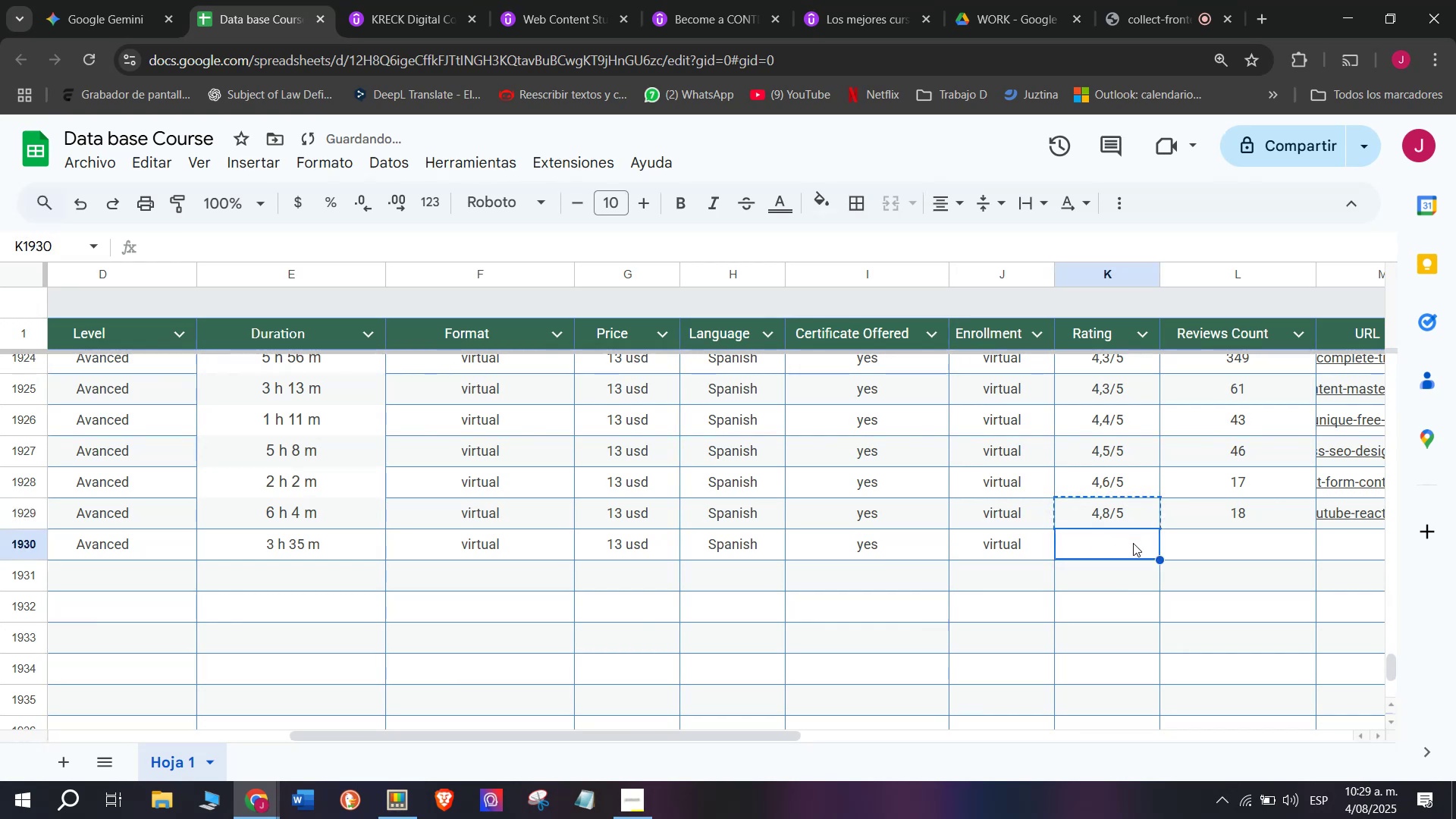 
key(Z)
 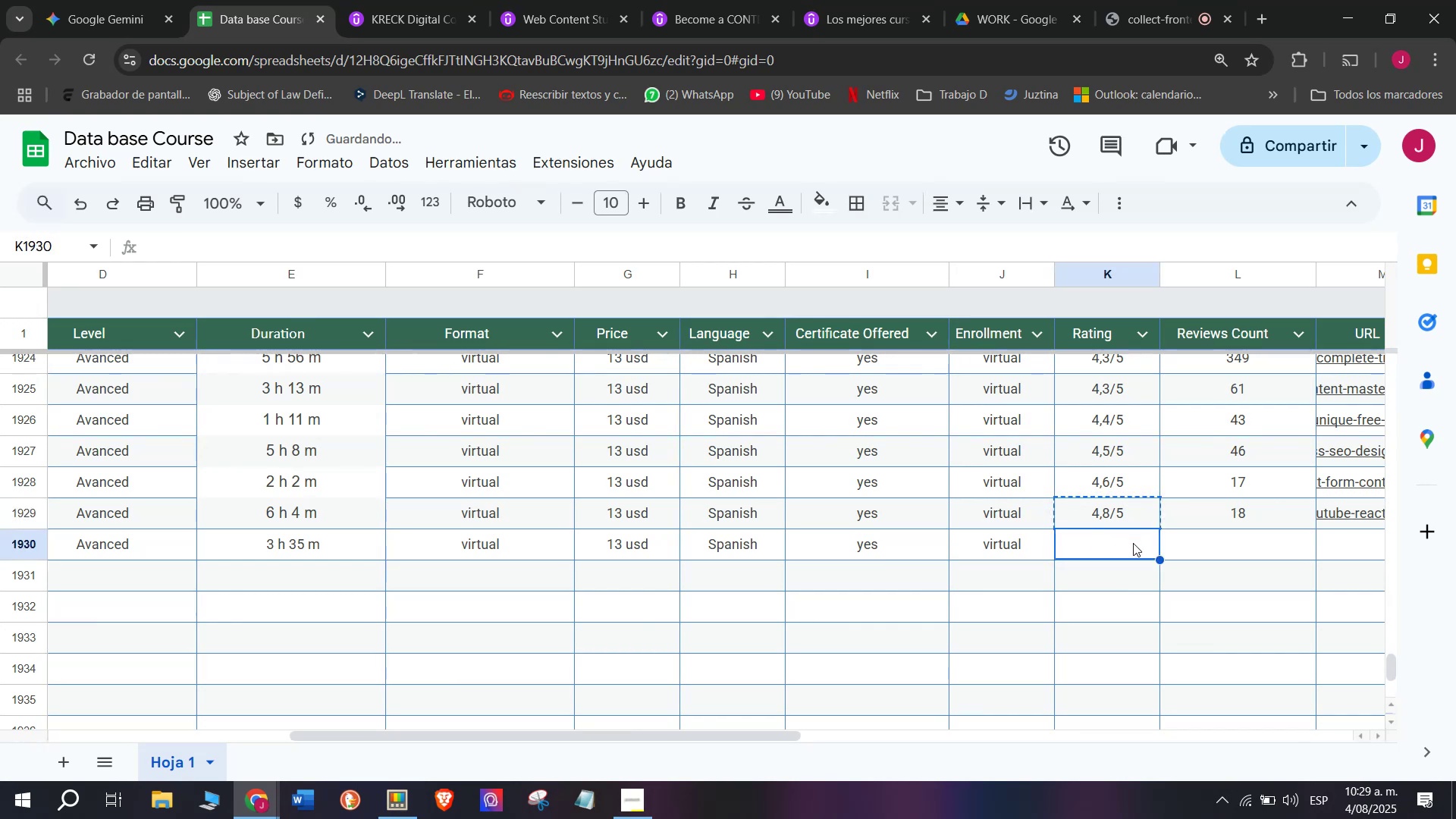 
key(Control+ControlLeft)
 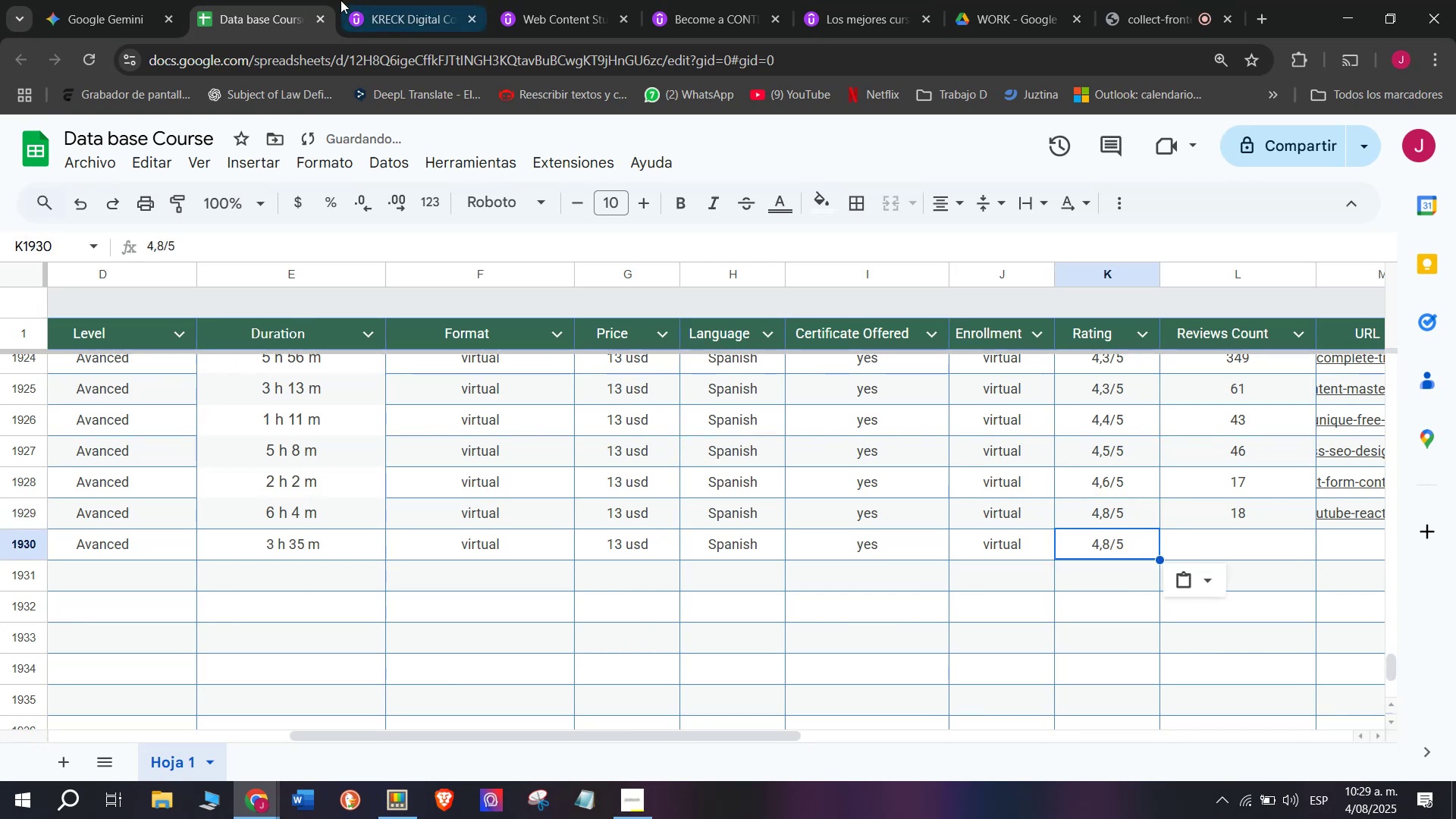 
key(Control+V)
 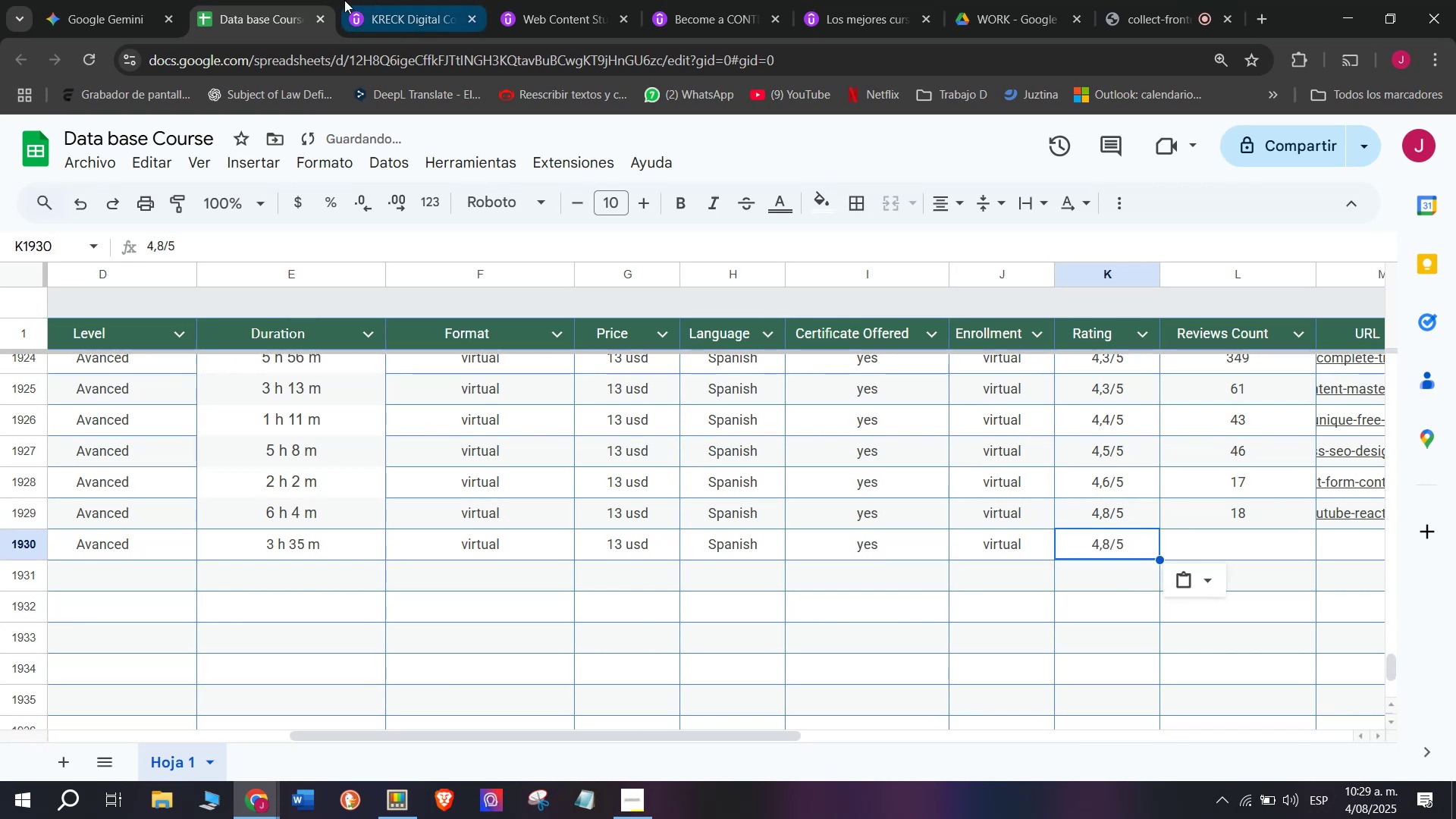 
left_click([450, 0])
 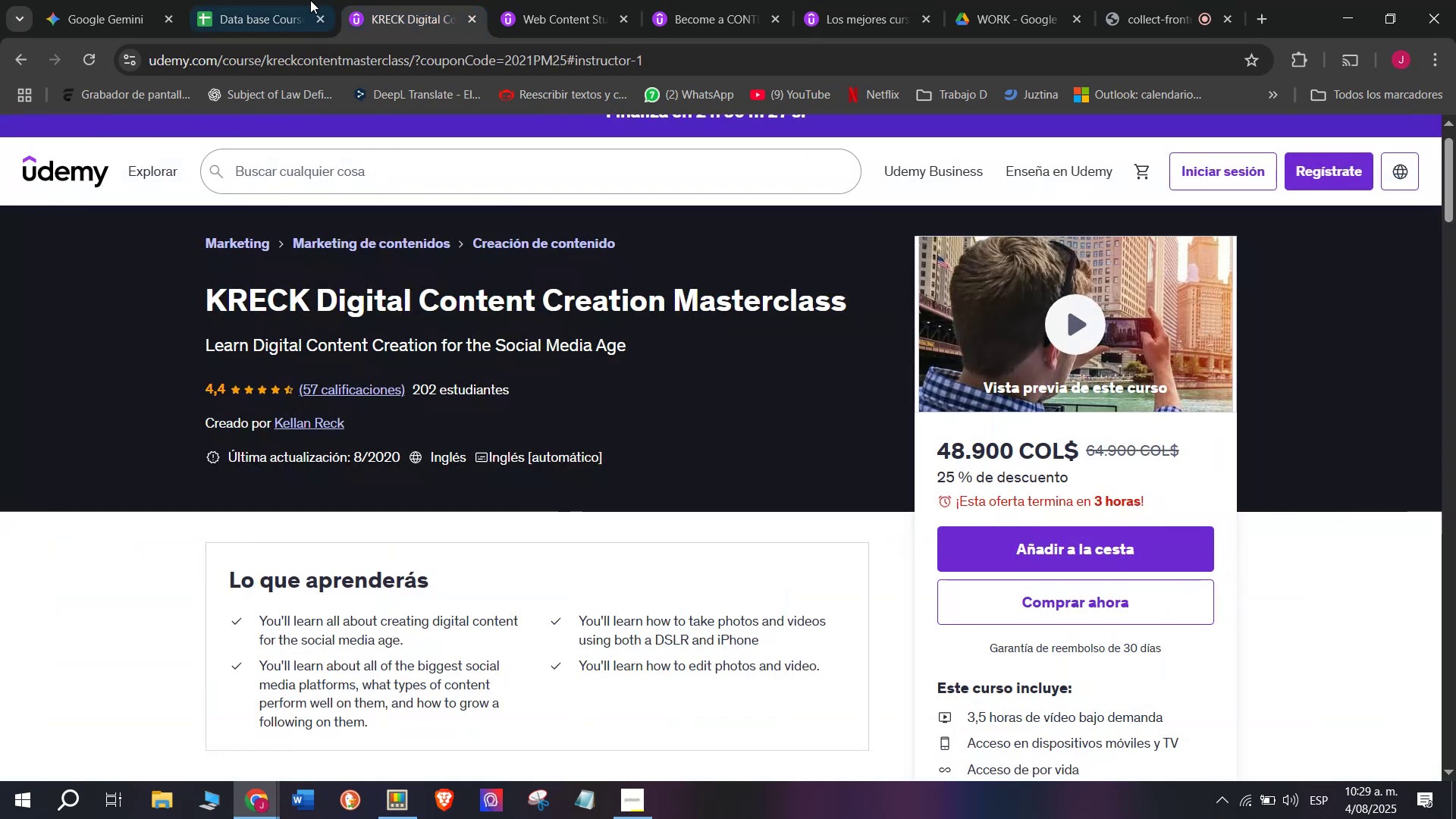 
left_click([288, 1])
 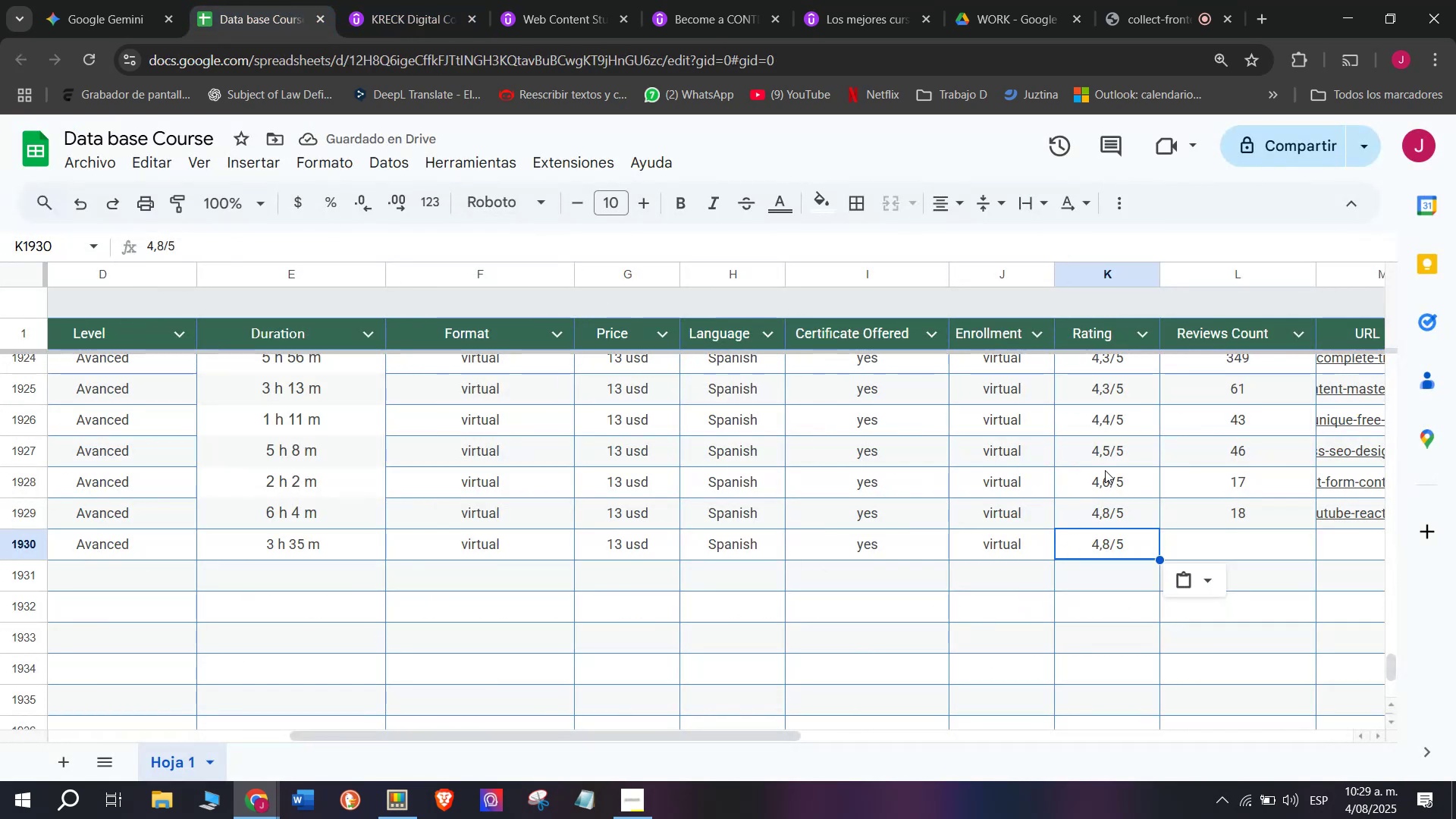 
key(Break)
 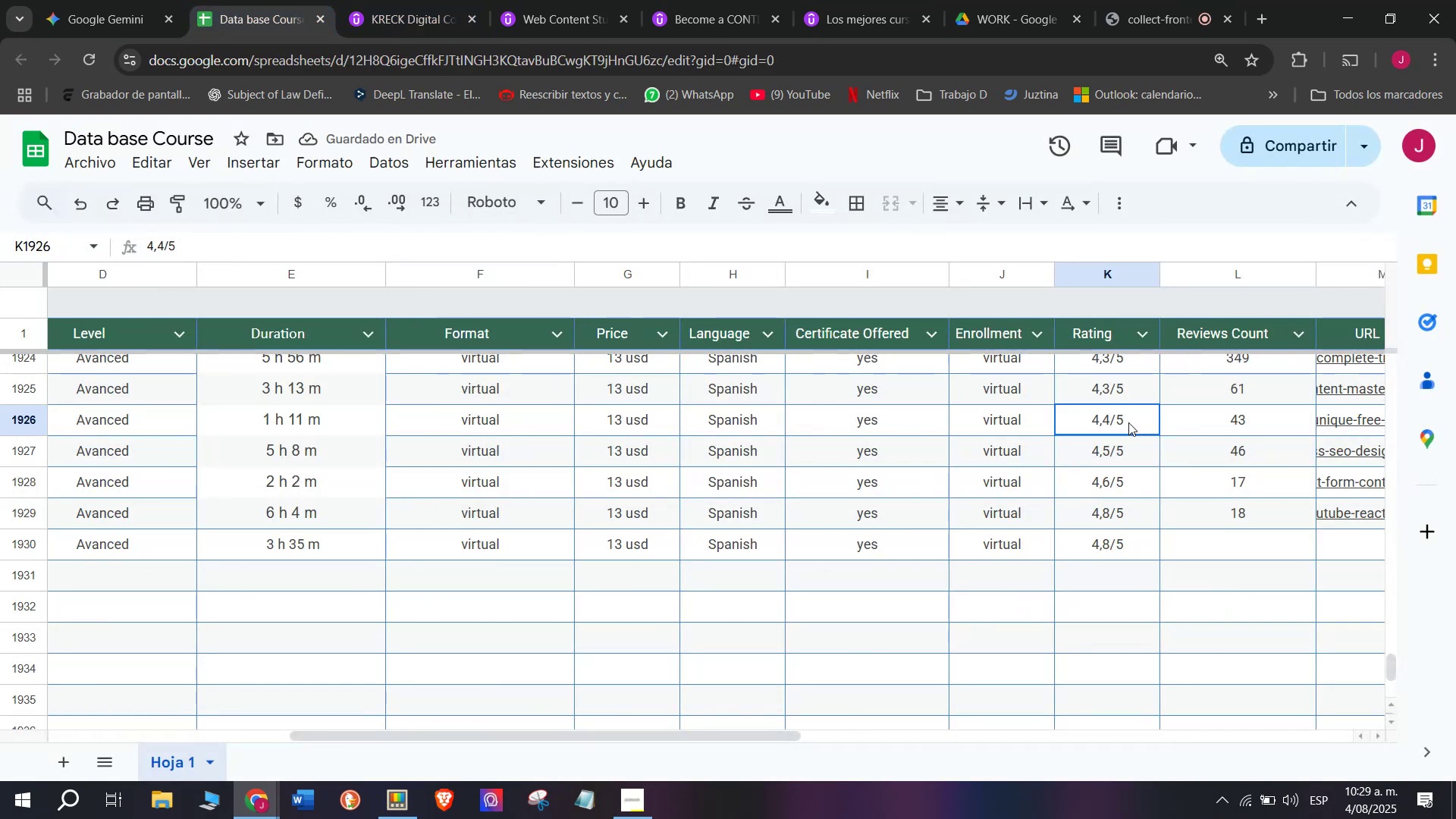 
key(Control+ControlLeft)
 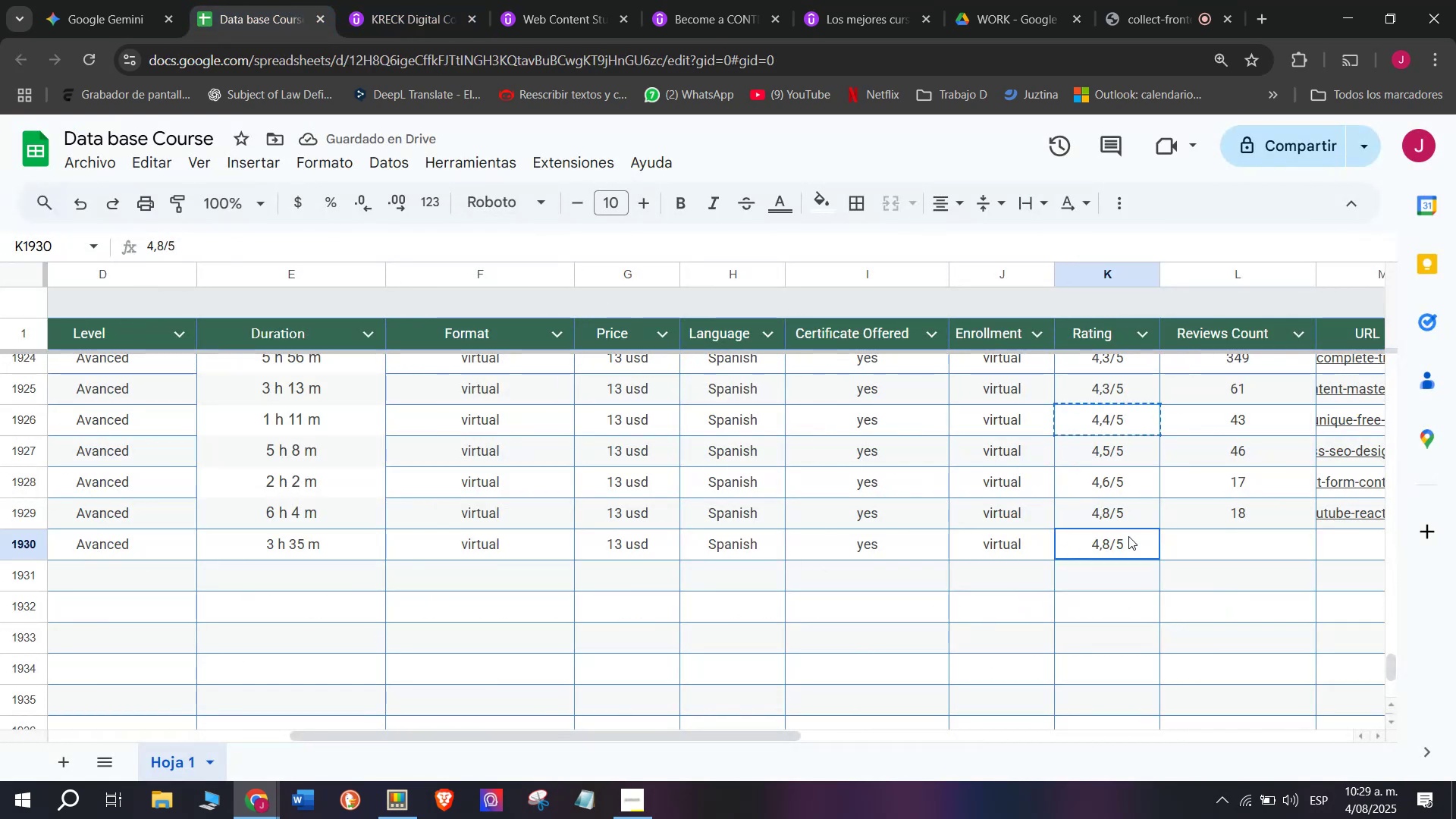 
key(Control+C)
 